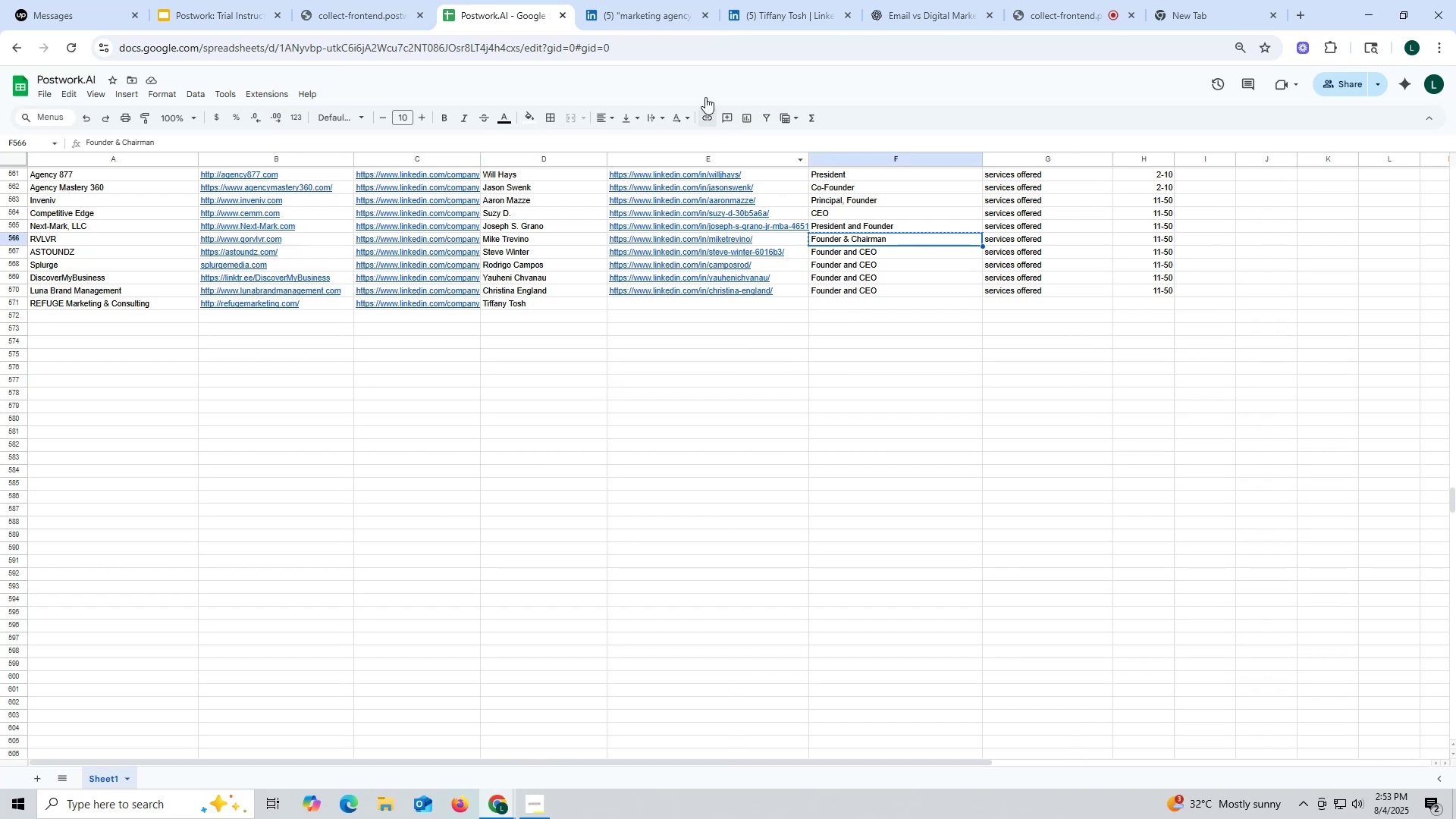 
left_click([772, 16])
 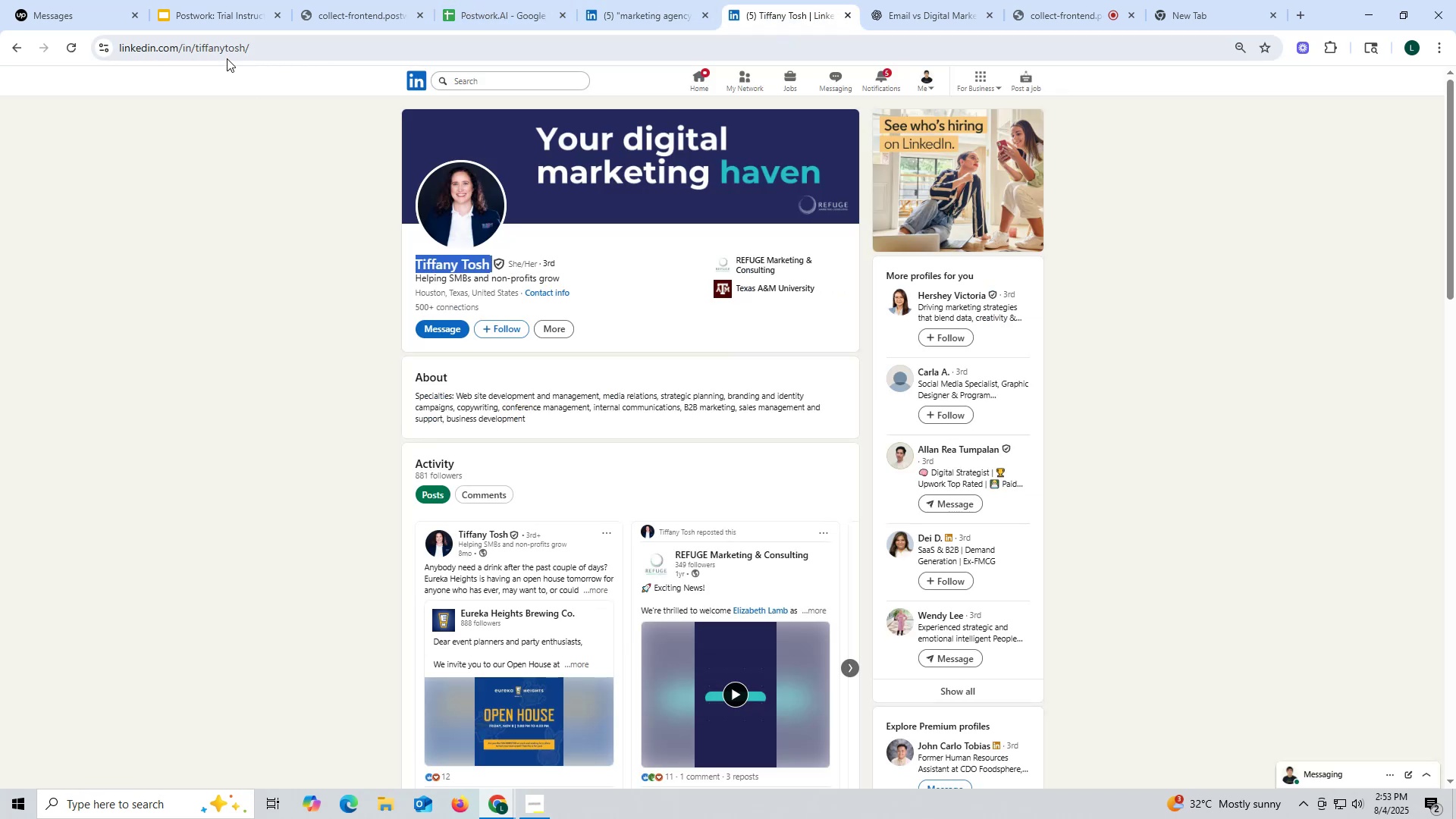 
double_click([227, 58])
 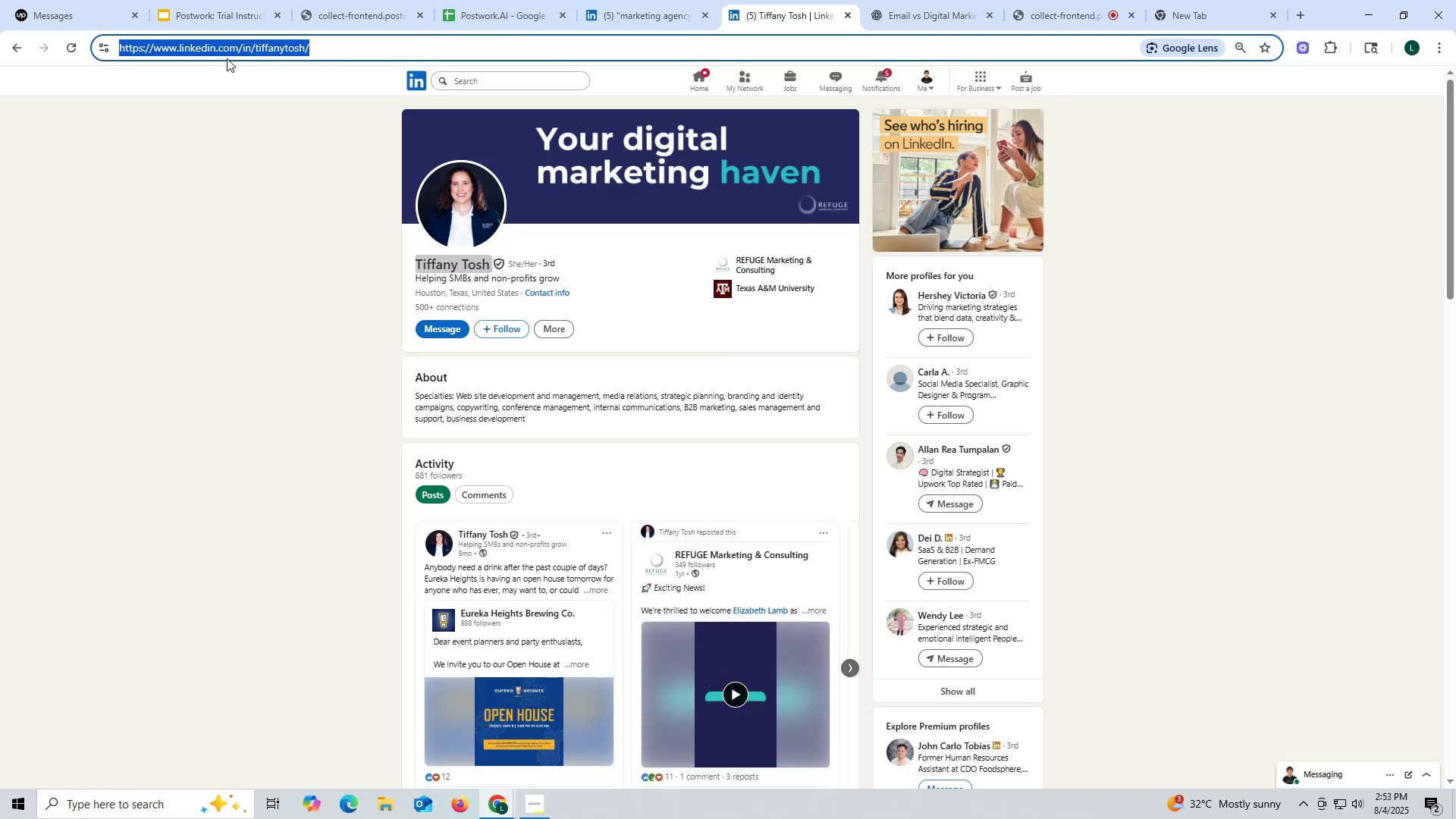 
triple_click([227, 58])
 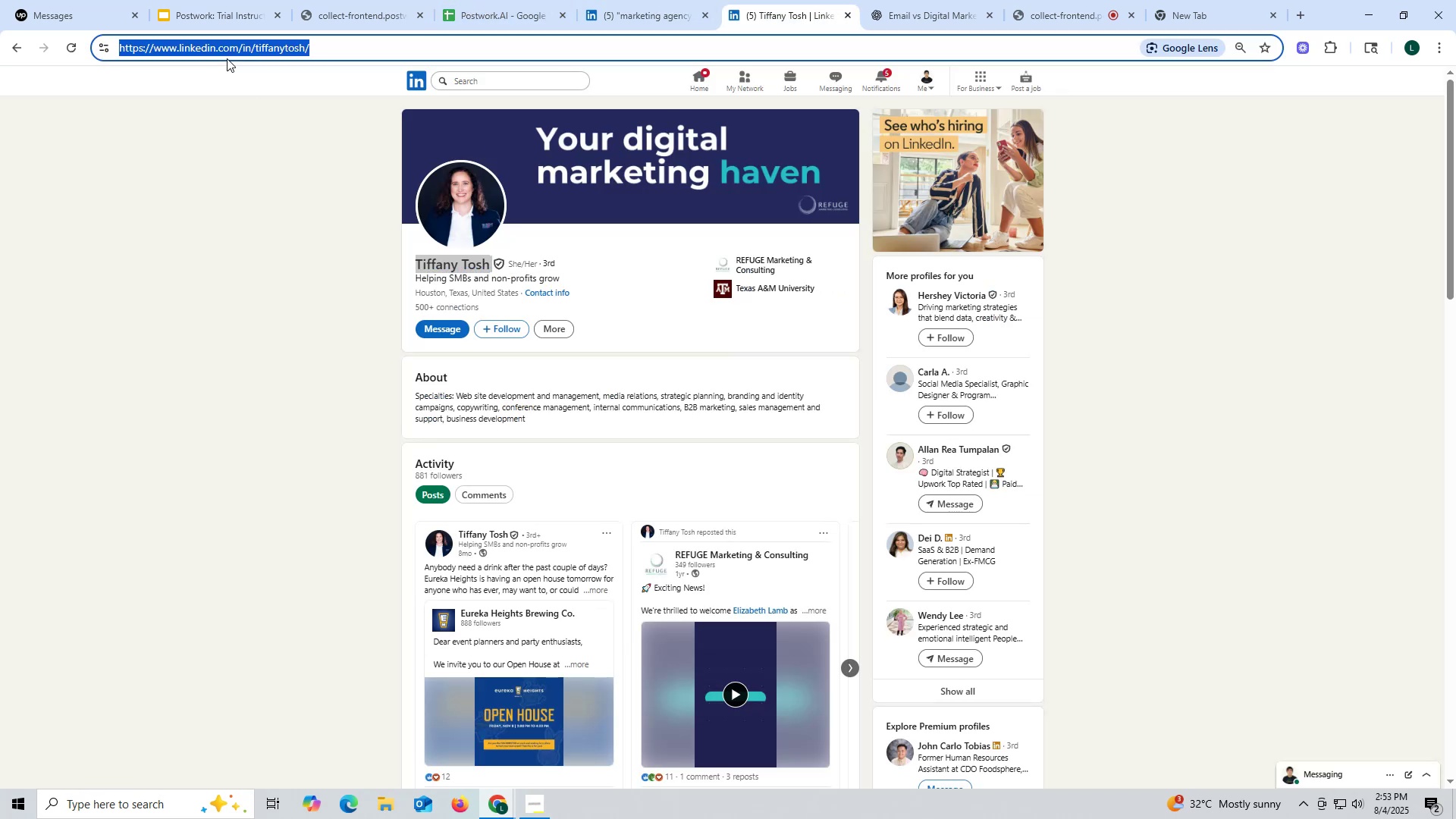 
key(Control+ControlLeft)
 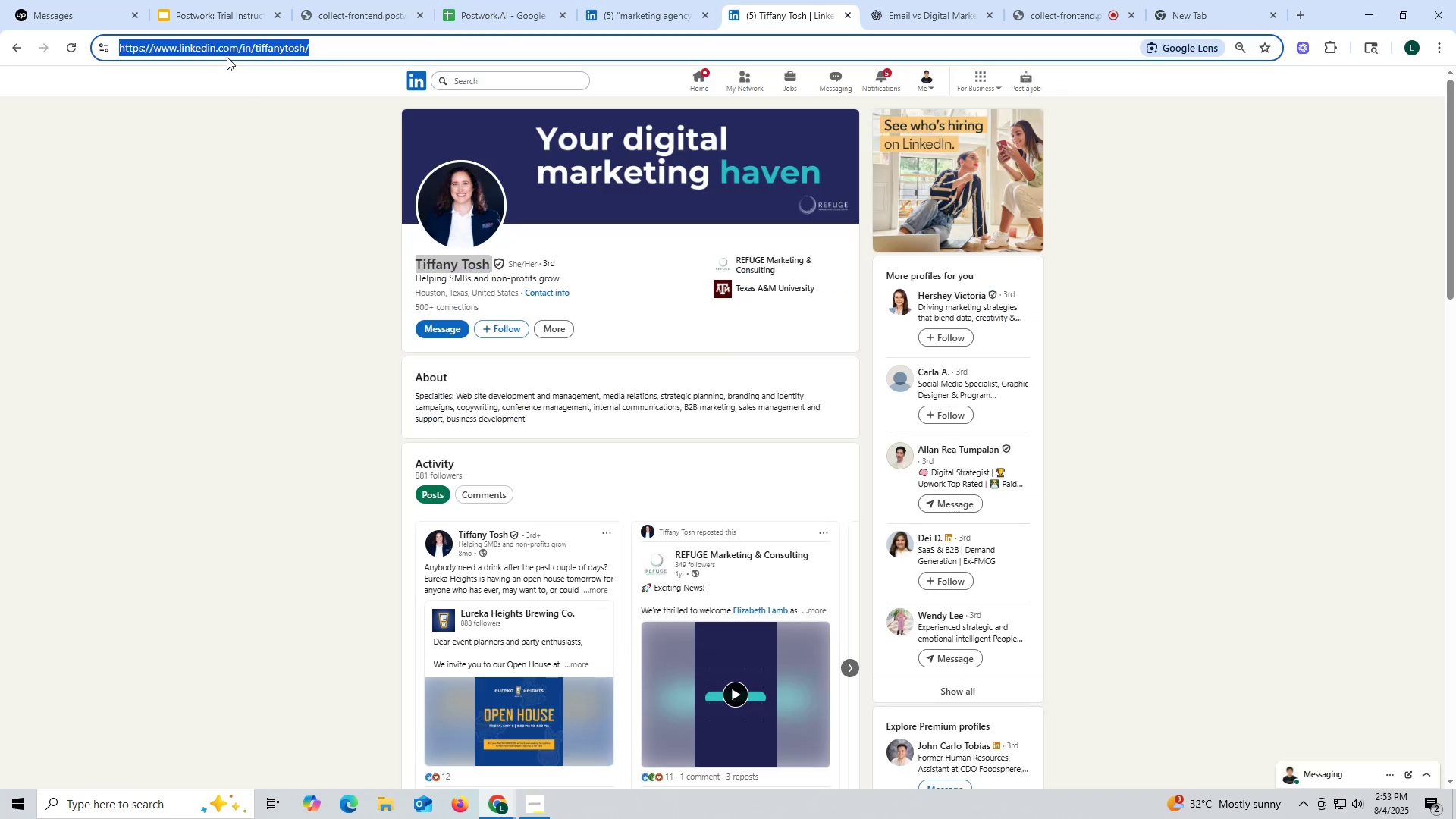 
key(Control+C)
 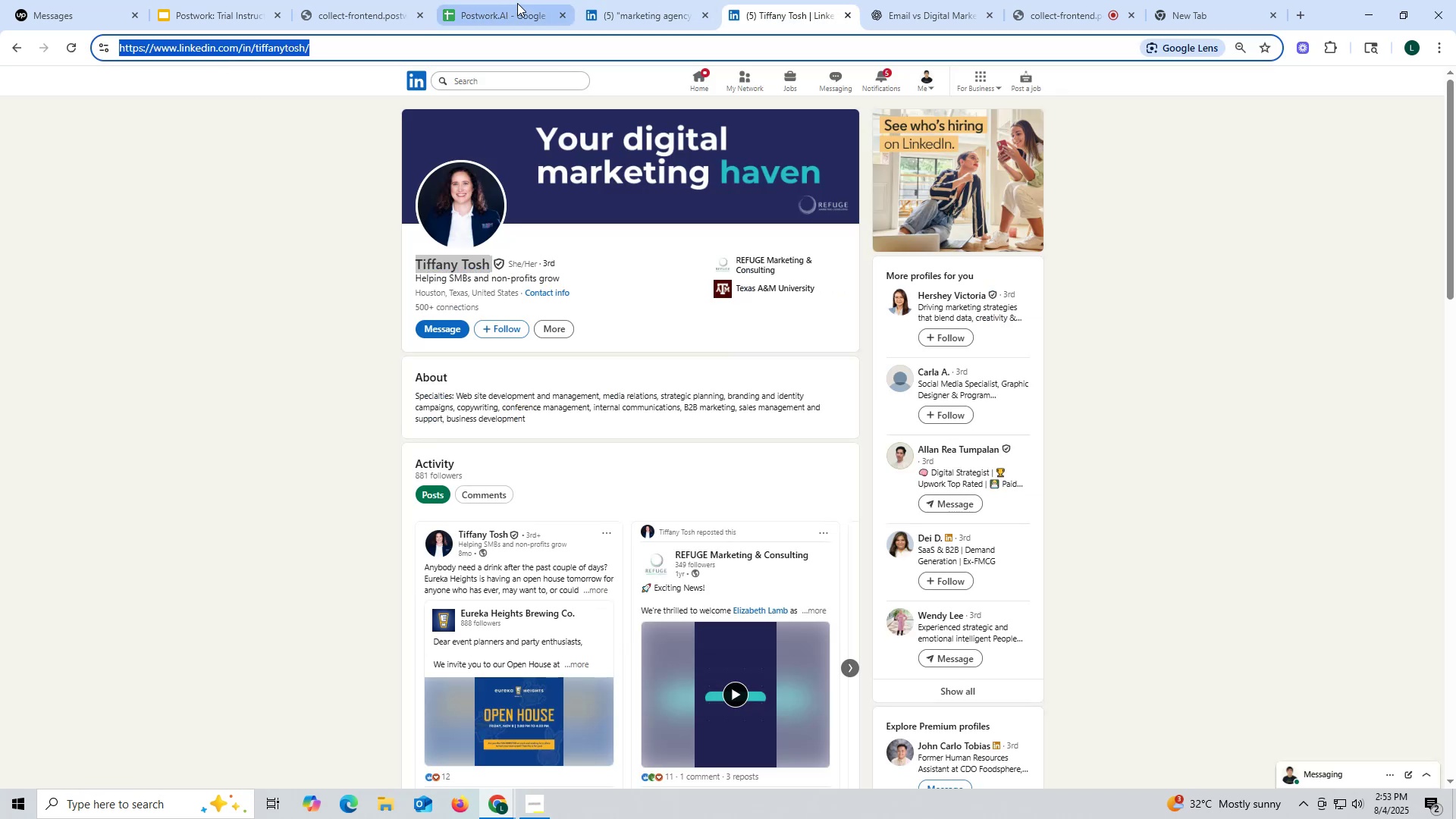 
left_click([517, 3])
 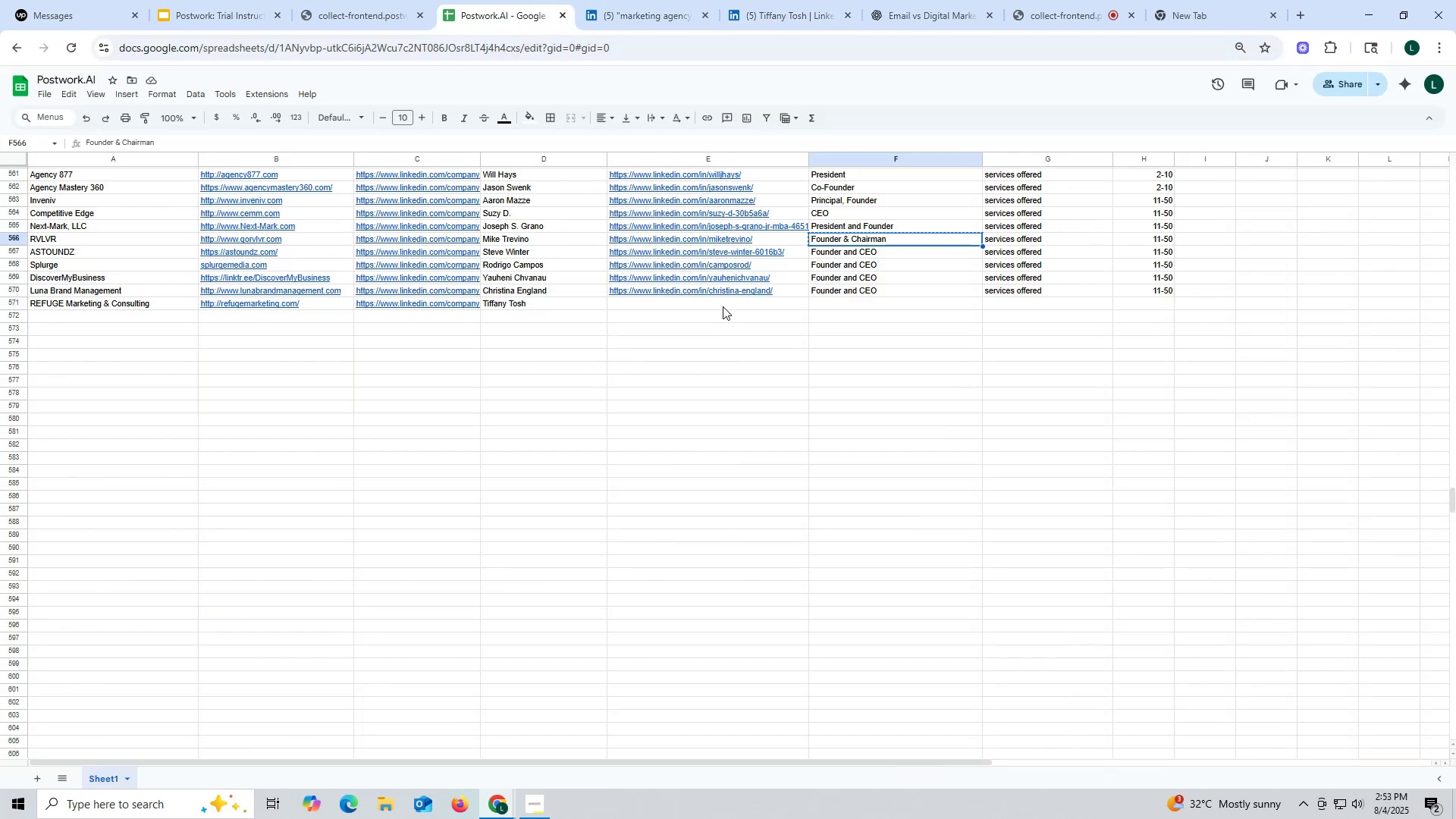 
double_click([723, 306])
 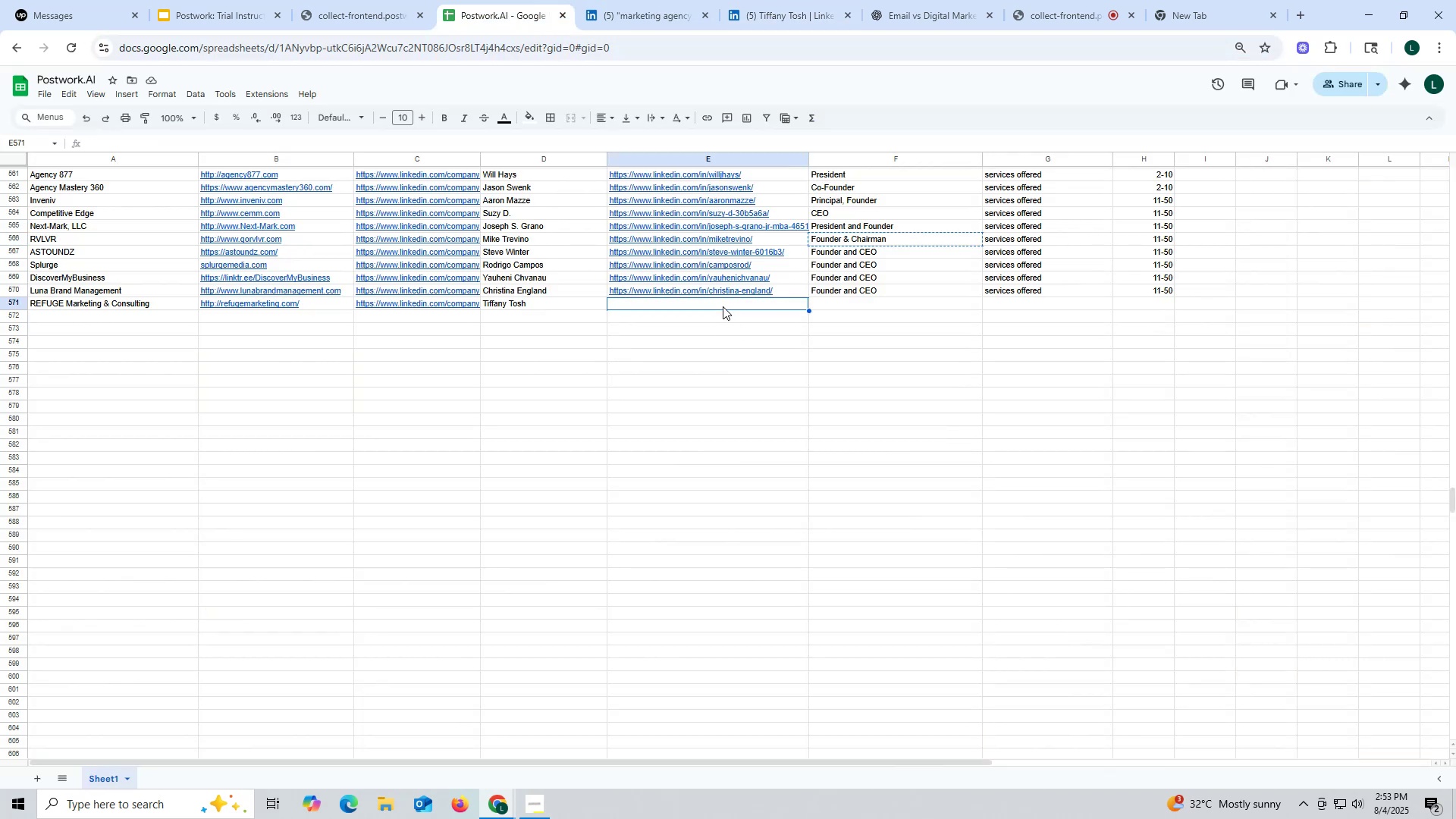 
key(Control+ControlLeft)
 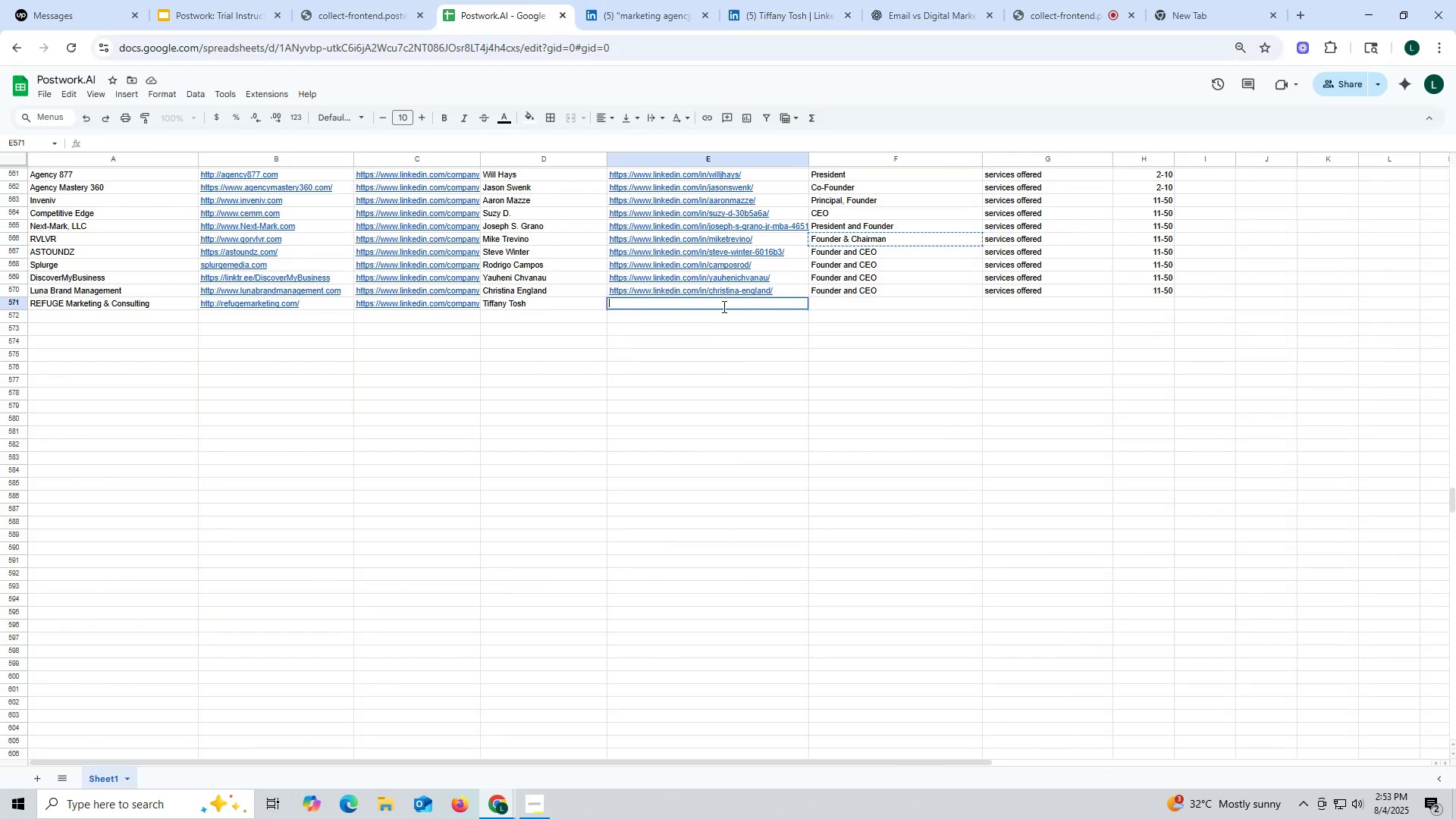 
key(Control+V)
 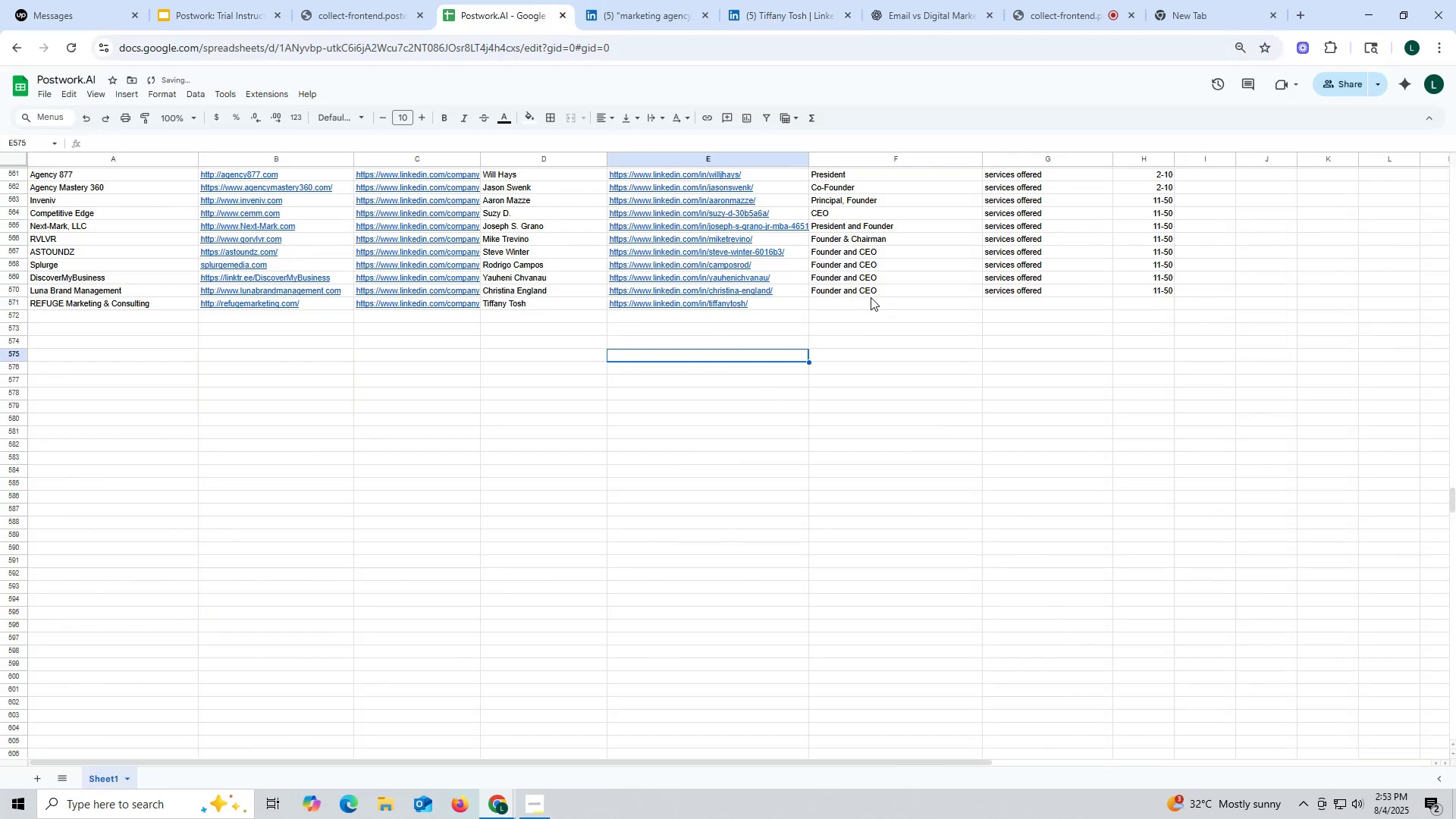 
left_click([864, 292])
 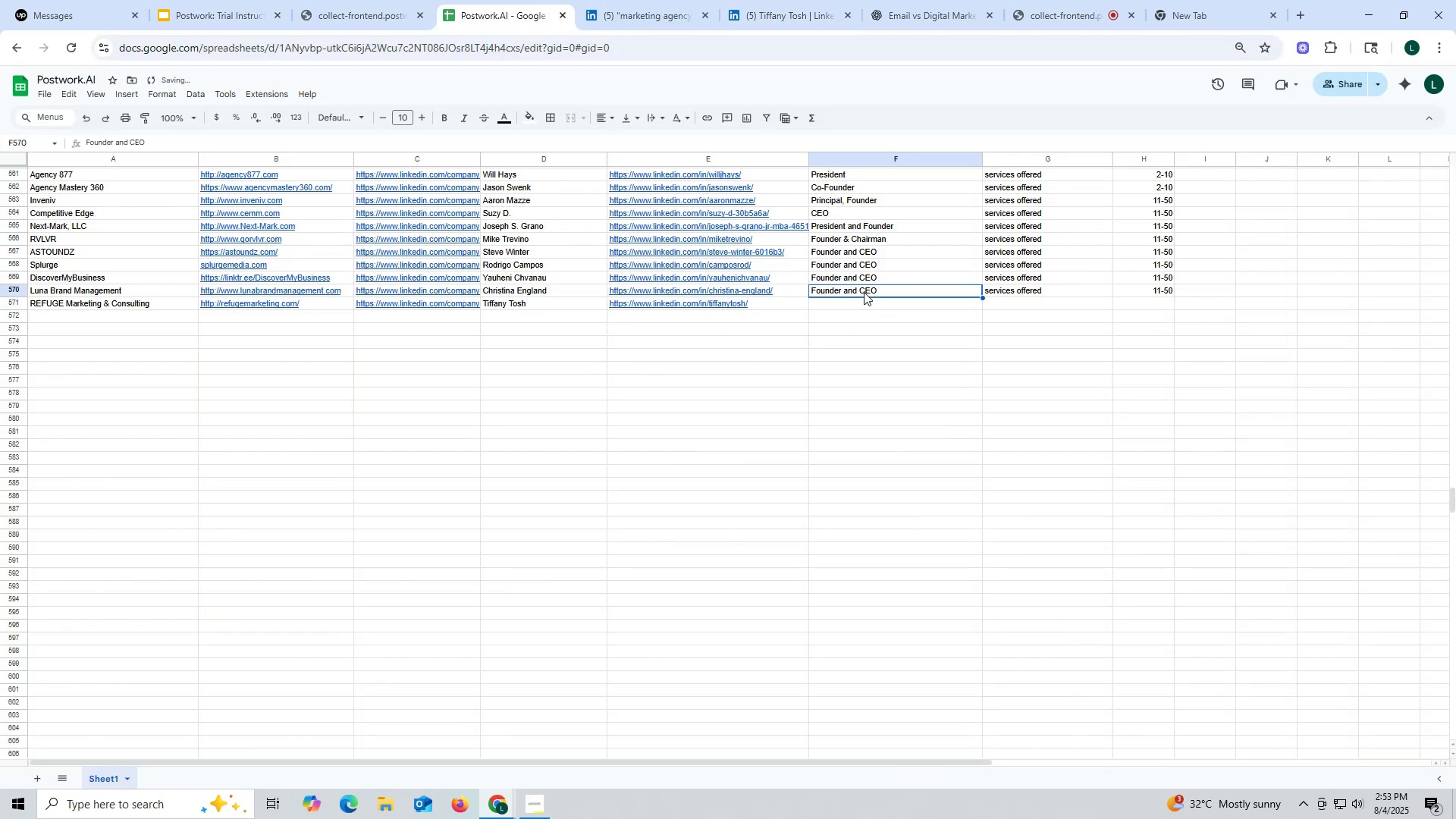 
key(Control+ControlLeft)
 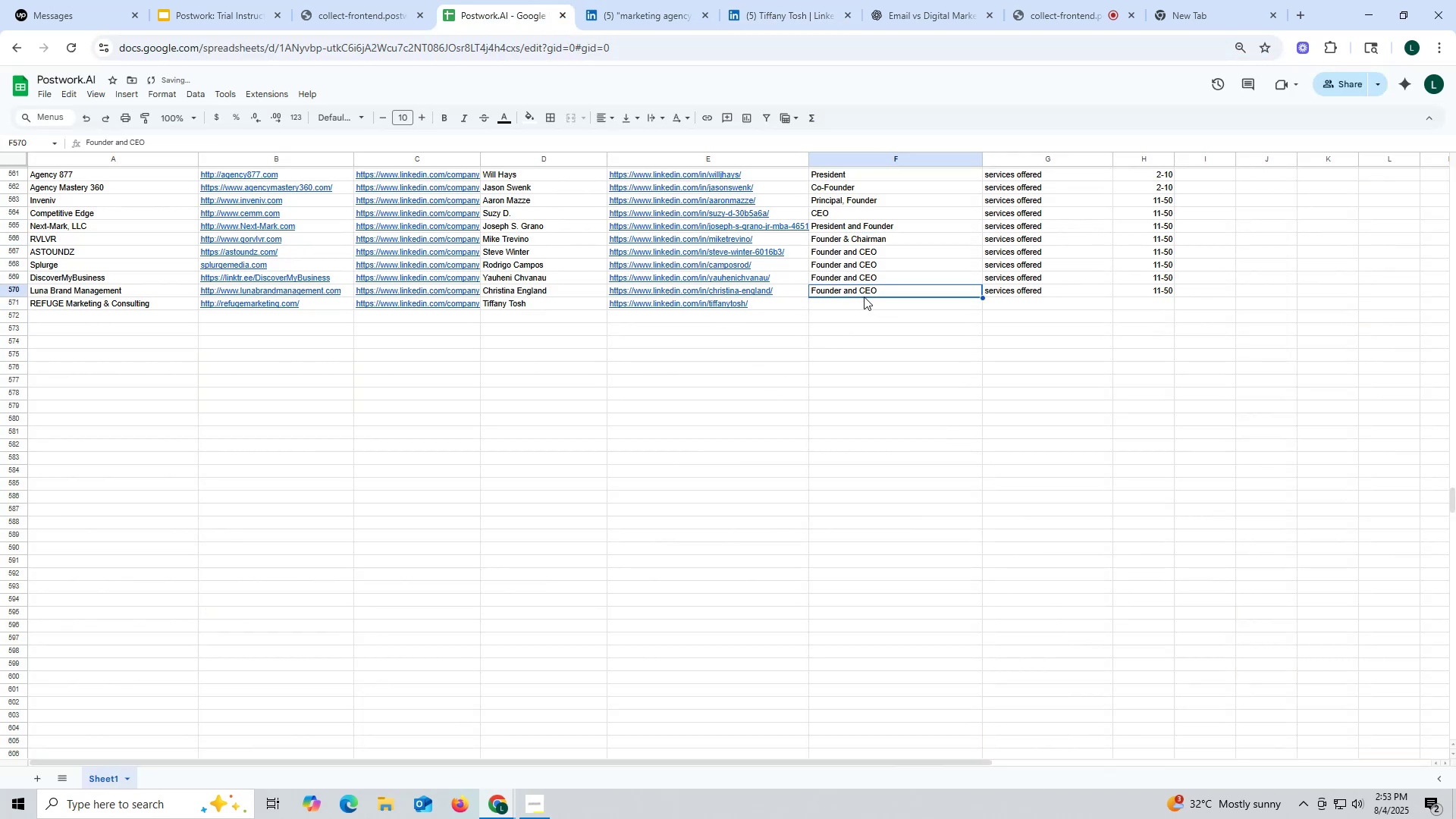 
key(Control+C)
 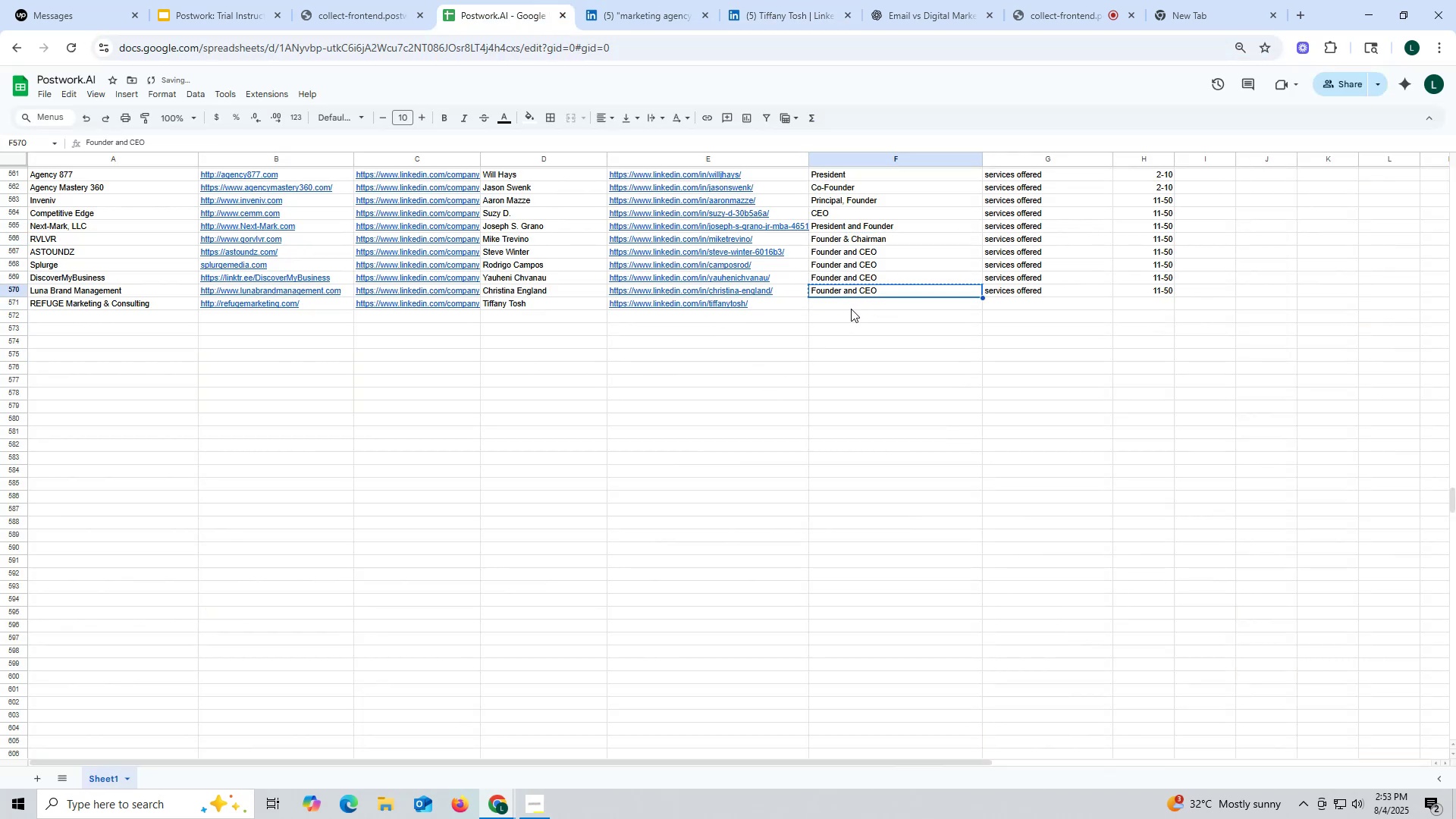 
key(Control+ControlLeft)
 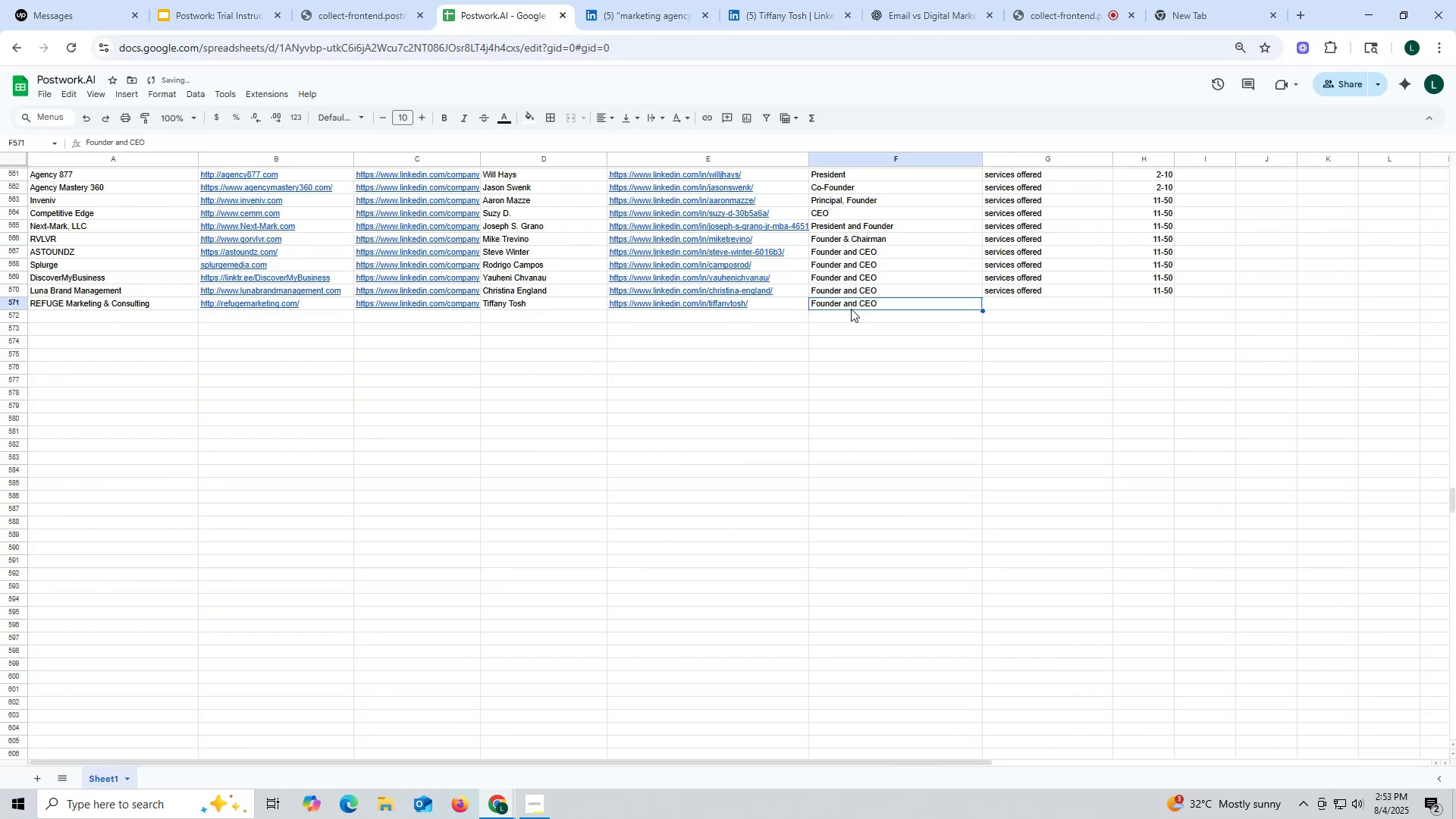 
left_click([851, 309])
 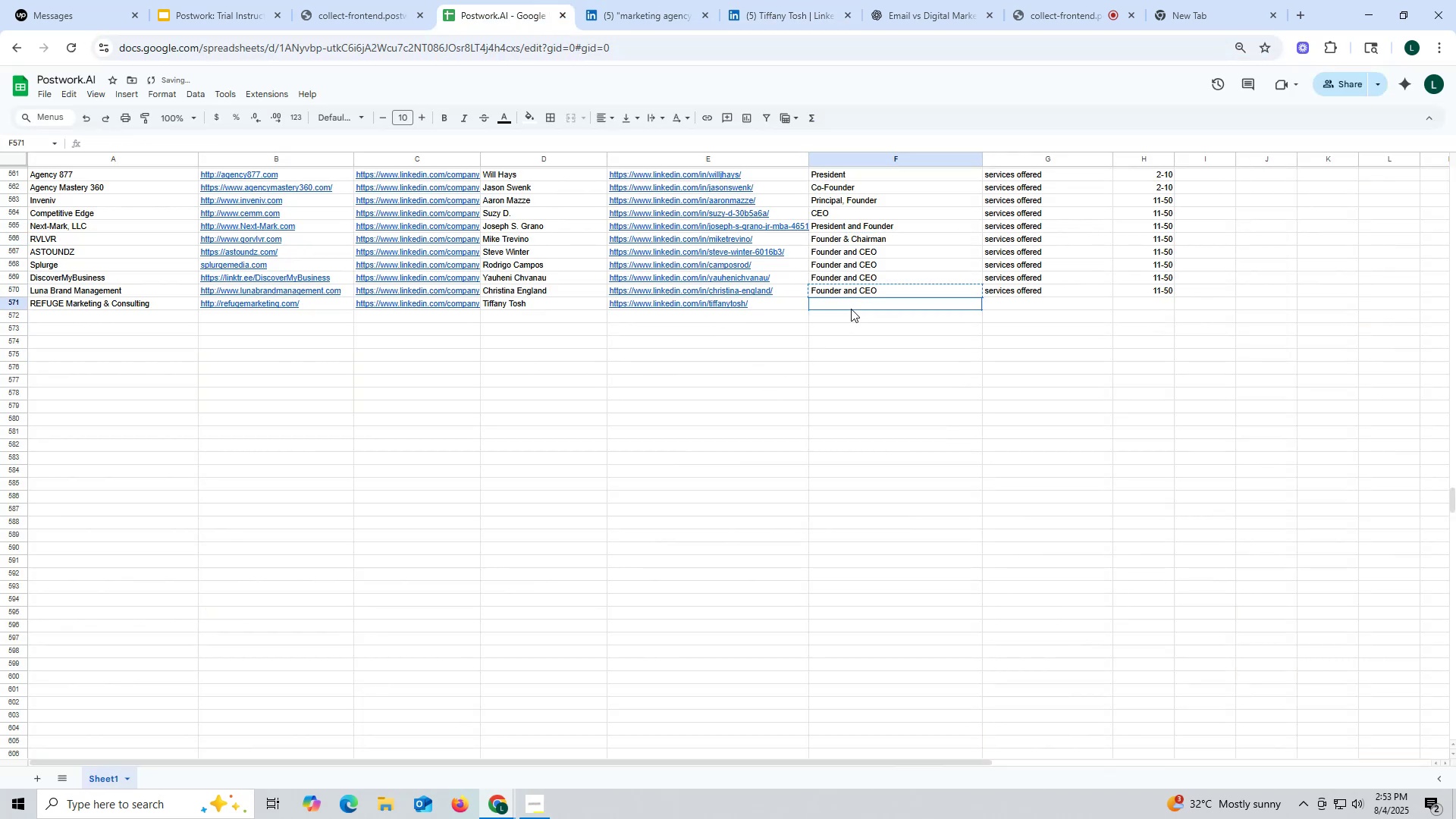 
key(Control+V)
 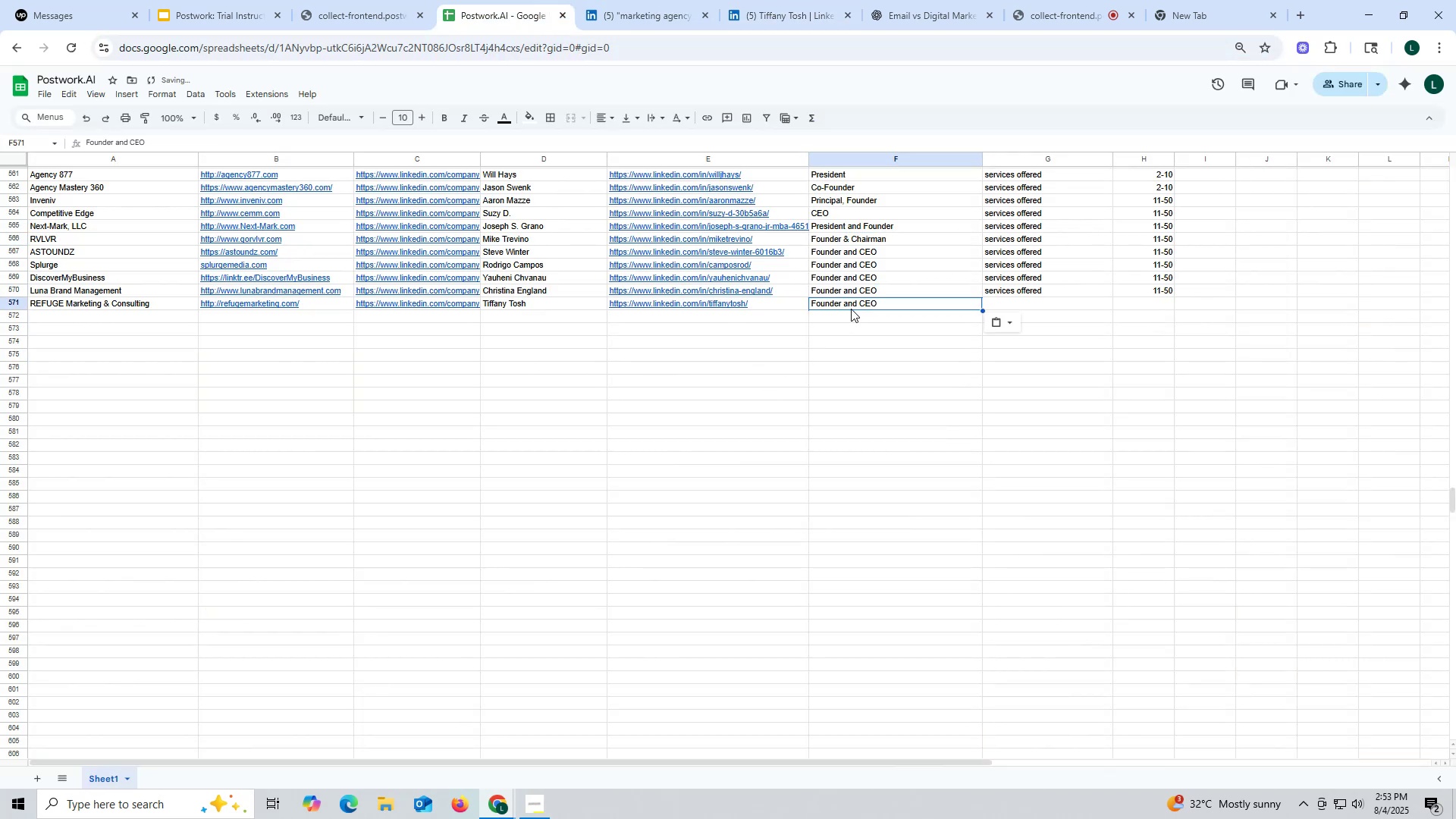 
double_click([851, 309])
 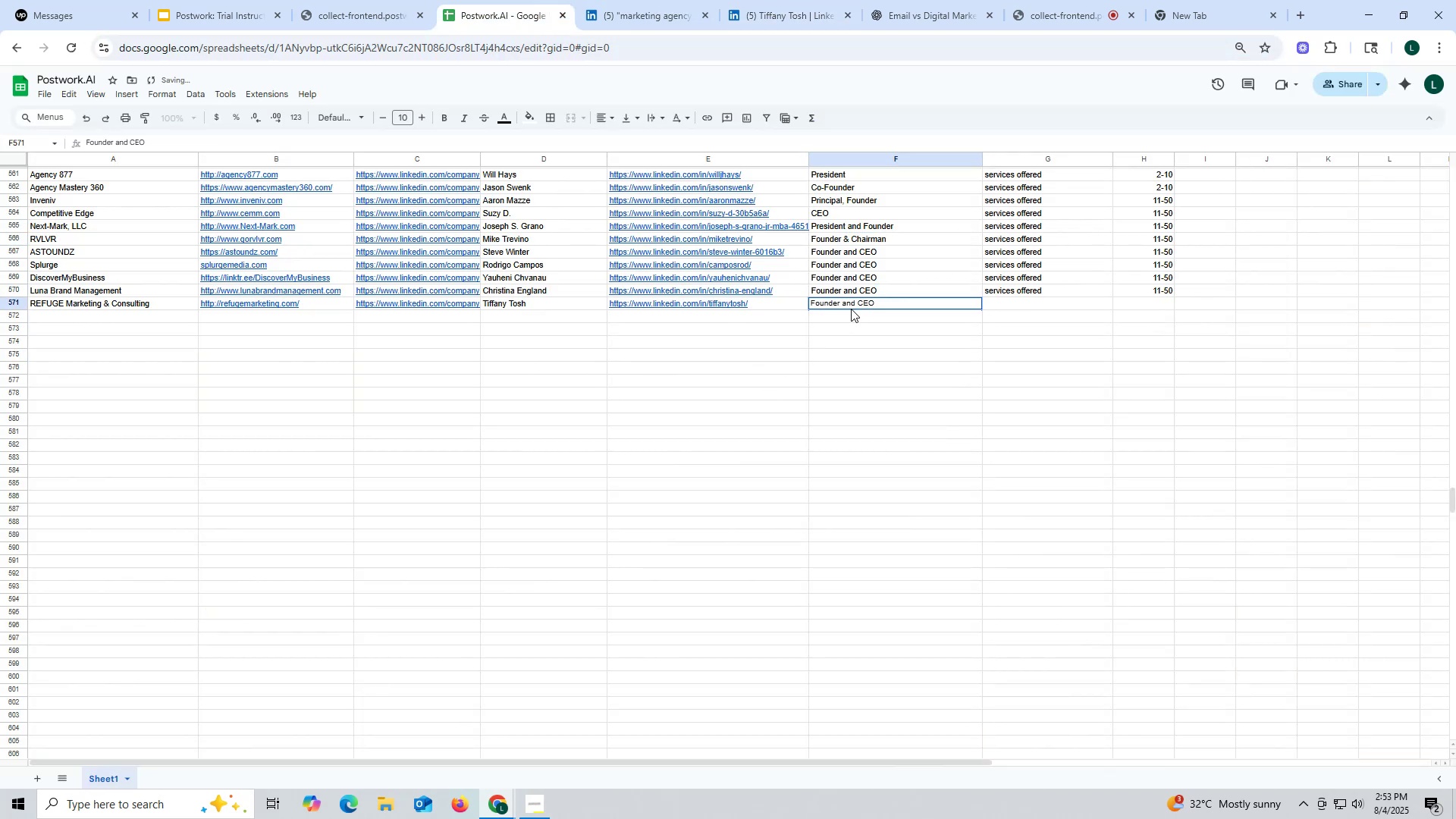 
triple_click([851, 309])
 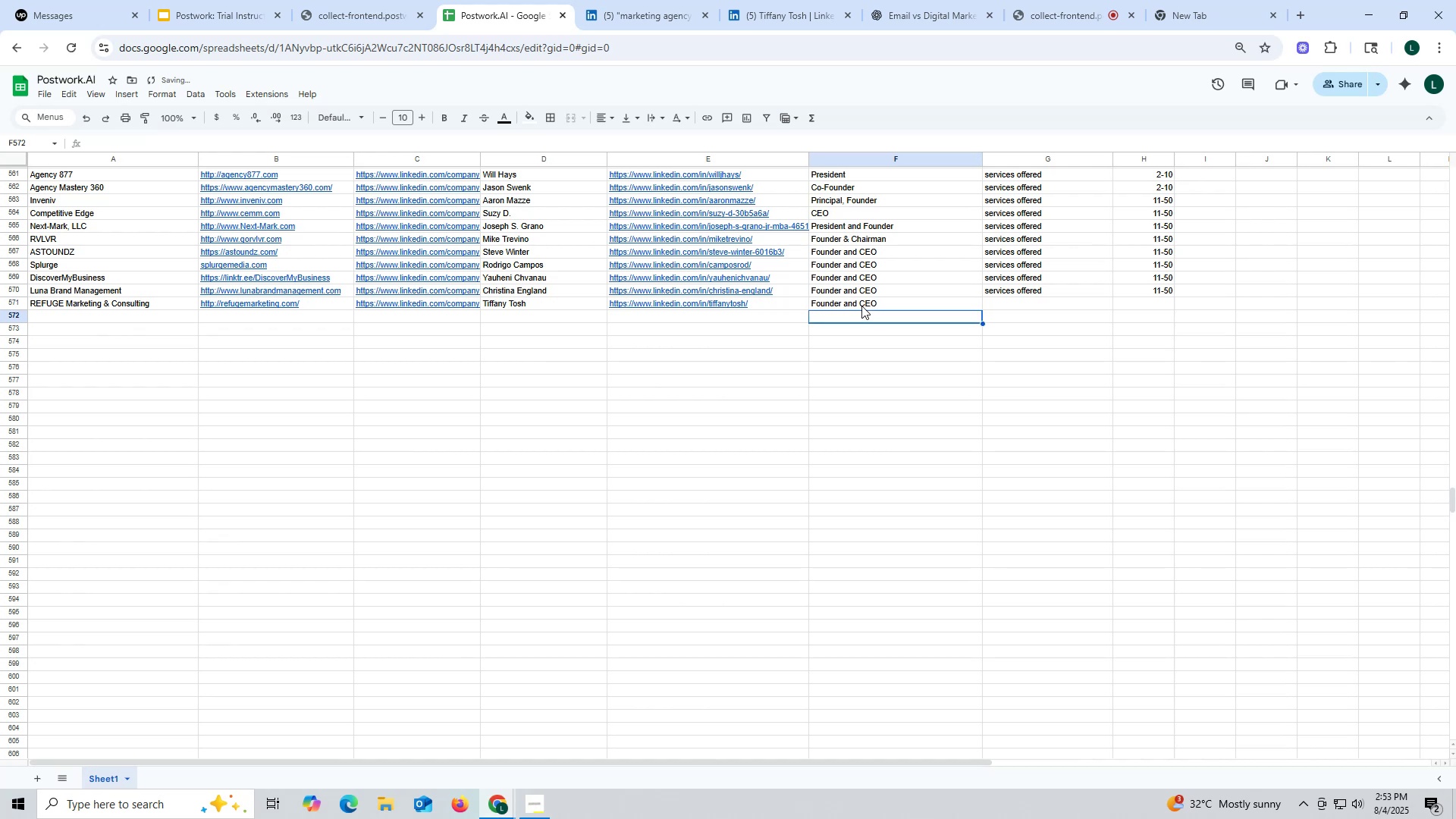 
double_click([859, 298])
 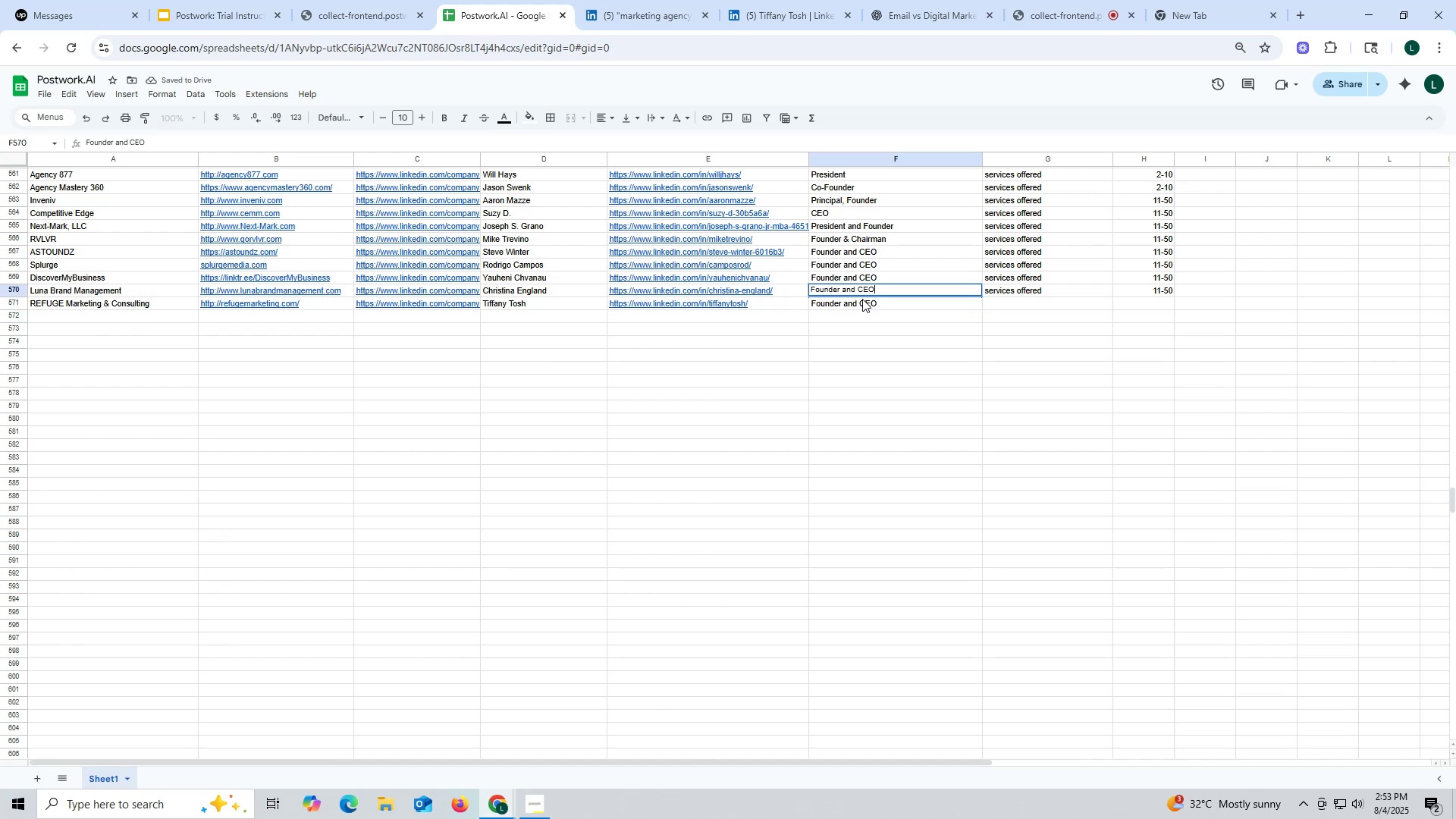 
triple_click([862, 299])
 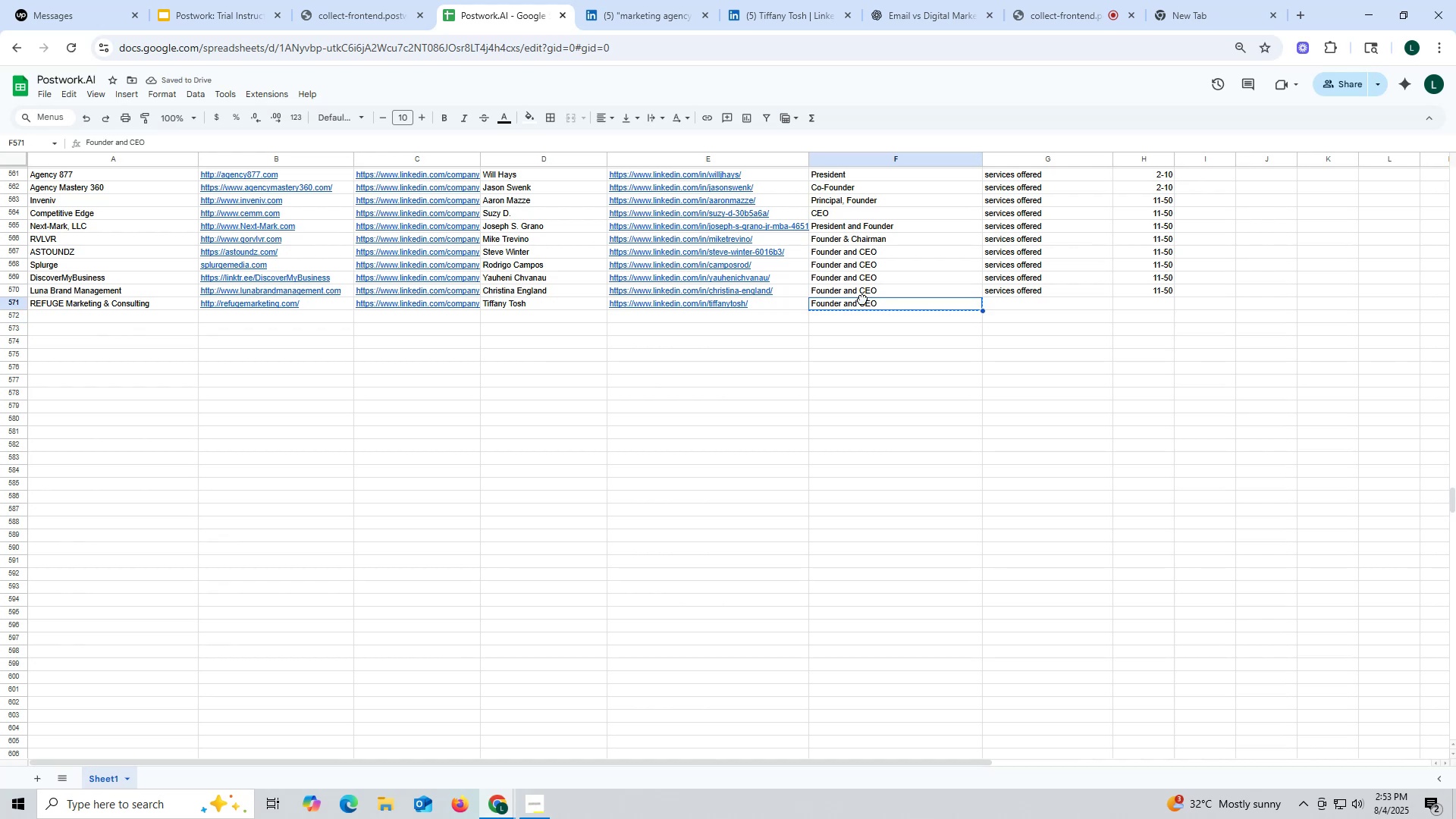 
triple_click([862, 299])
 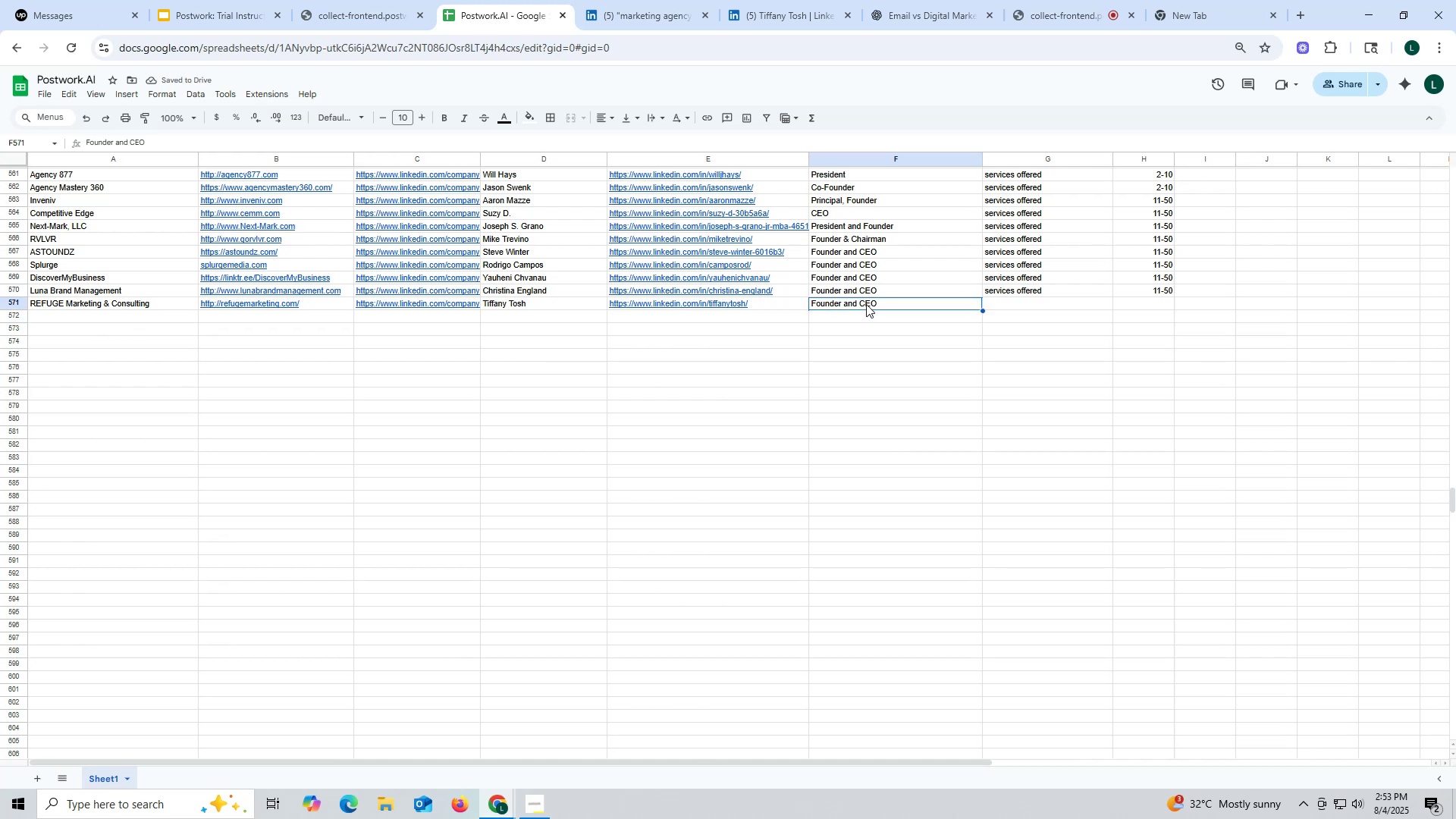 
triple_click([866, 304])
 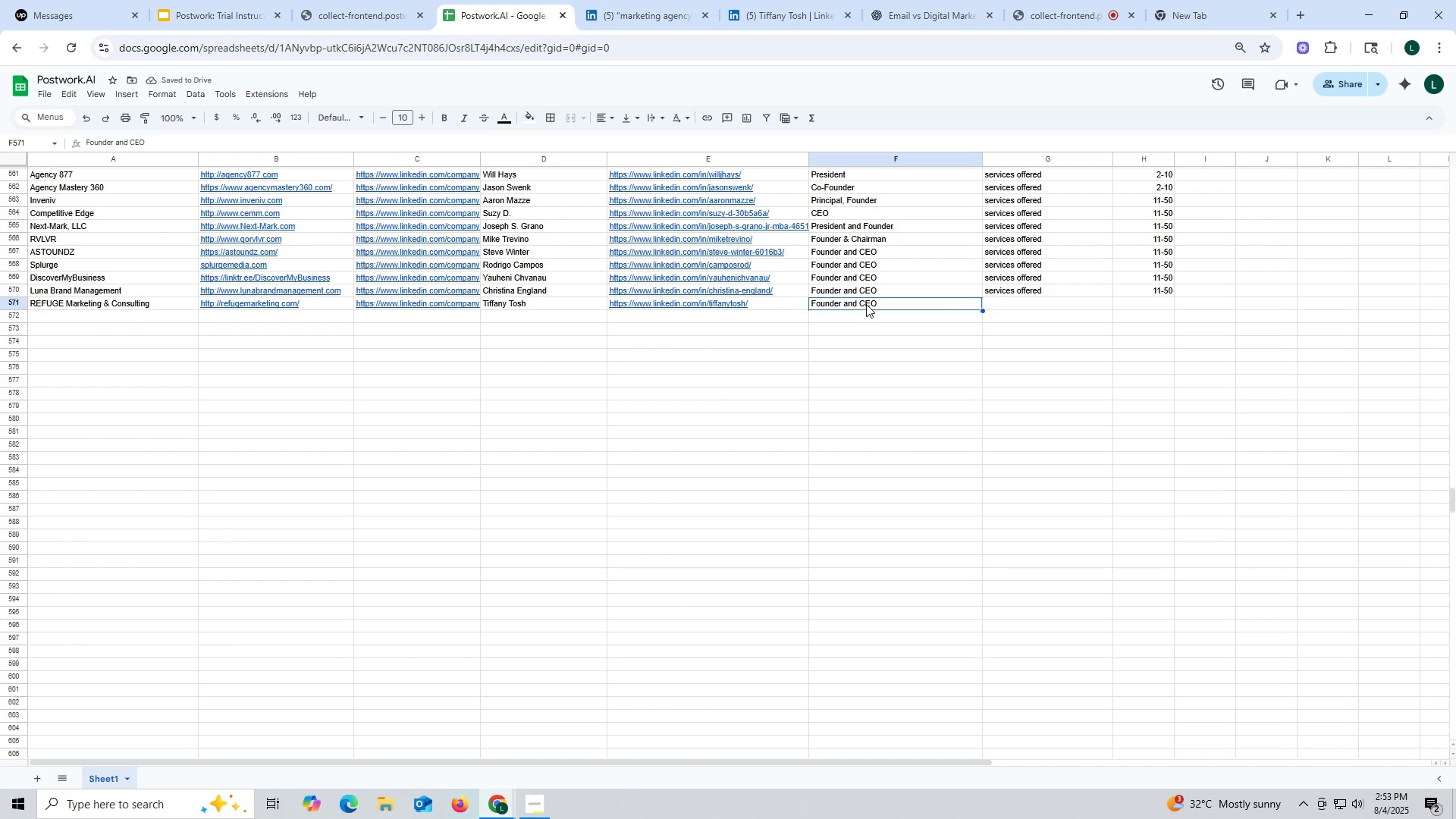 
triple_click([866, 304])
 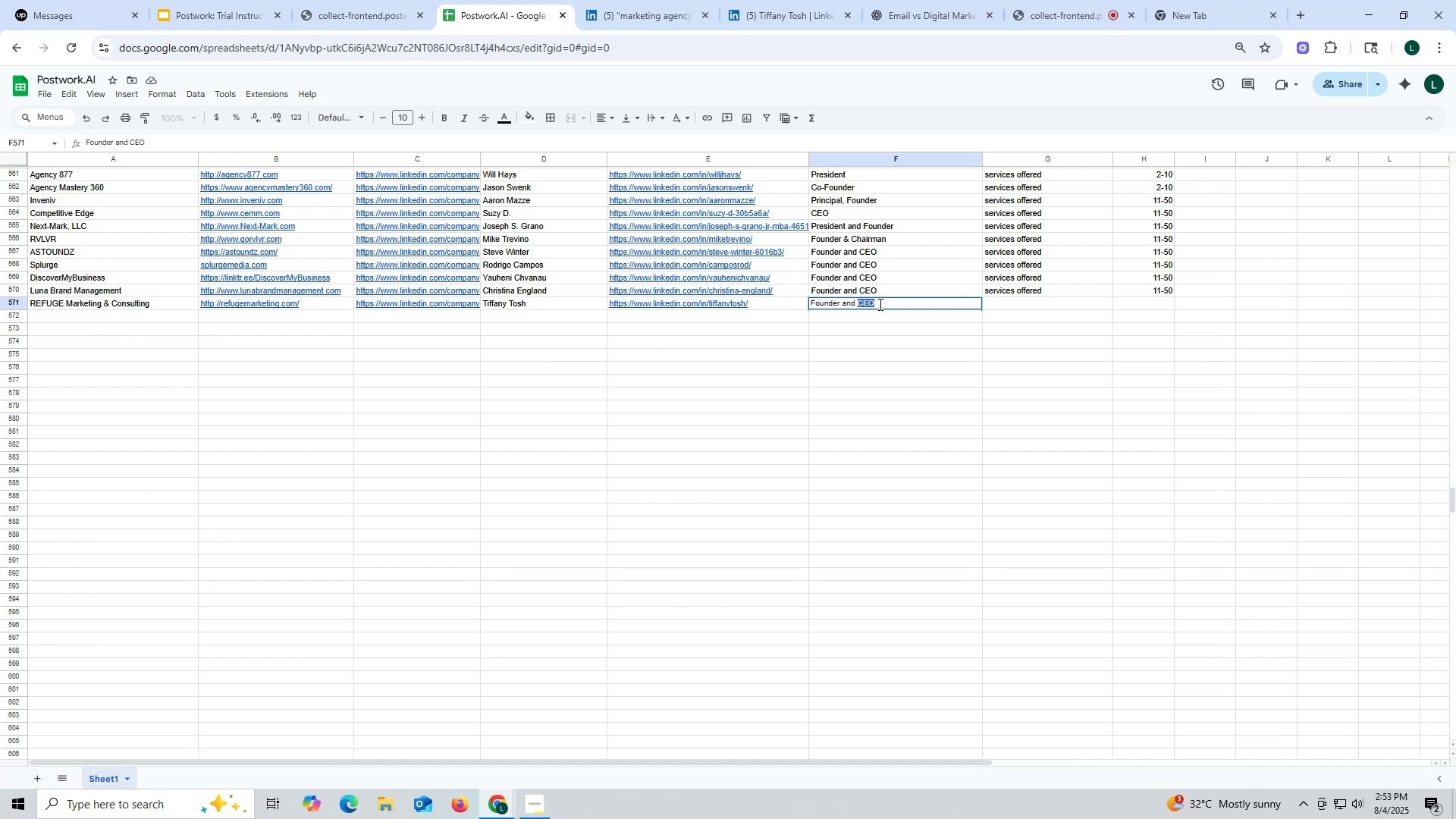 
type(President)
 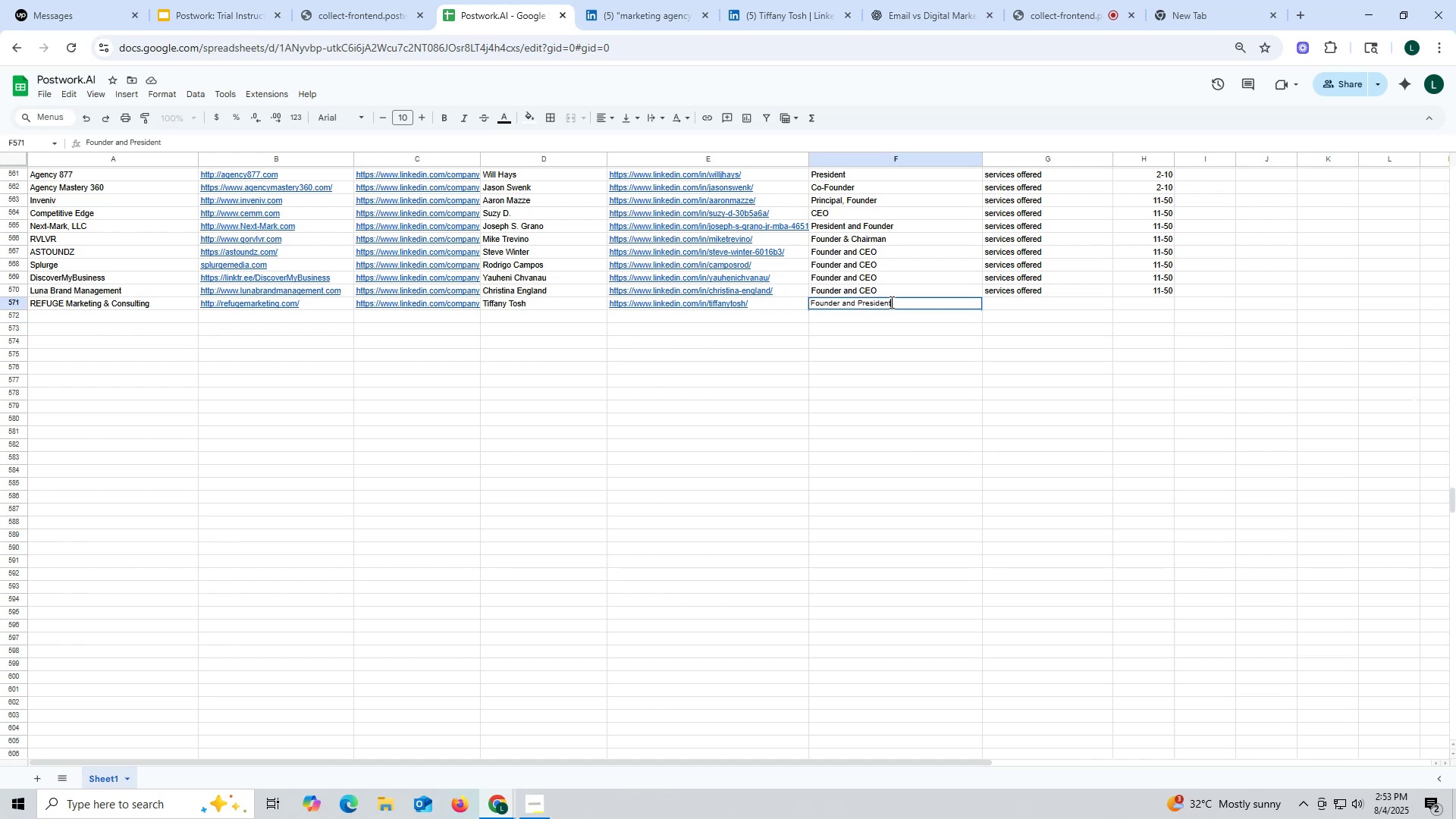 
key(Enter)
 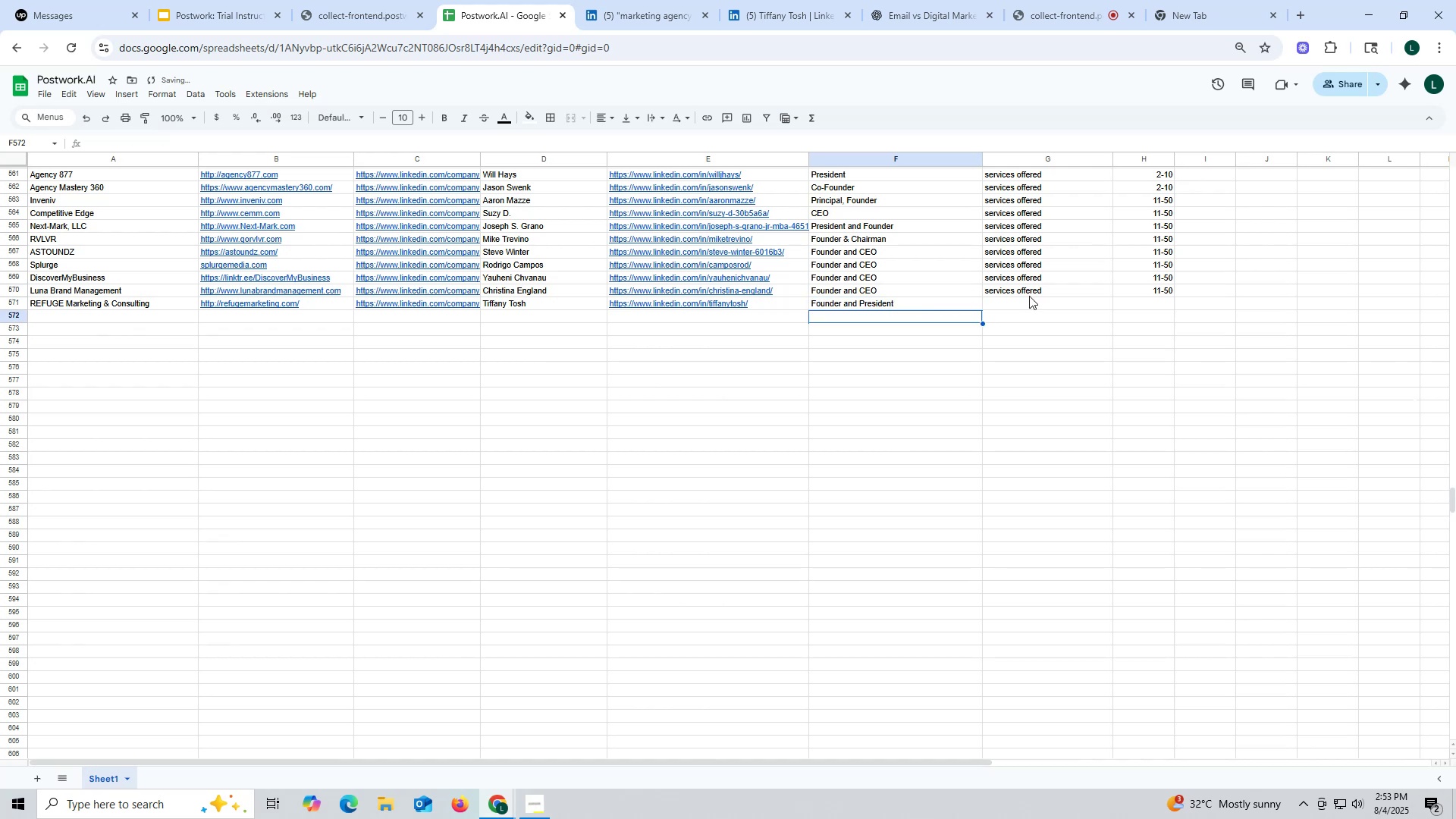 
left_click([1034, 290])
 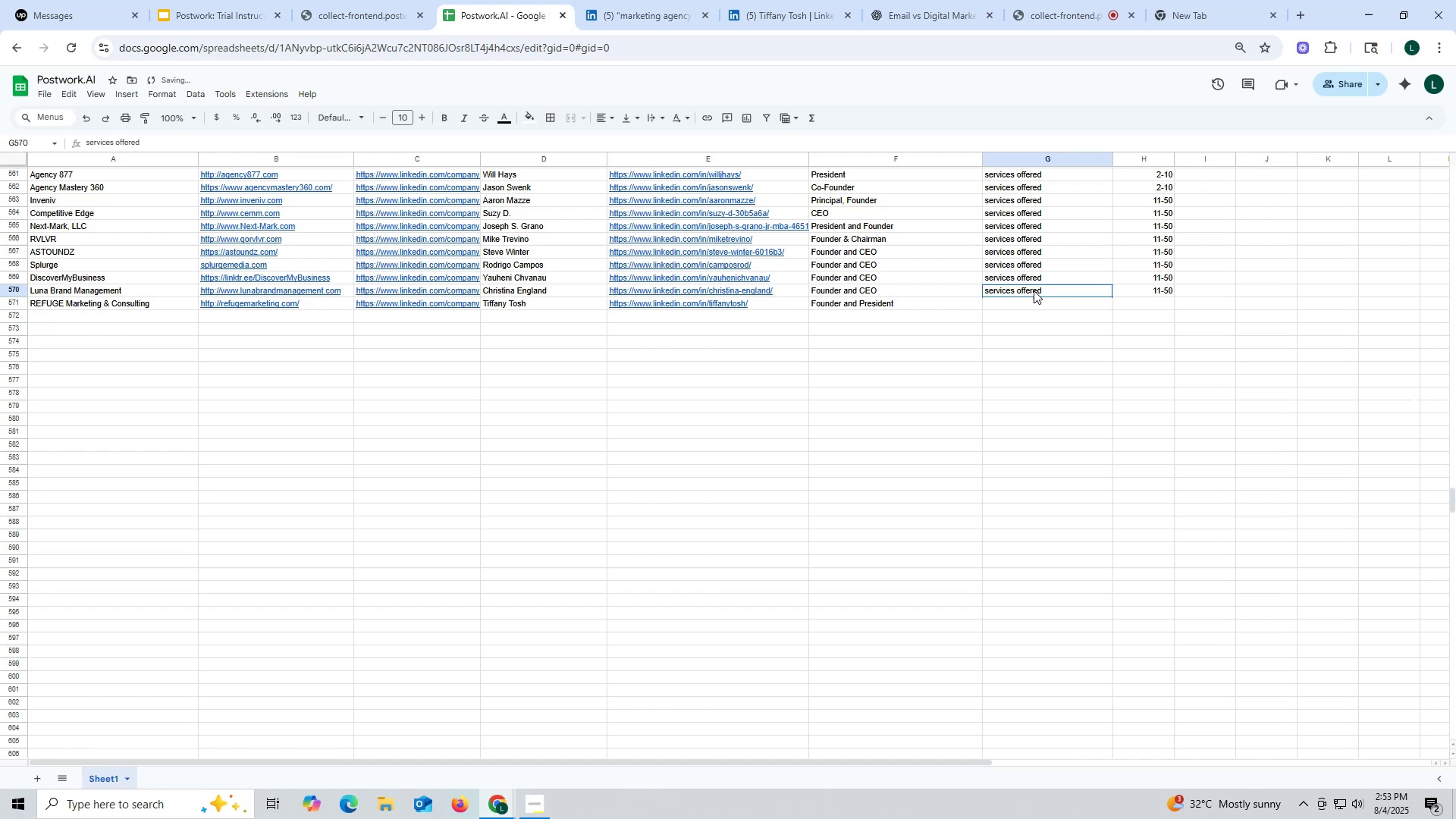 
key(Control+ControlLeft)
 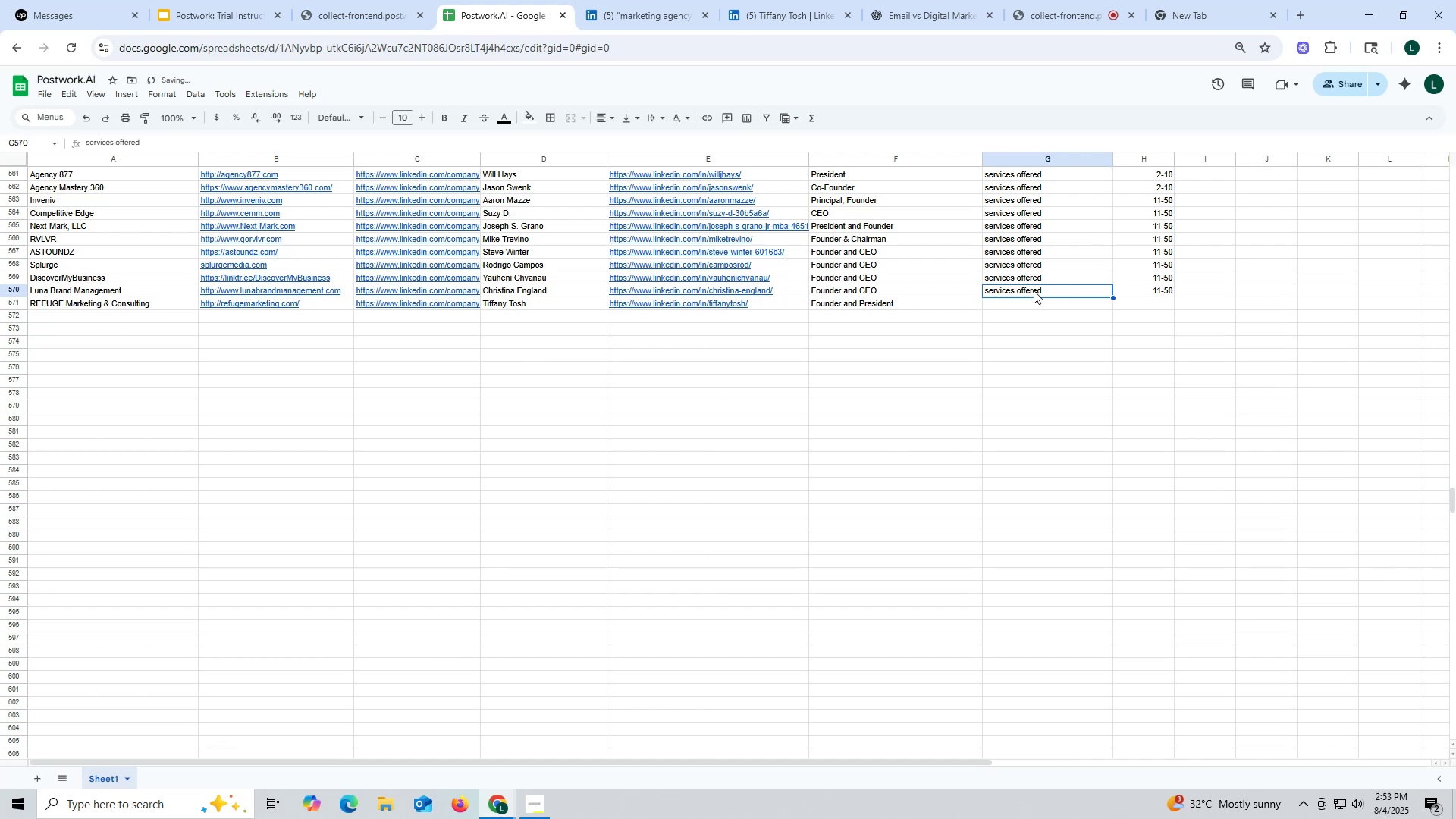 
key(Control+C)
 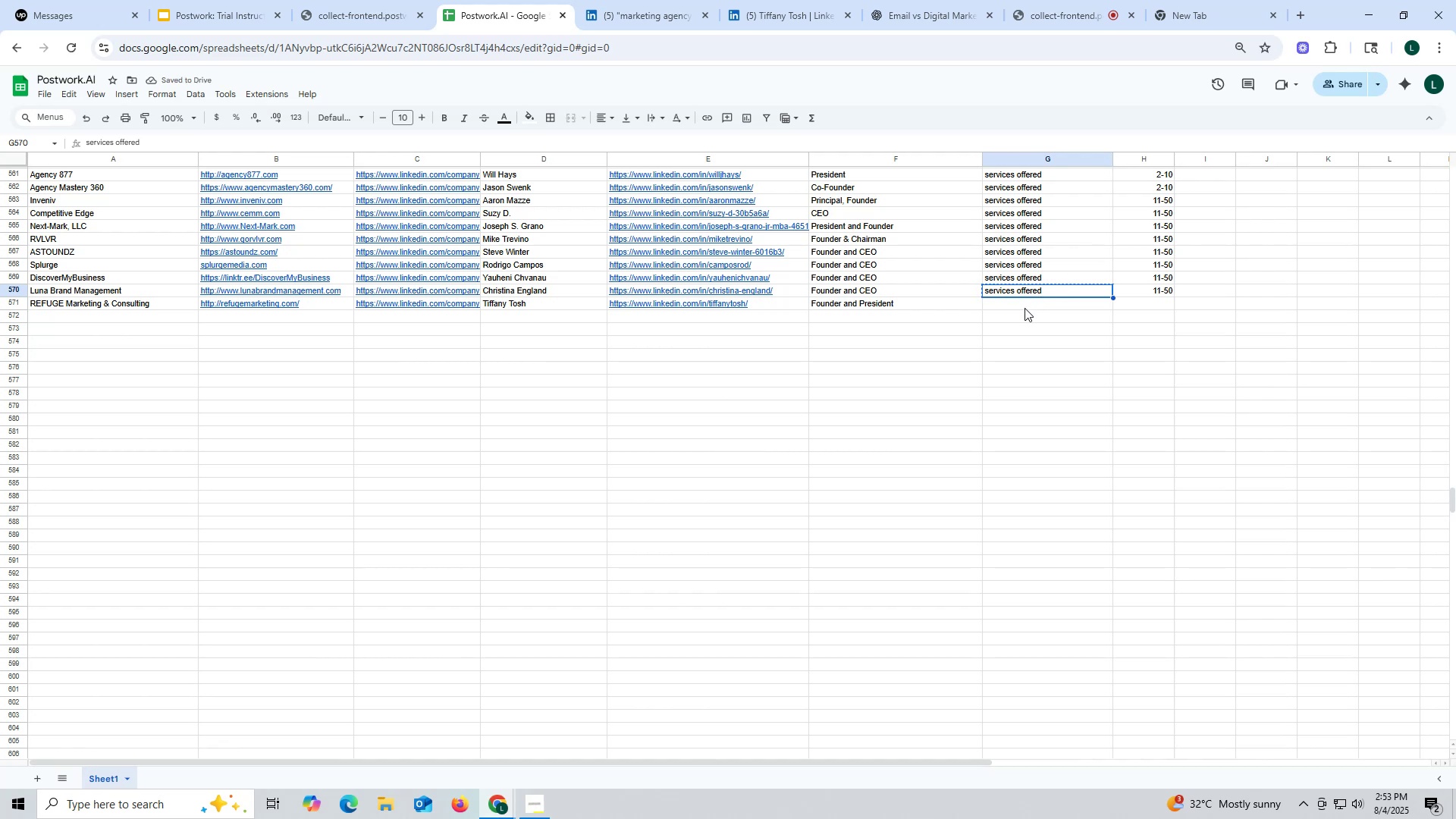 
key(Control+ControlLeft)
 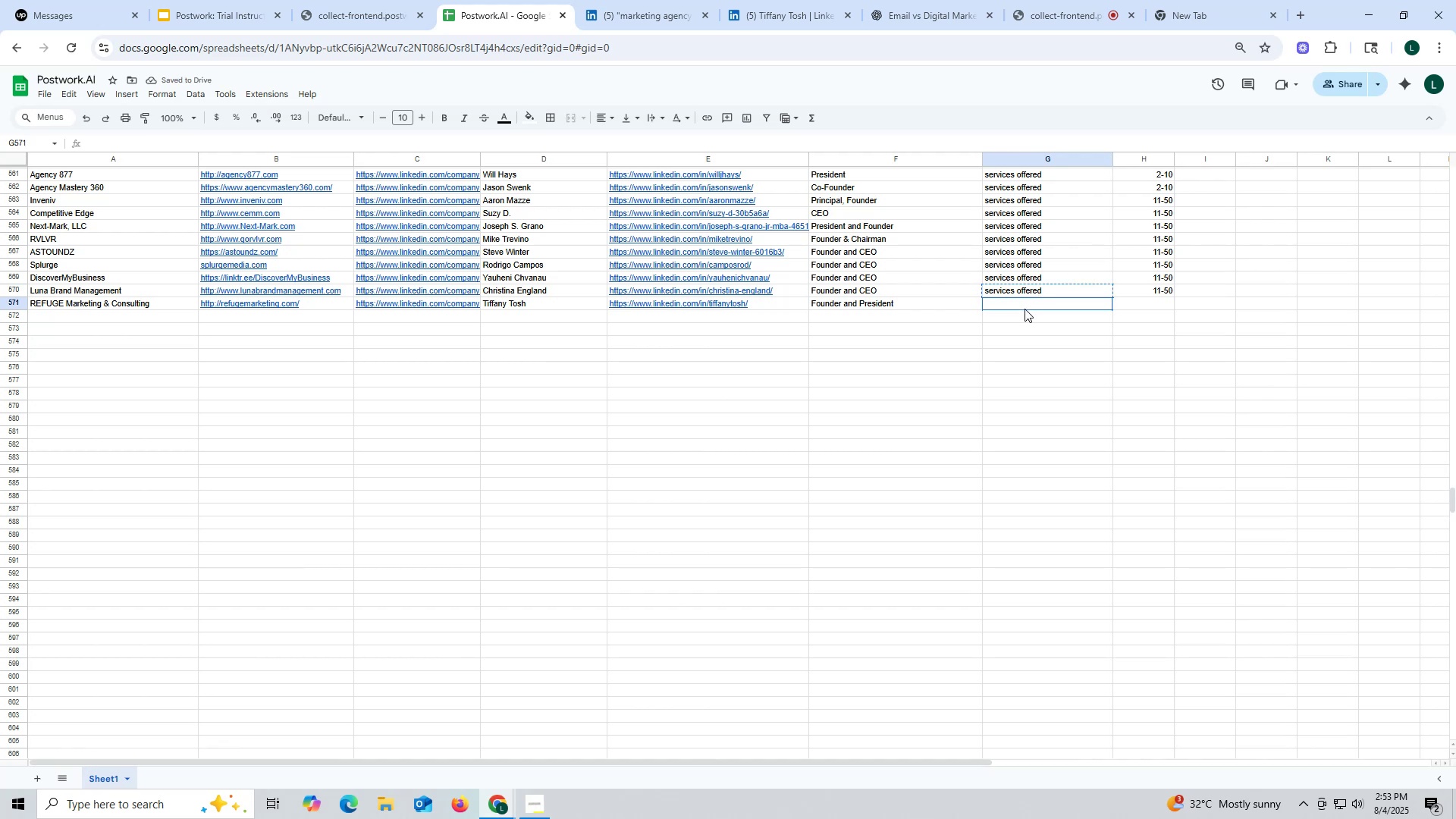 
left_click([1025, 309])
 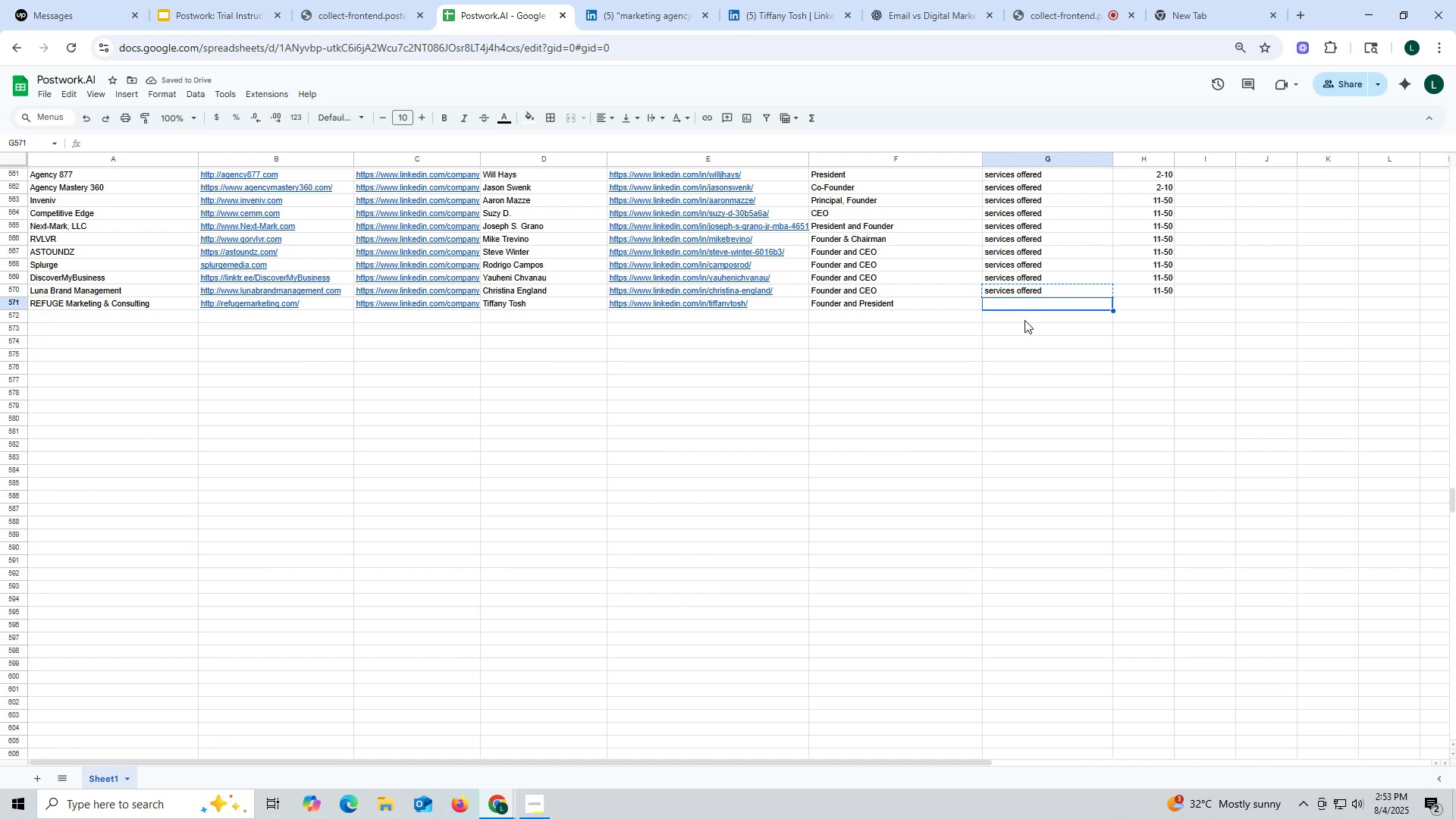 
key(Control+V)
 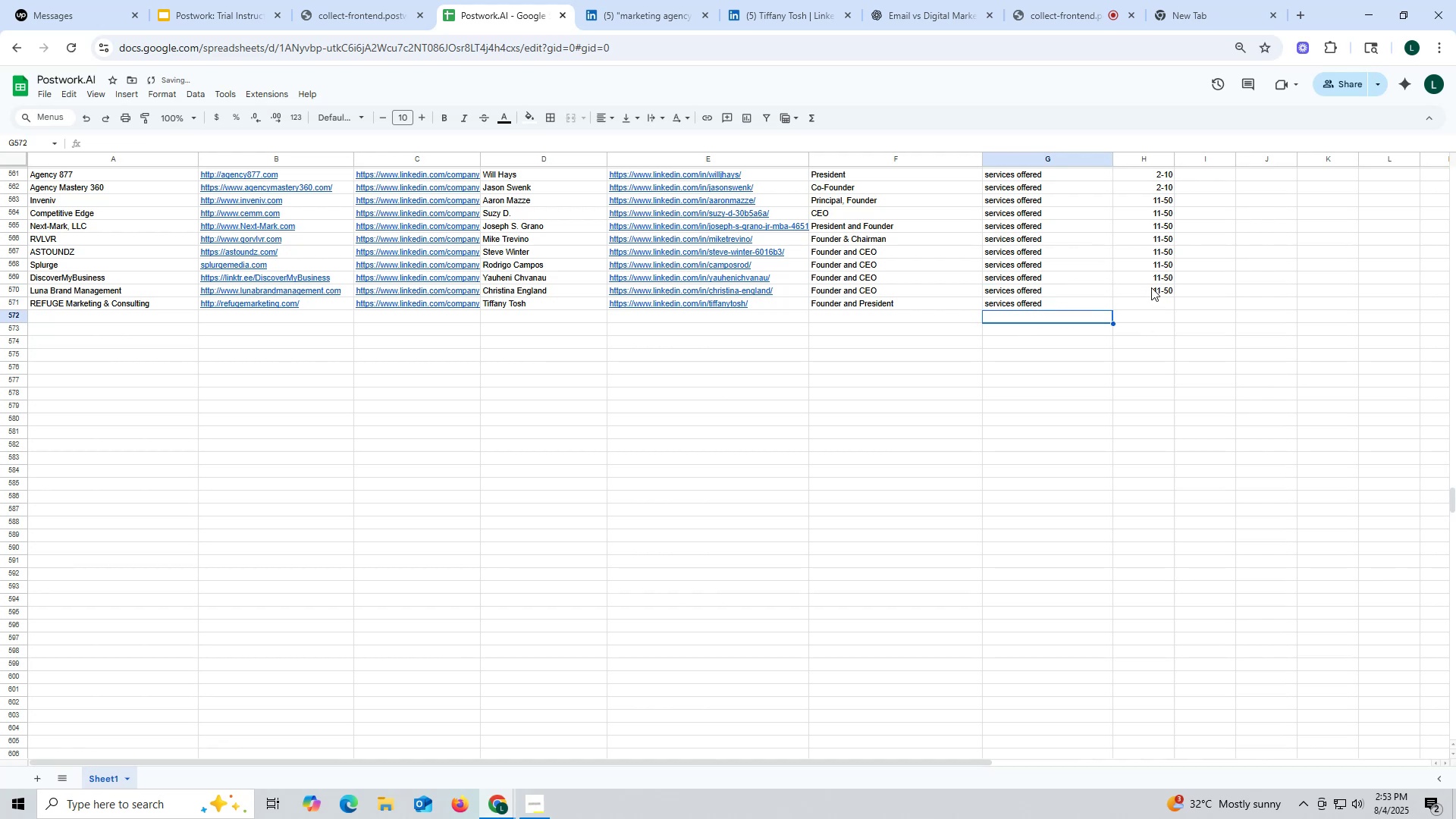 
left_click([1151, 287])
 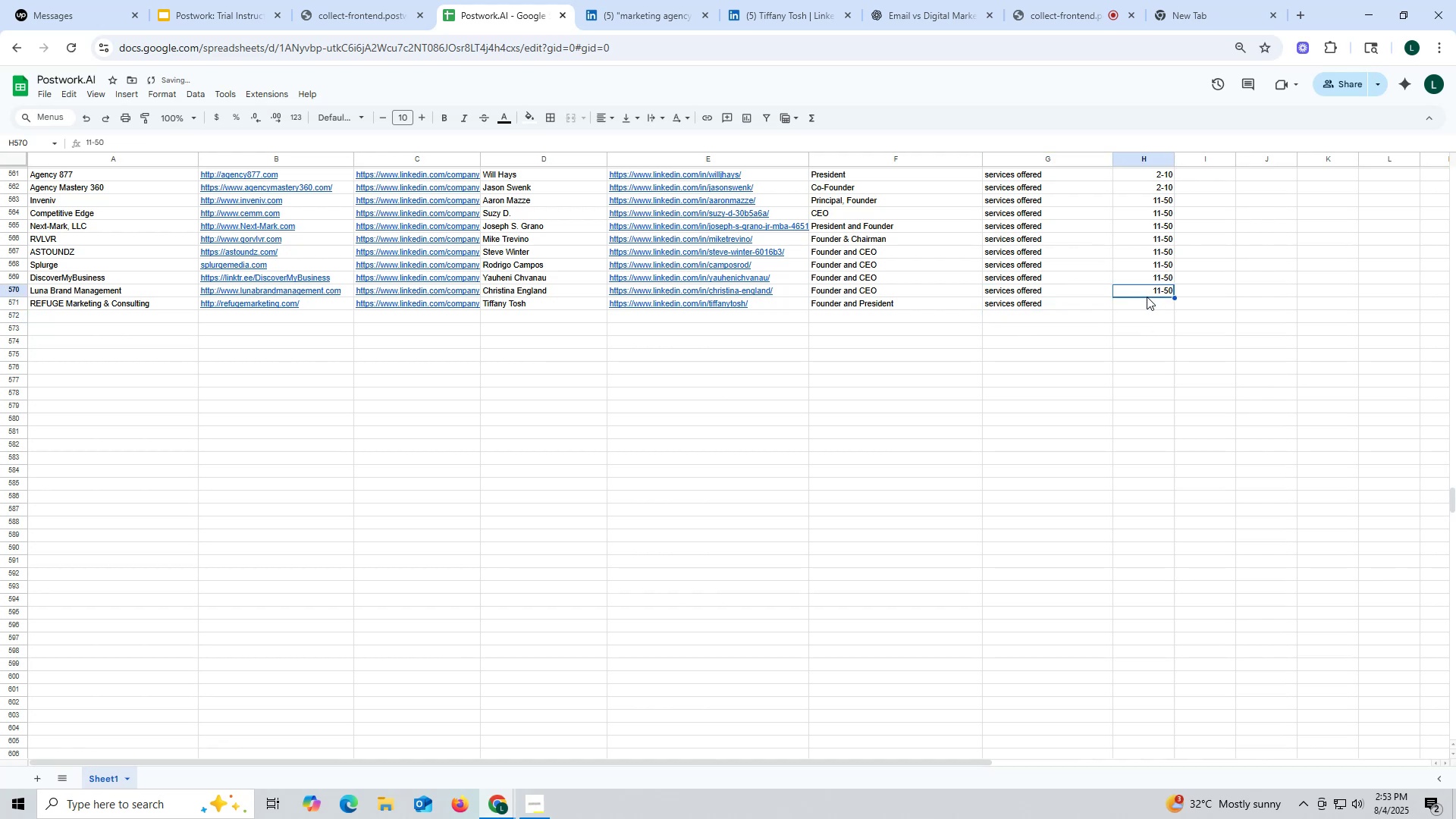 
key(Control+ControlLeft)
 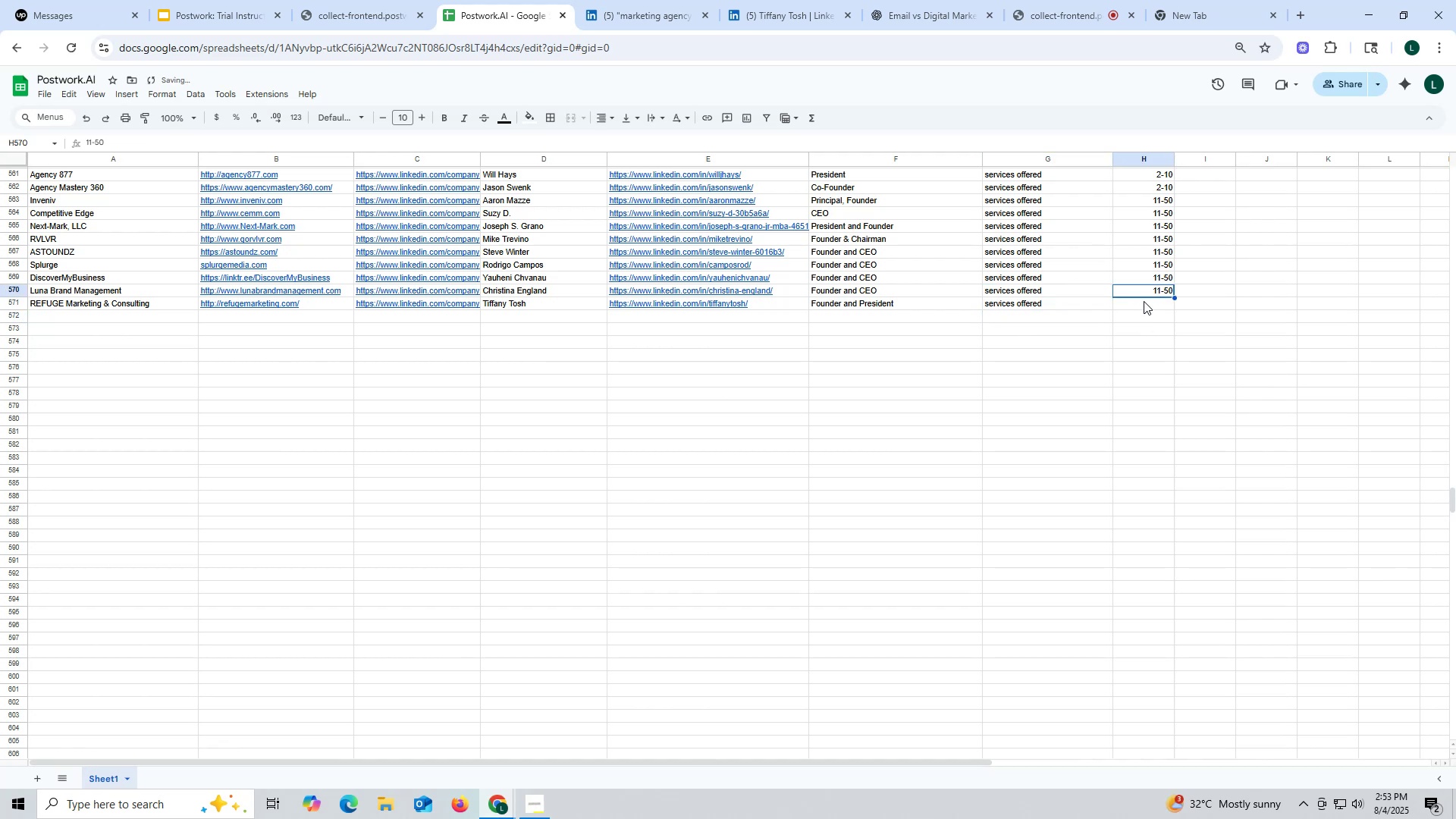 
key(Control+C)
 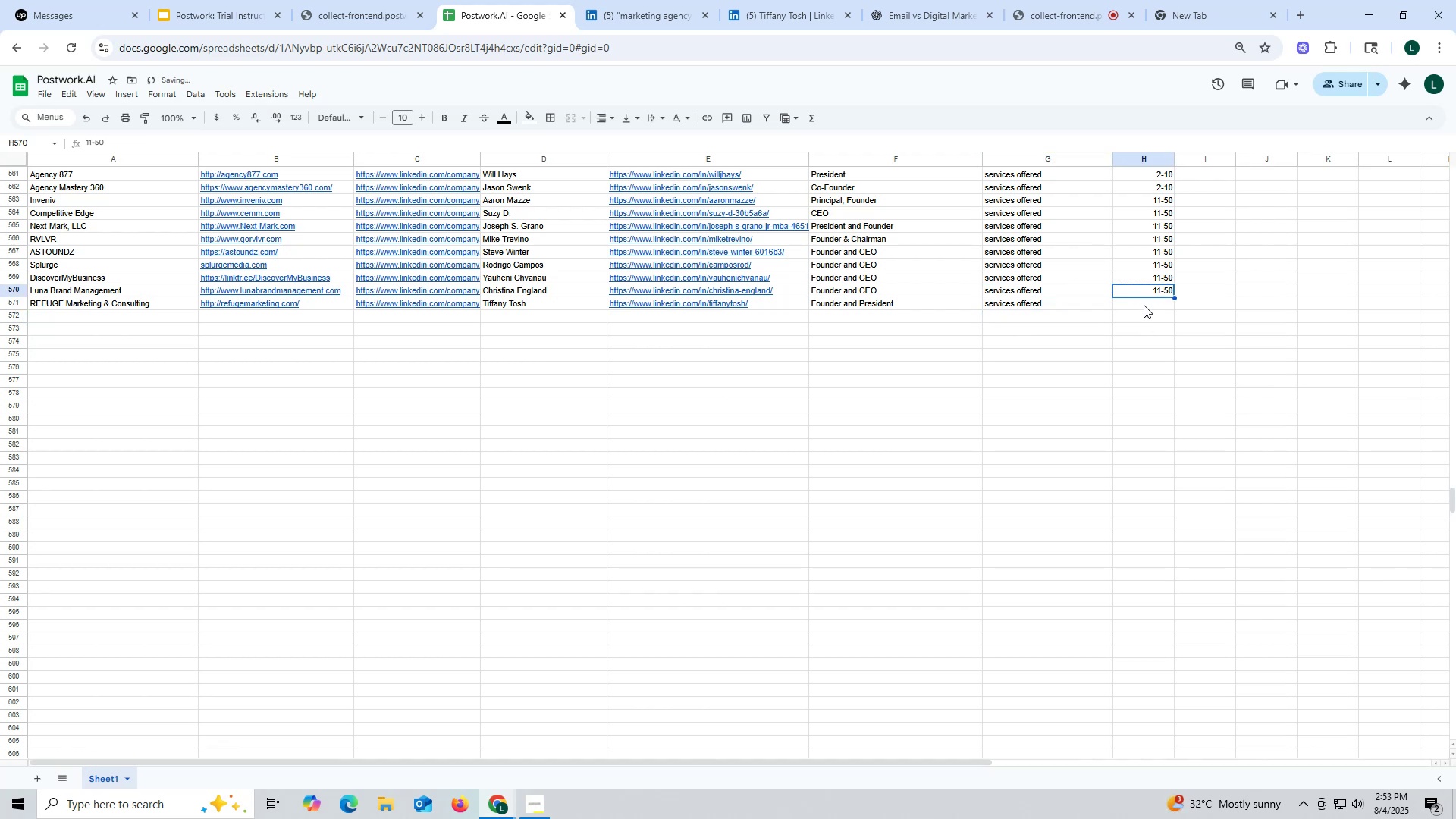 
key(Control+ControlLeft)
 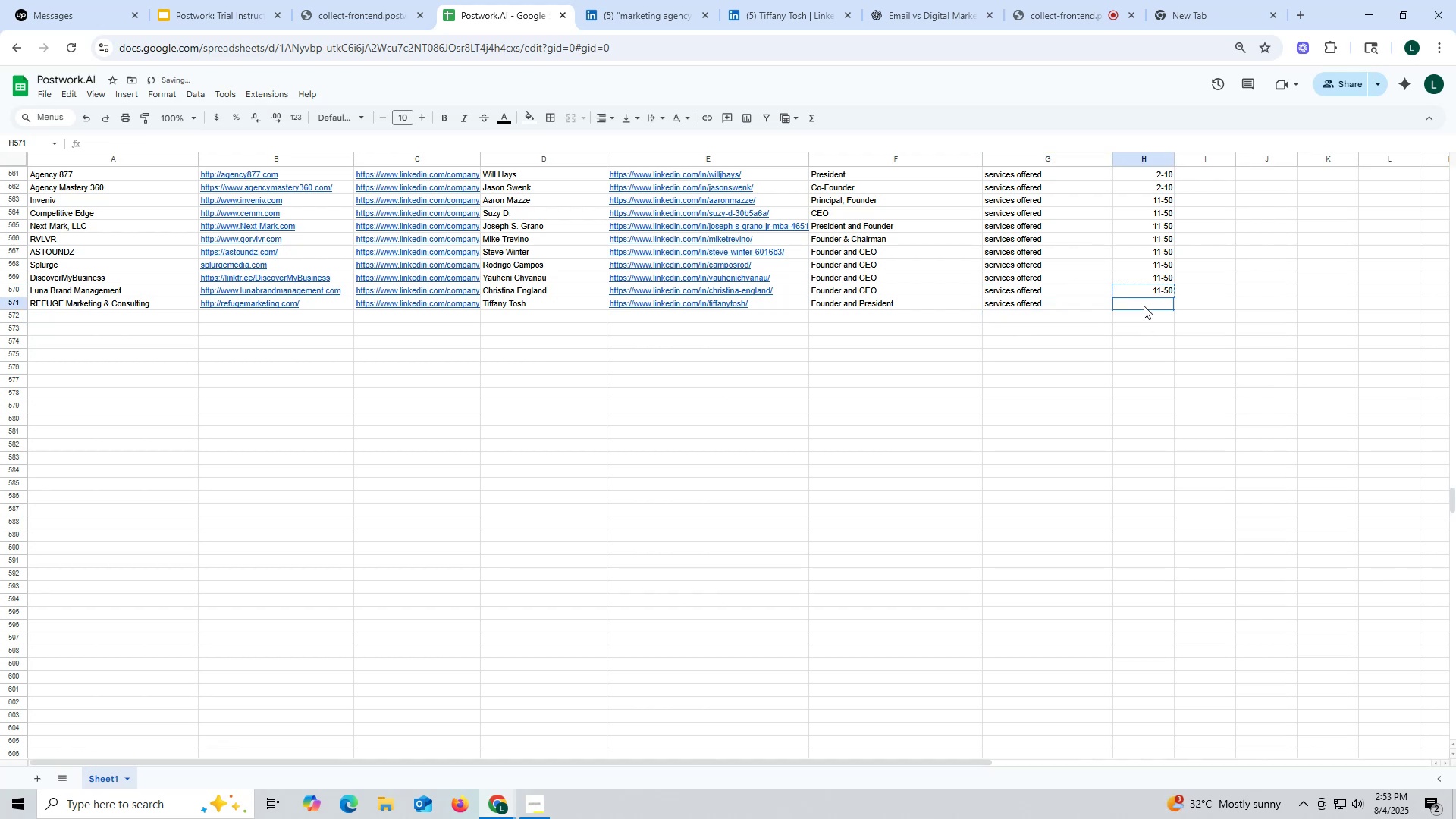 
left_click([1144, 306])
 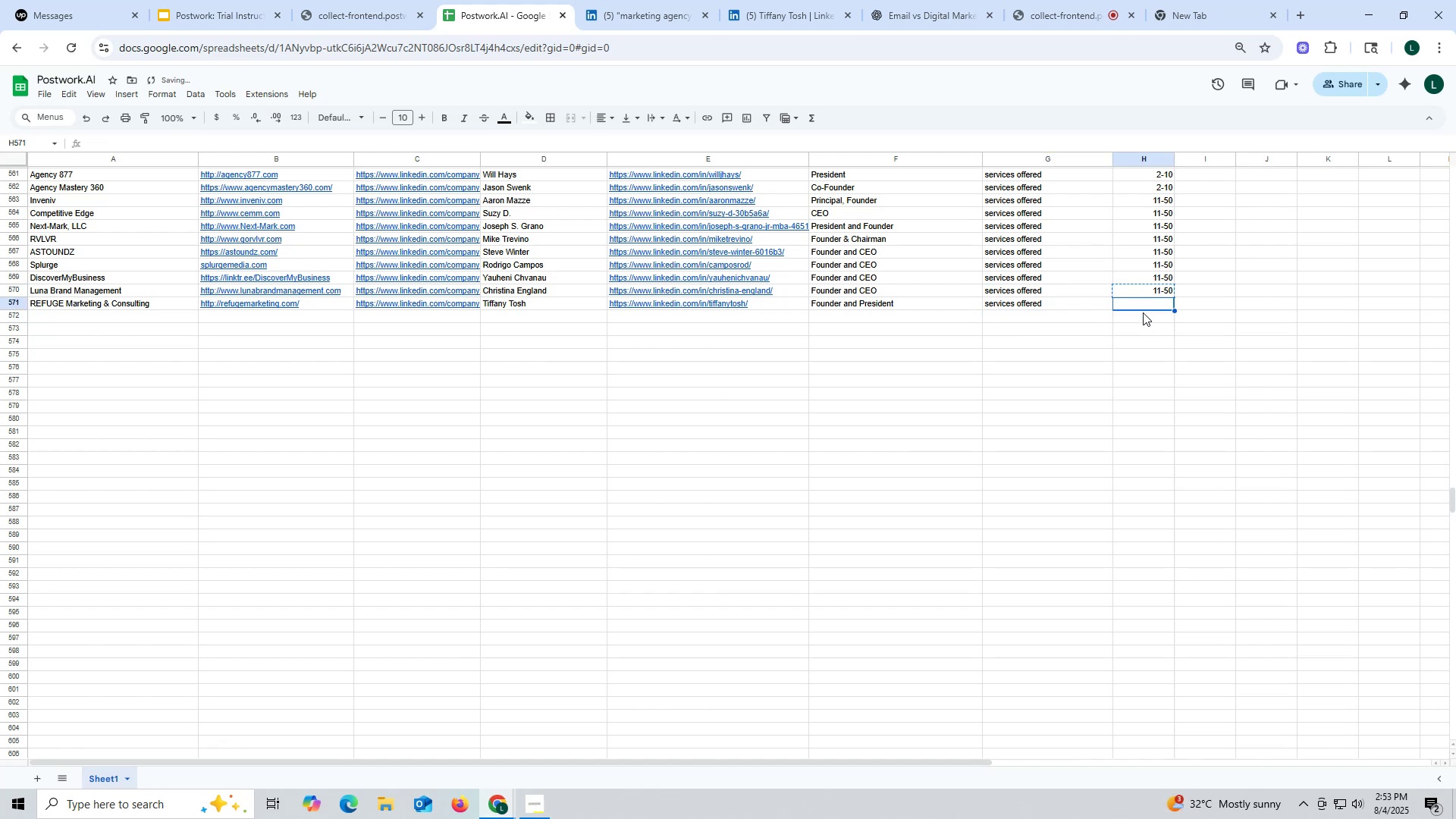 
key(Control+V)
 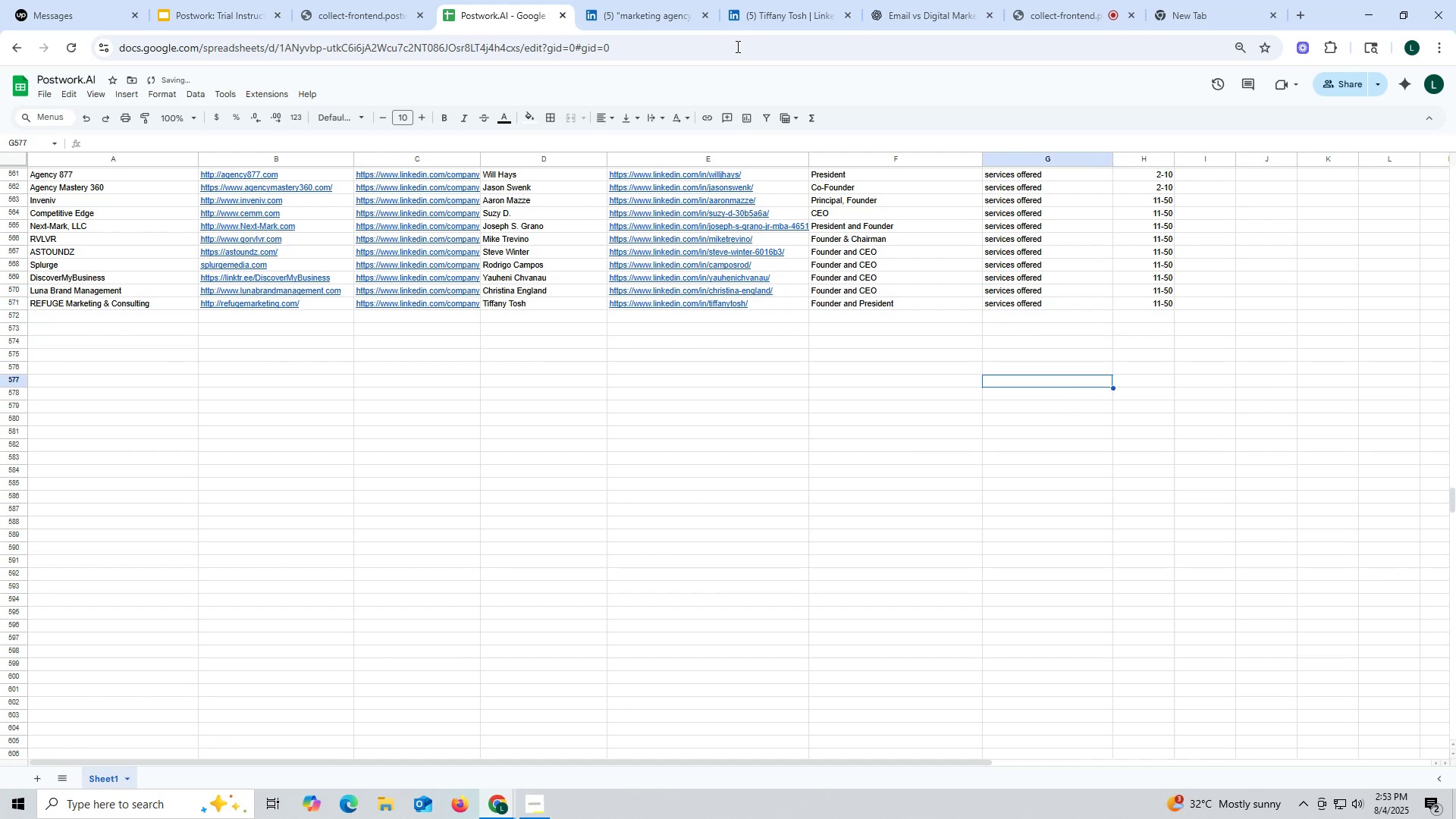 
left_click([780, 12])
 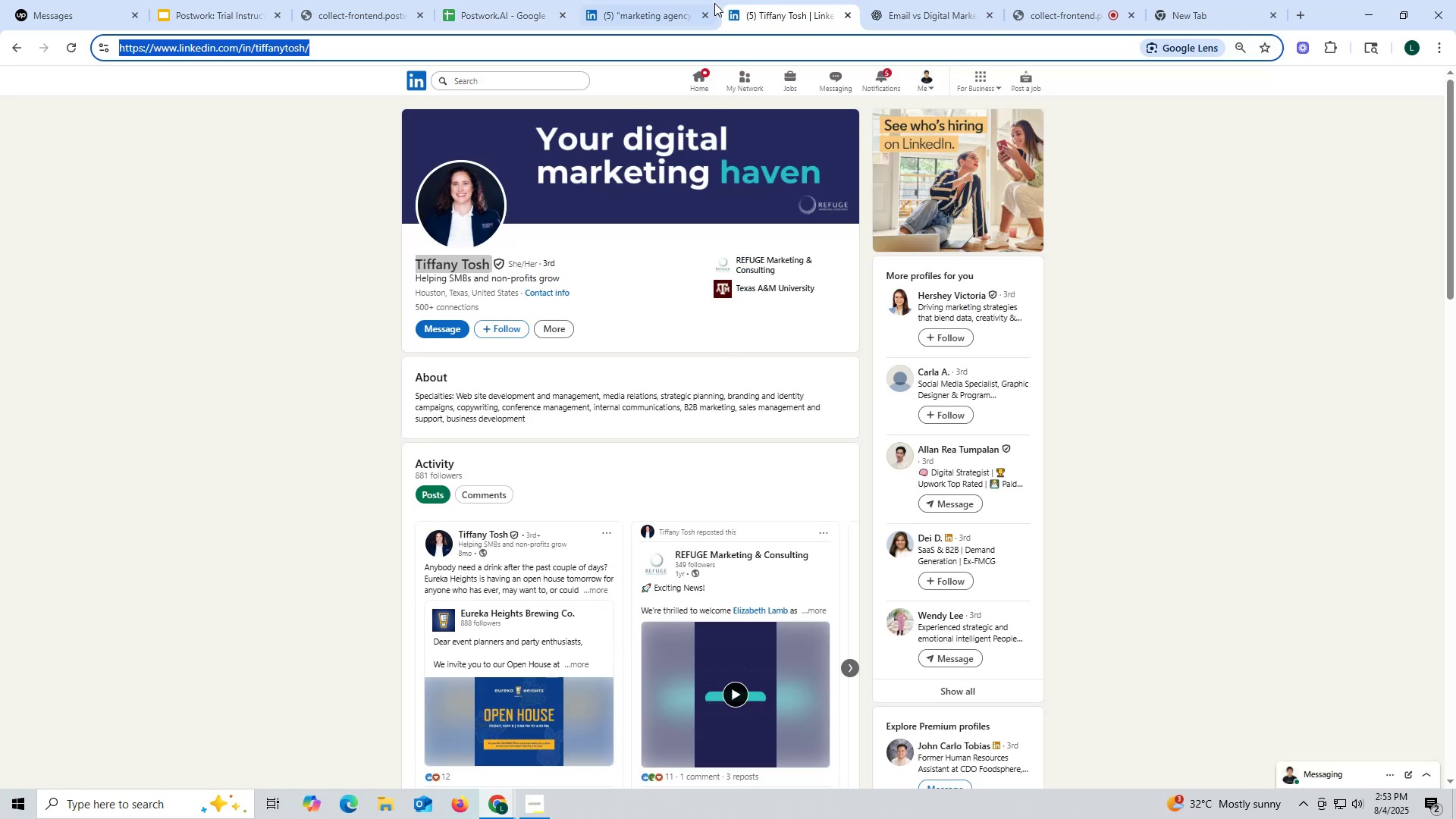 
mouse_move([687, 0])
 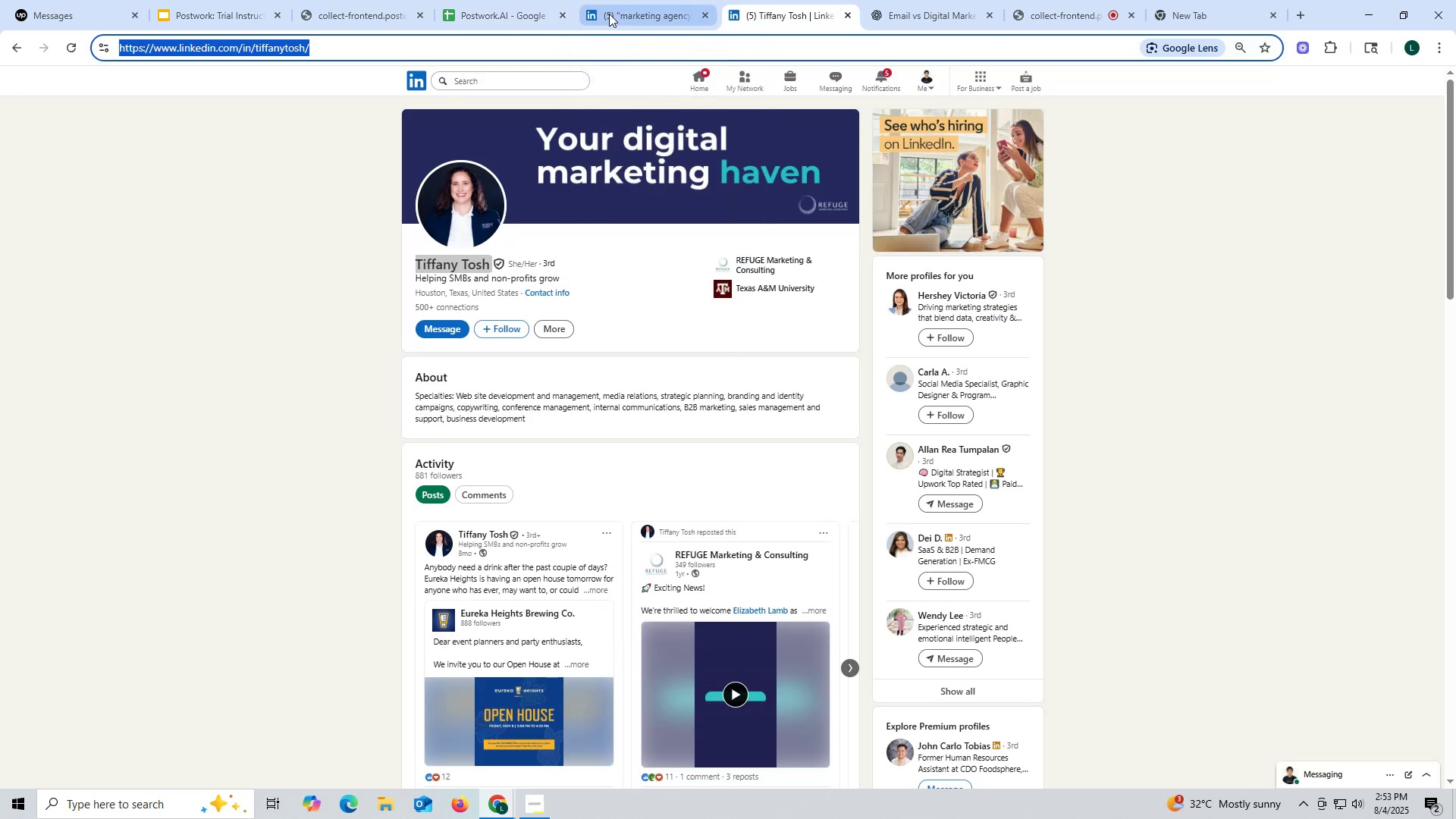 
left_click([609, 14])
 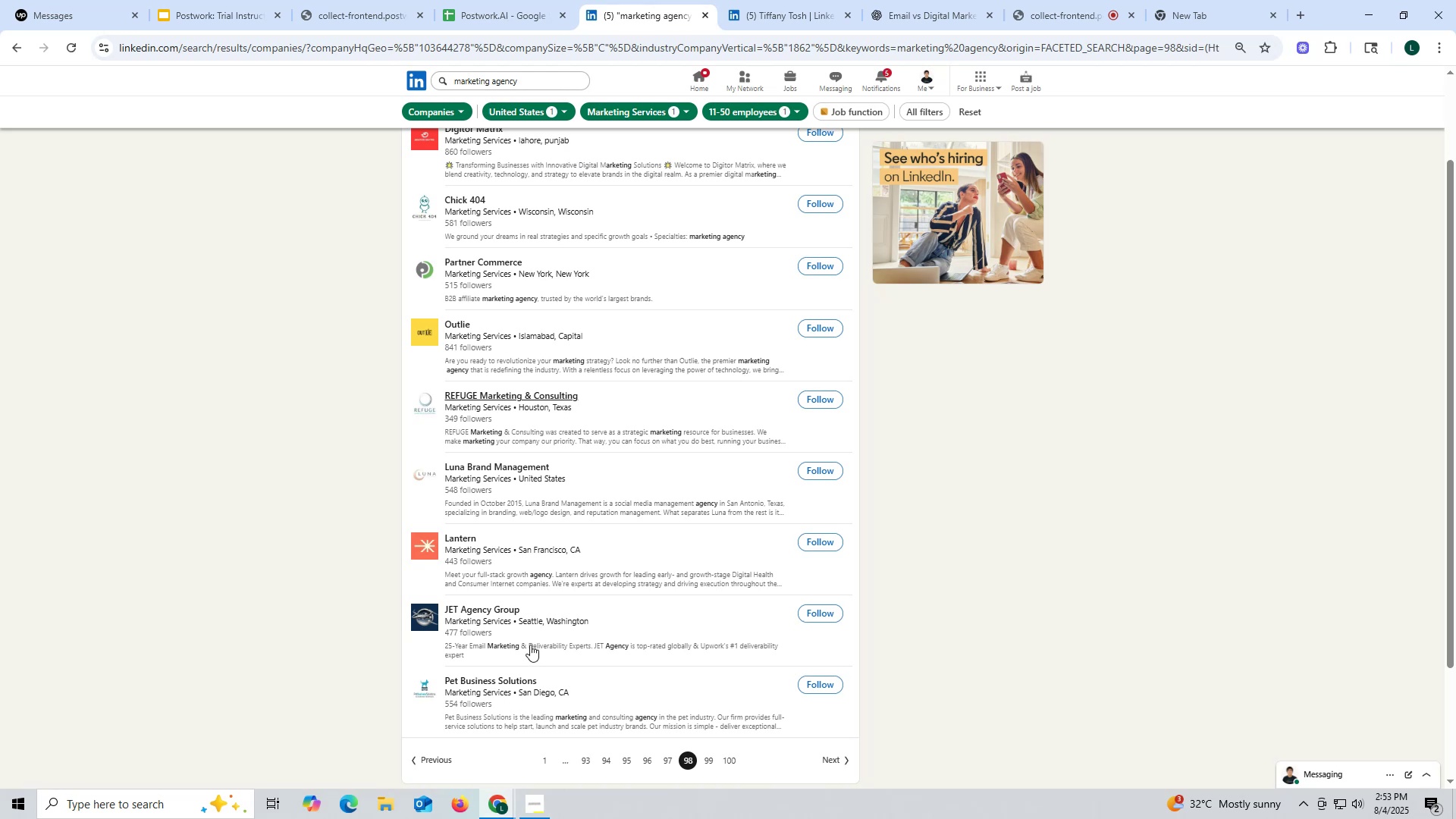 
scroll: coordinate [548, 512], scroll_direction: up, amount: 3.0
 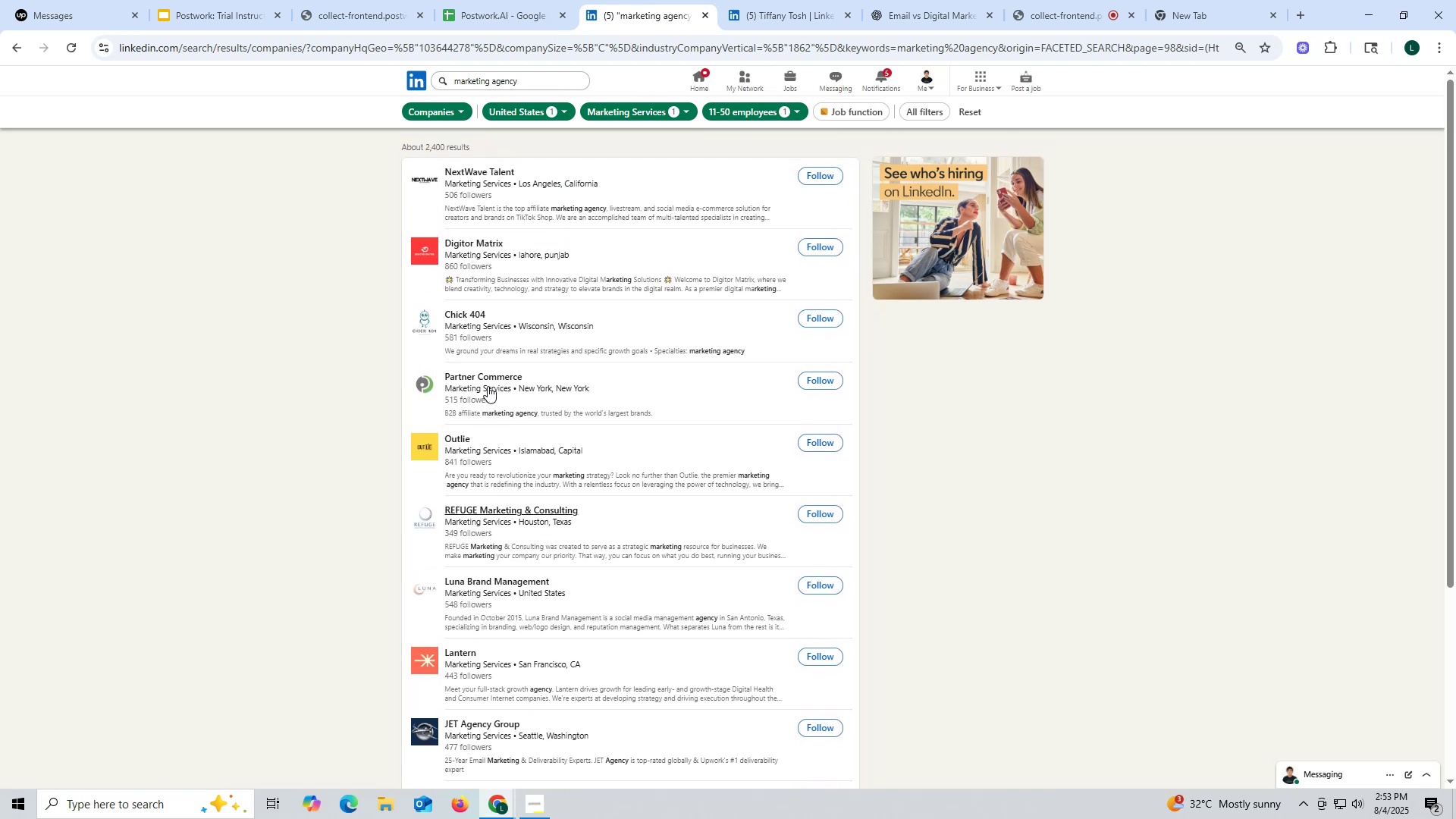 
right_click([486, 377])
 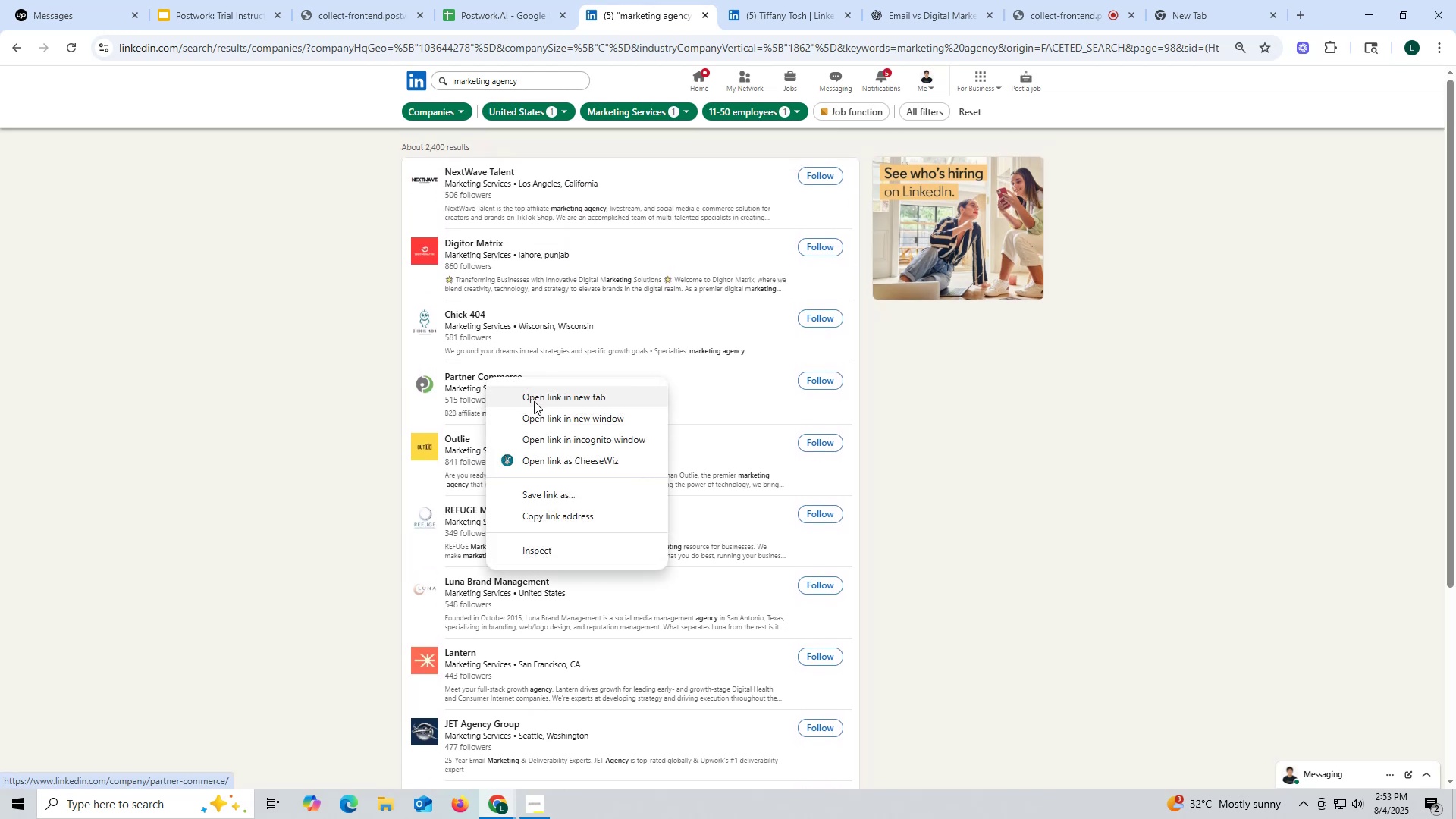 
left_click([534, 401])
 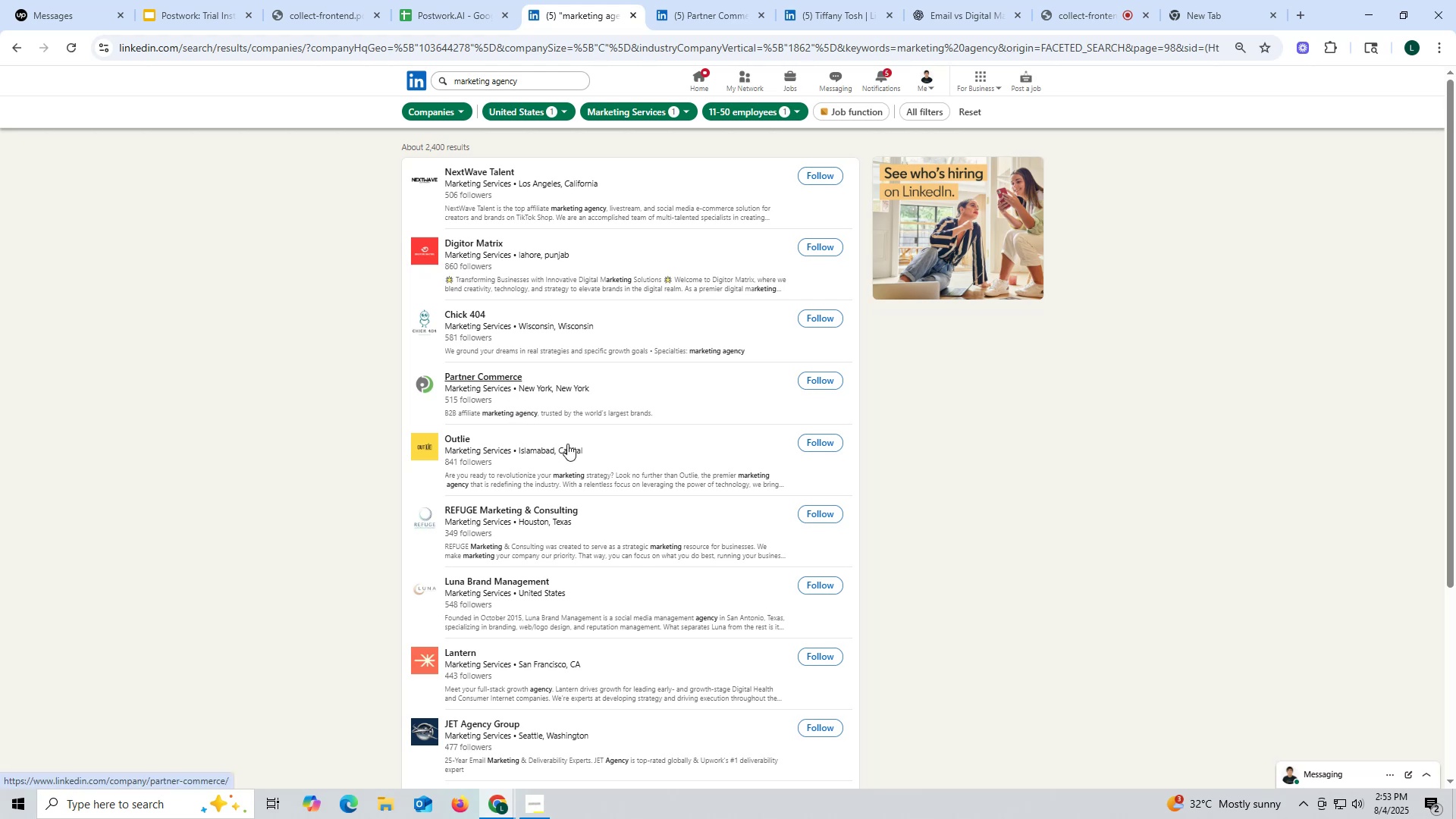 
wait(6.78)
 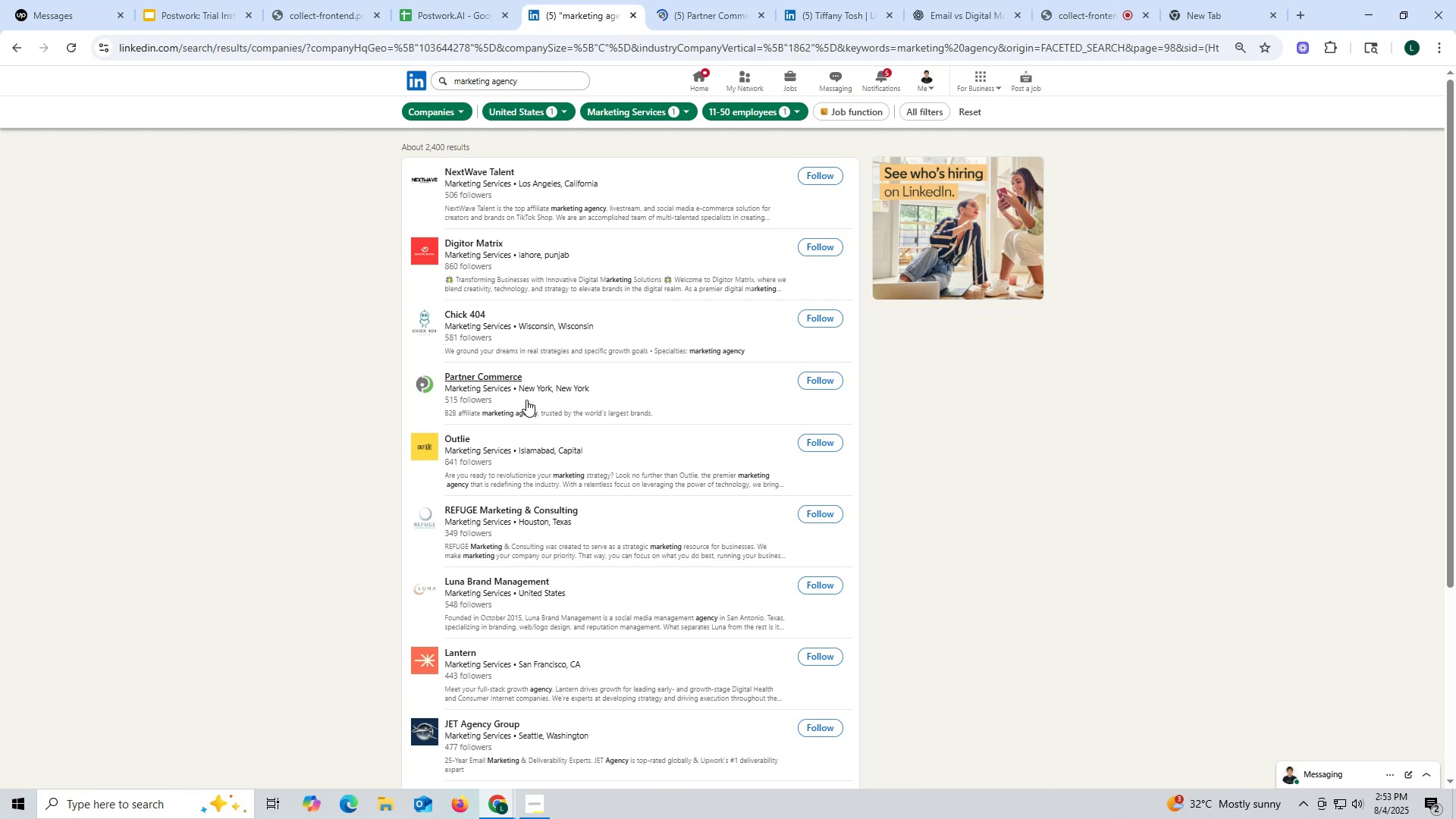 
left_click([702, 18])
 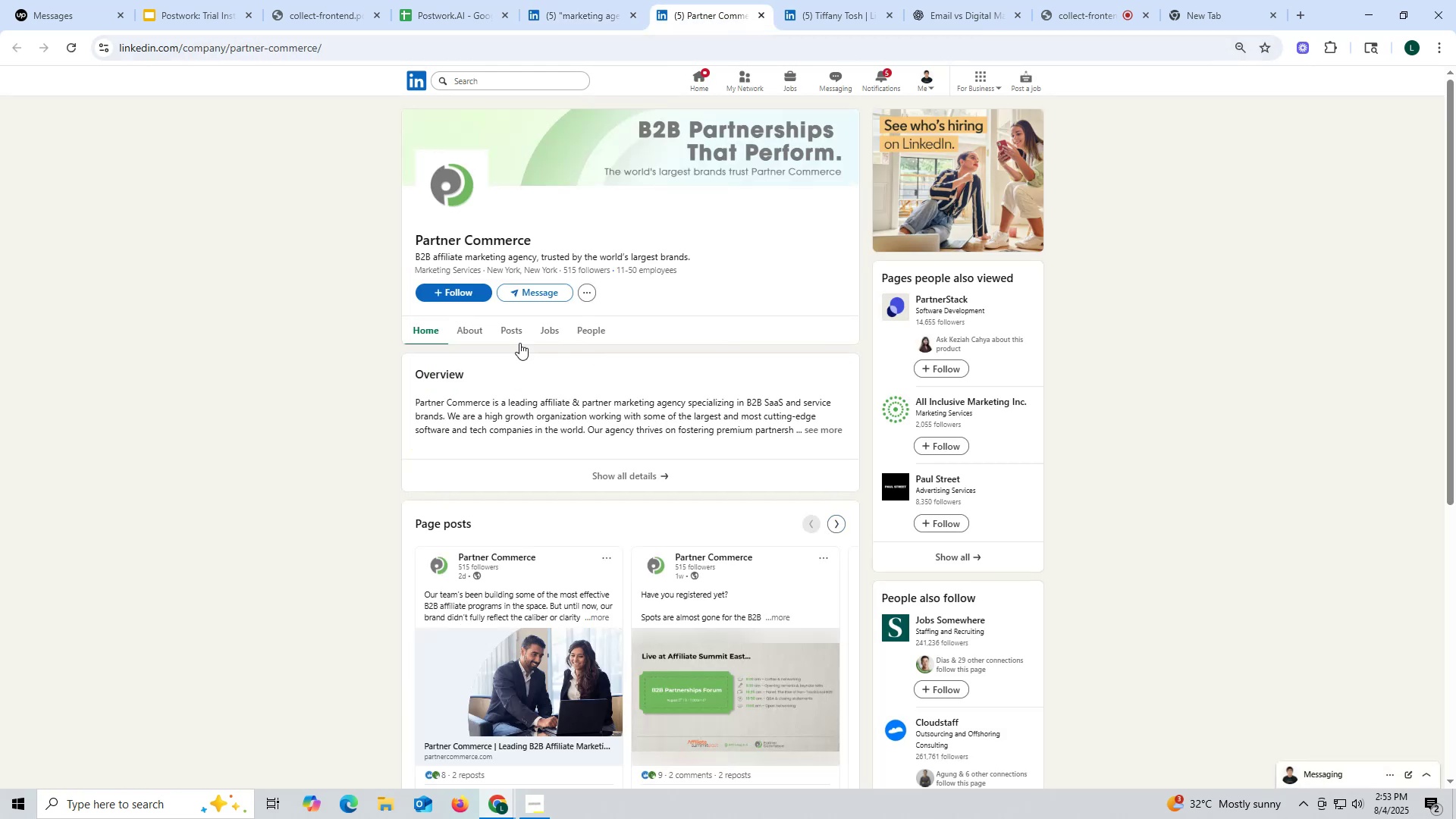 
left_click([509, 331])
 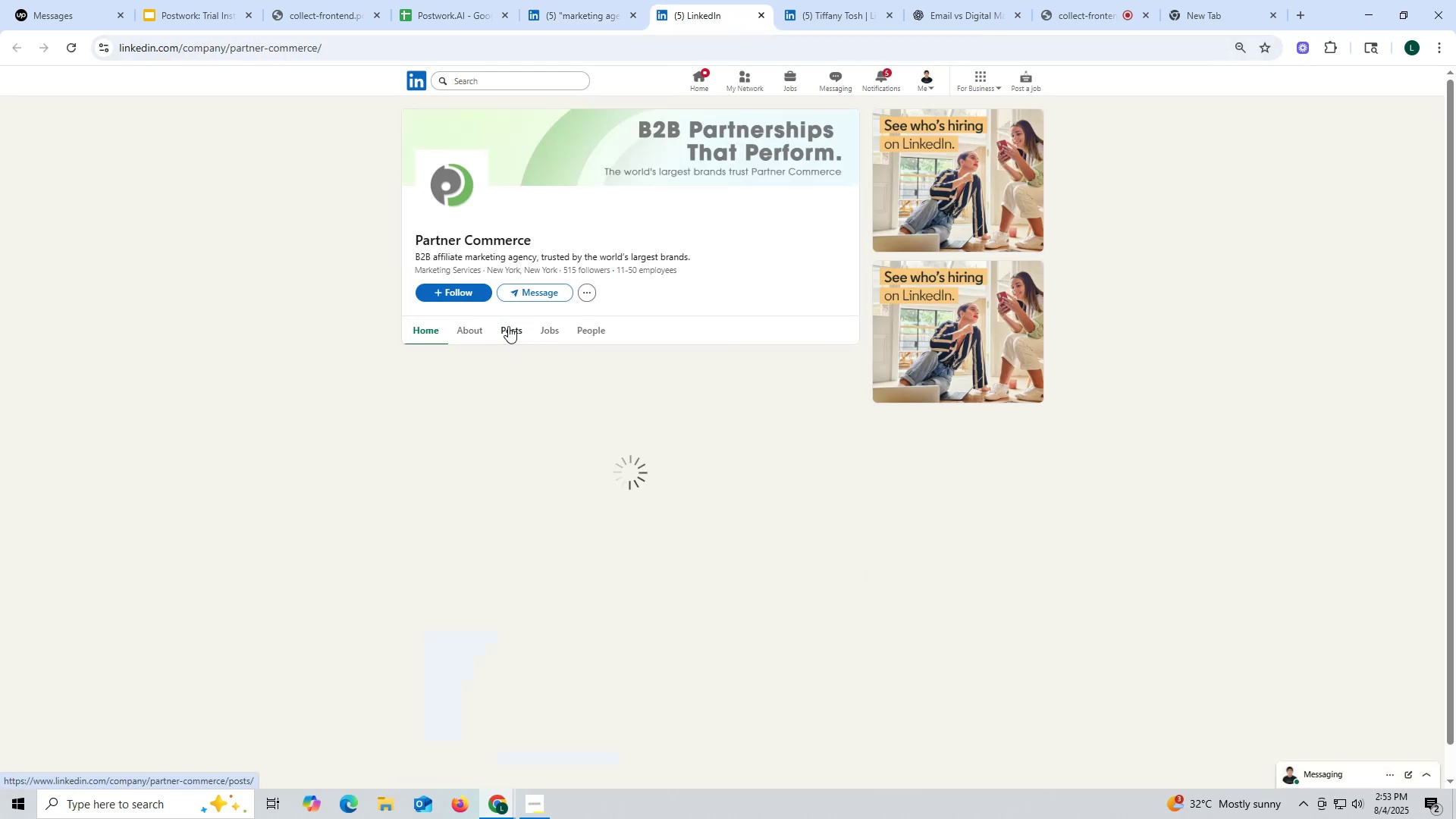 
mouse_move([549, 356])
 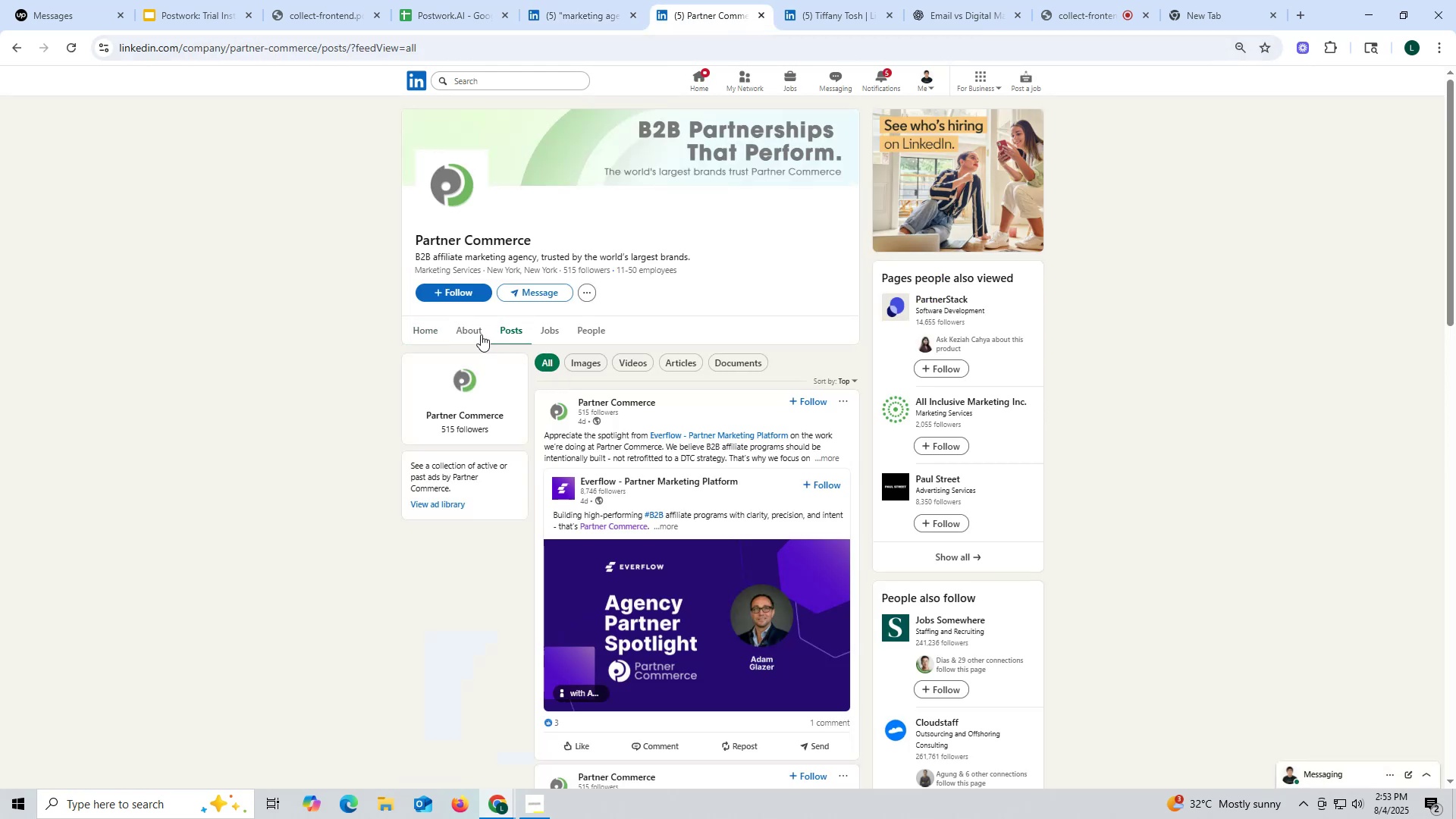 
left_click([469, 330])
 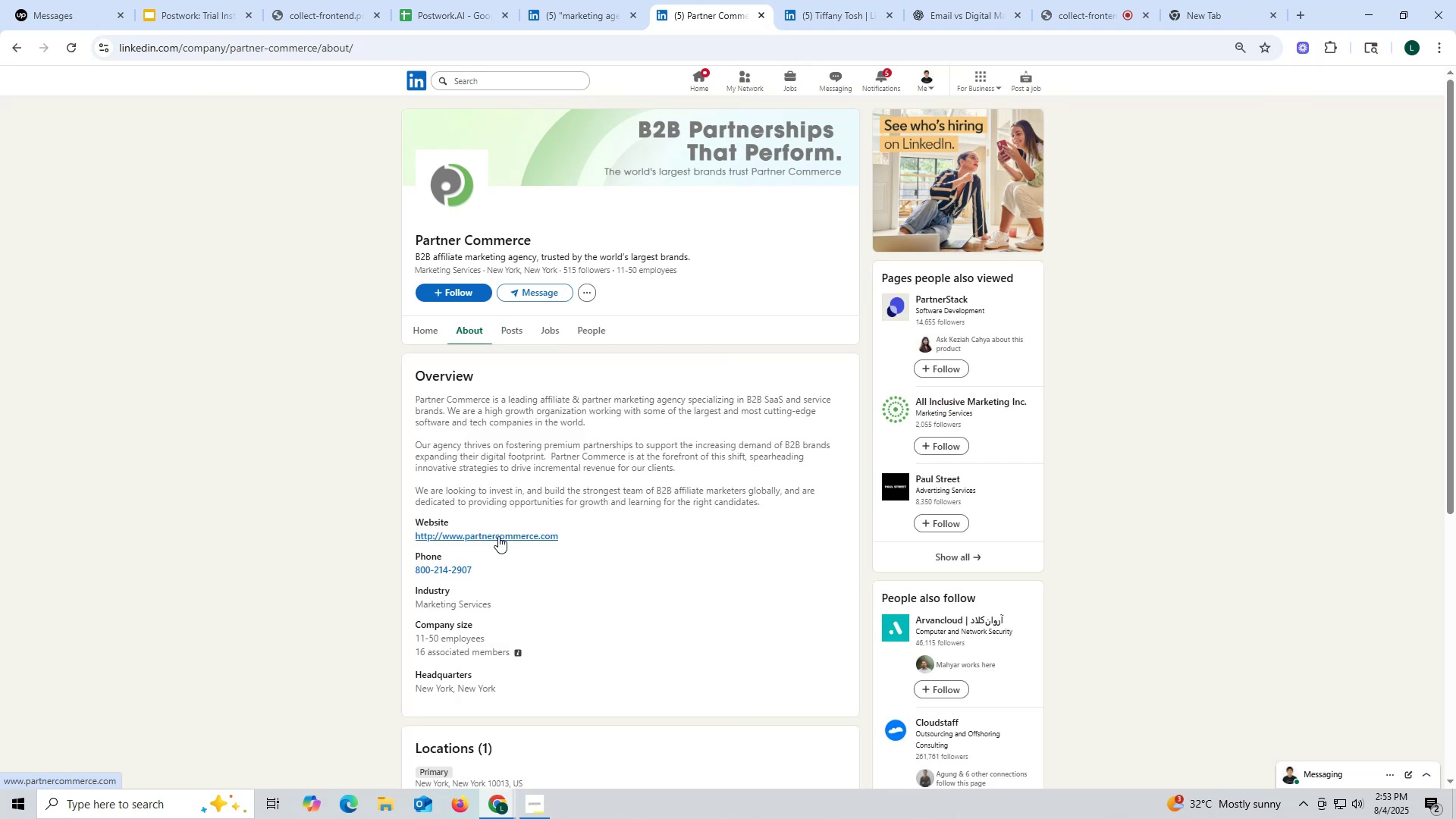 
right_click([480, 535])
 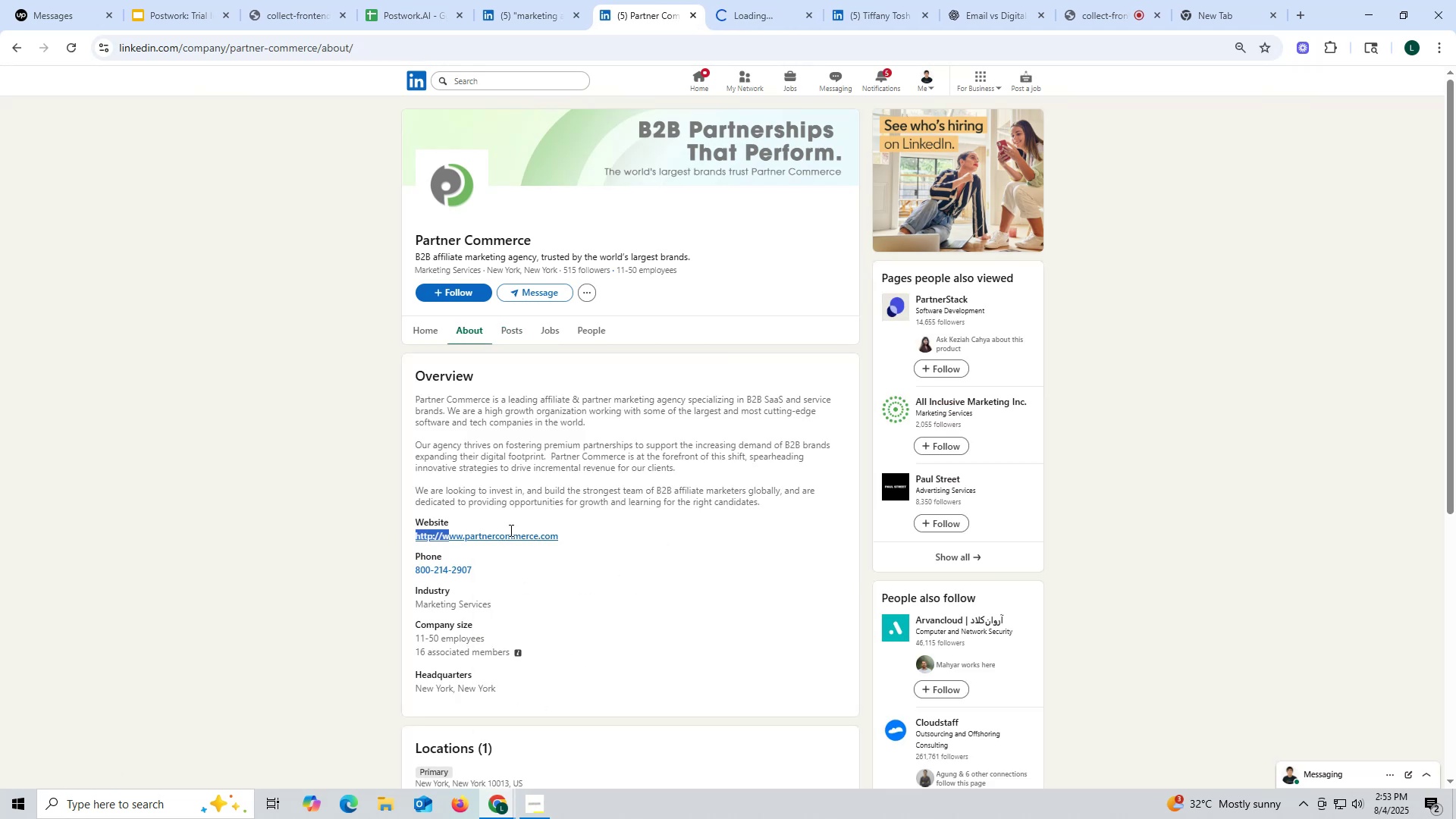 
key(Control+ControlLeft)
 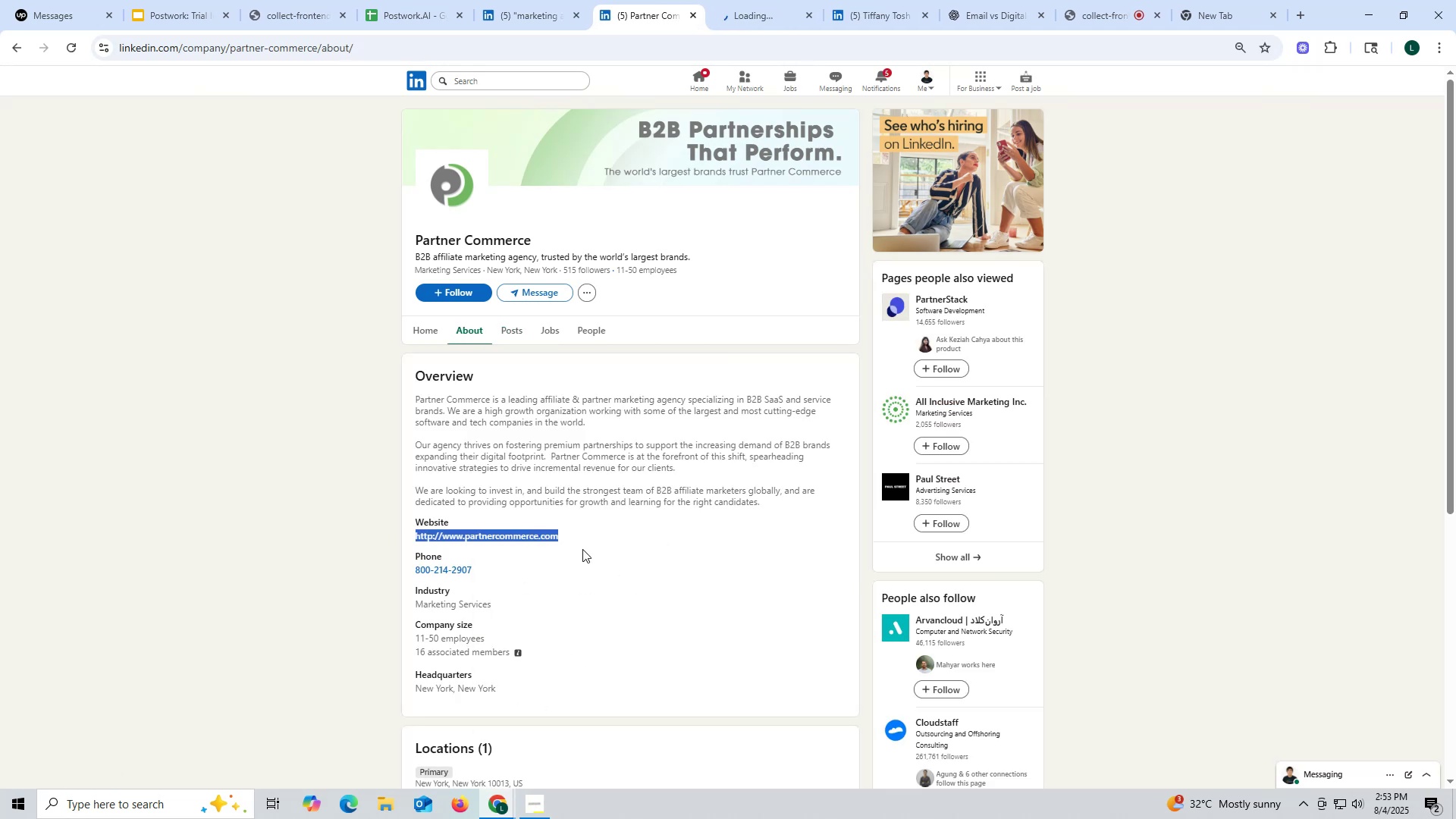 
key(Control+C)
 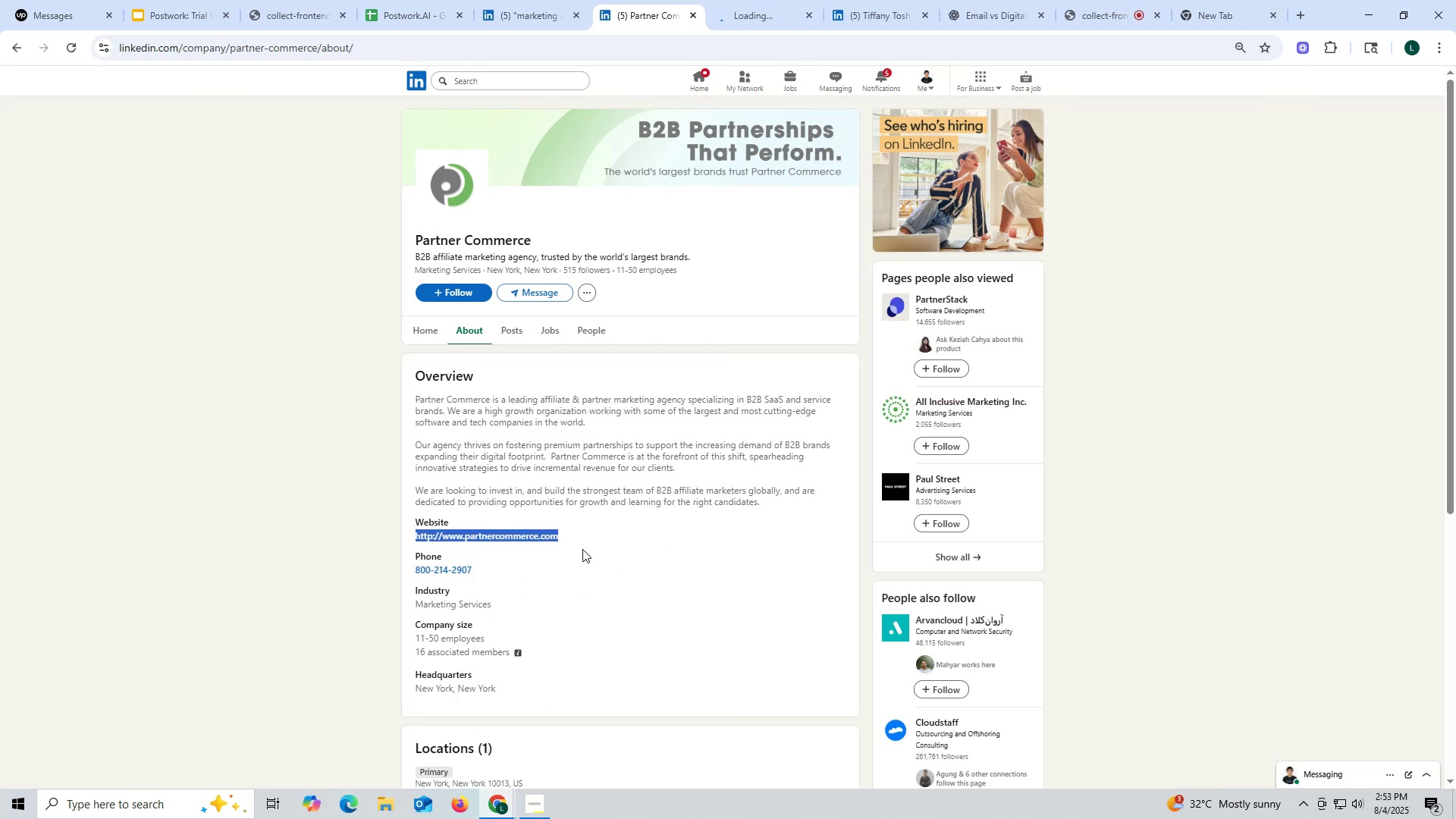 
key(Control+ControlLeft)
 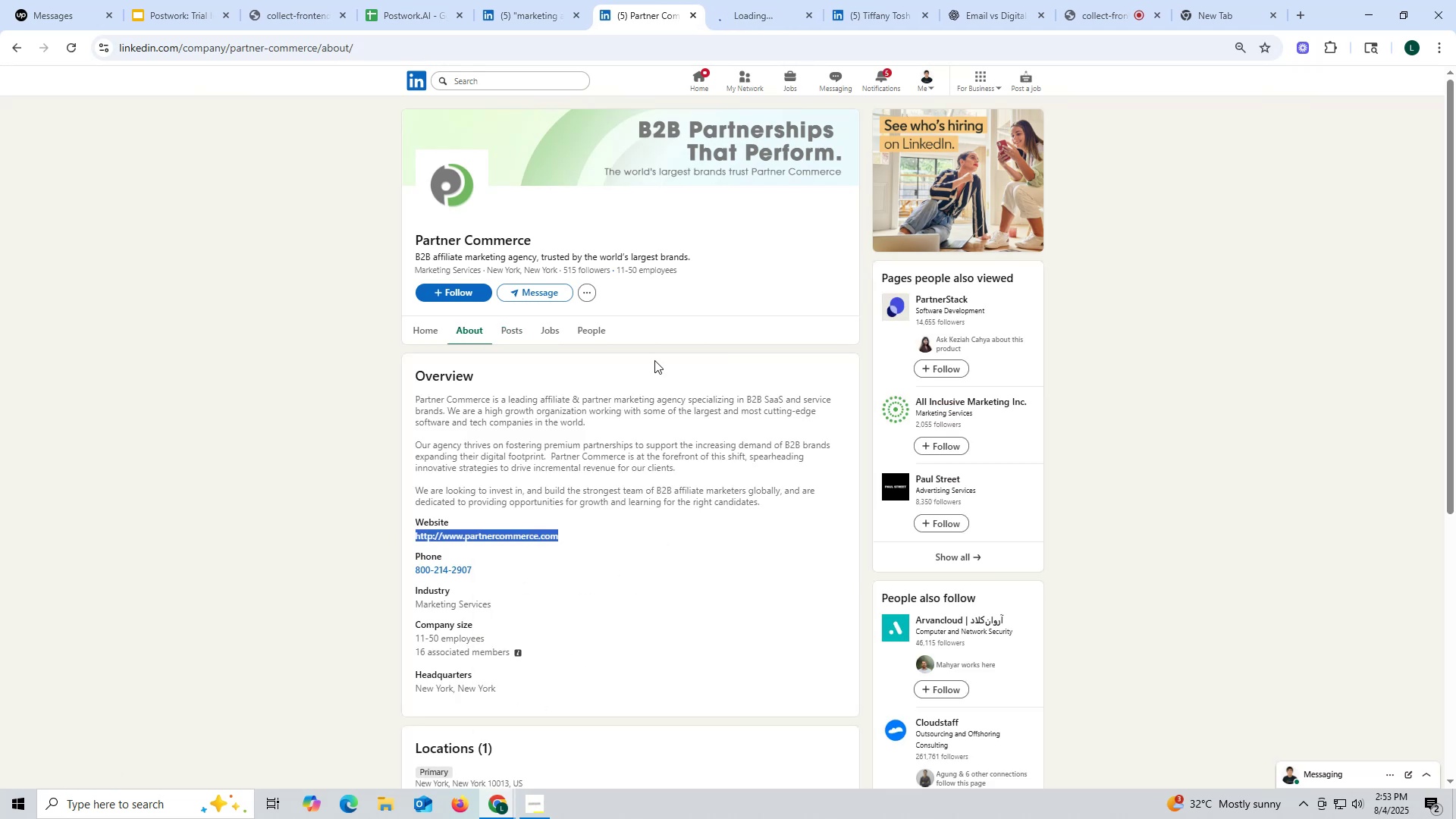 
key(Control+C)
 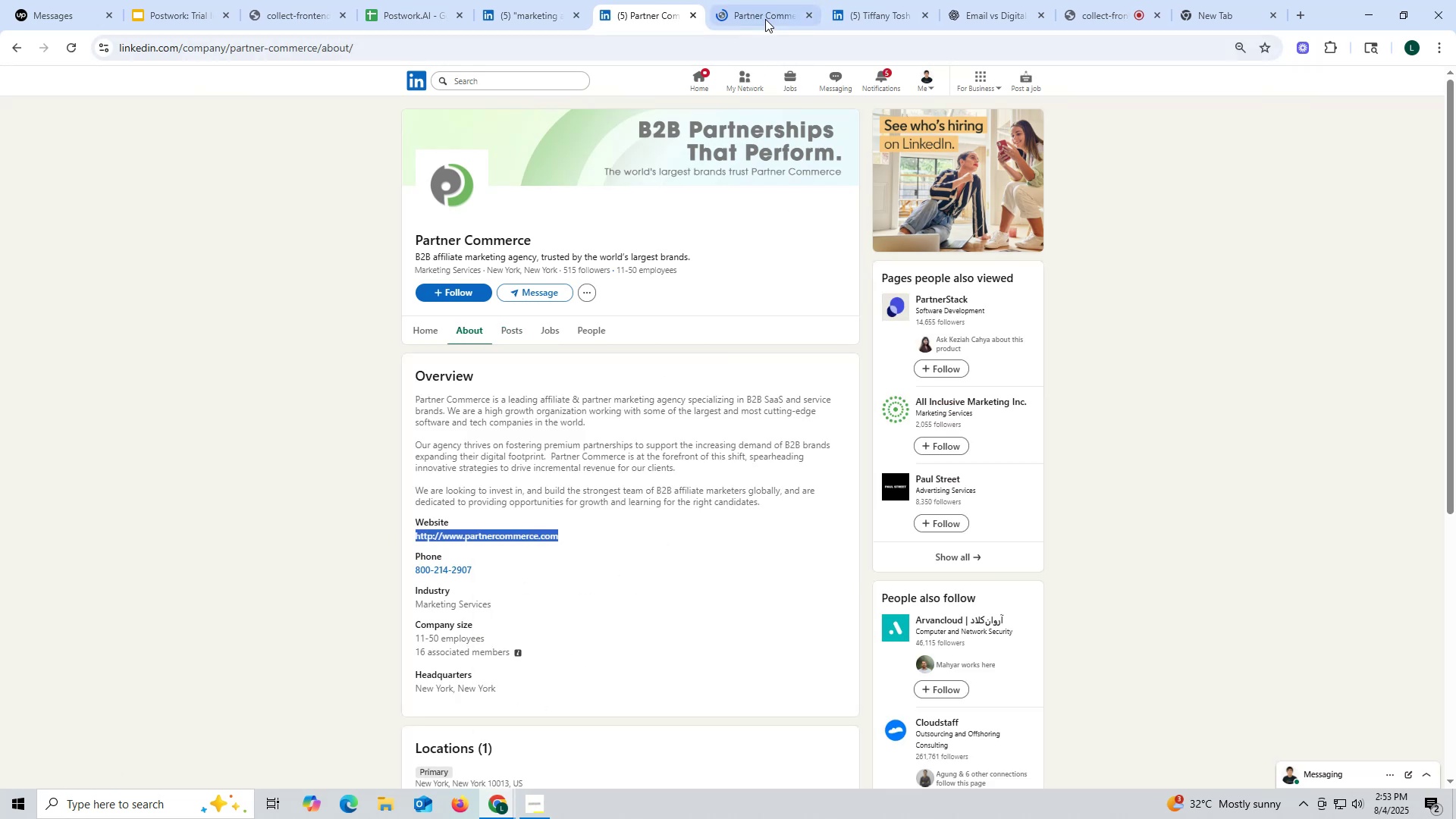 
left_click([765, 18])
 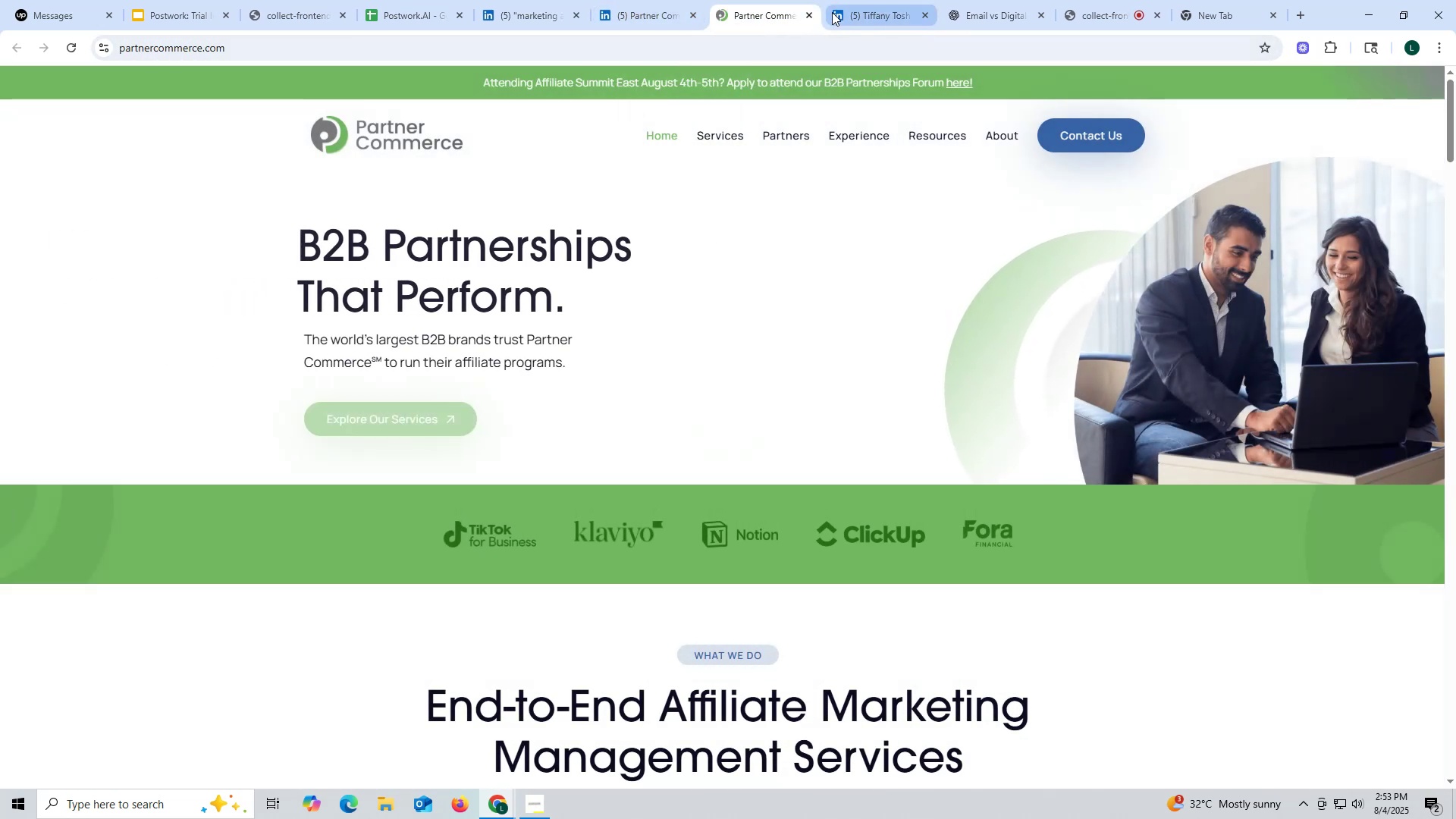 
left_click([809, 16])
 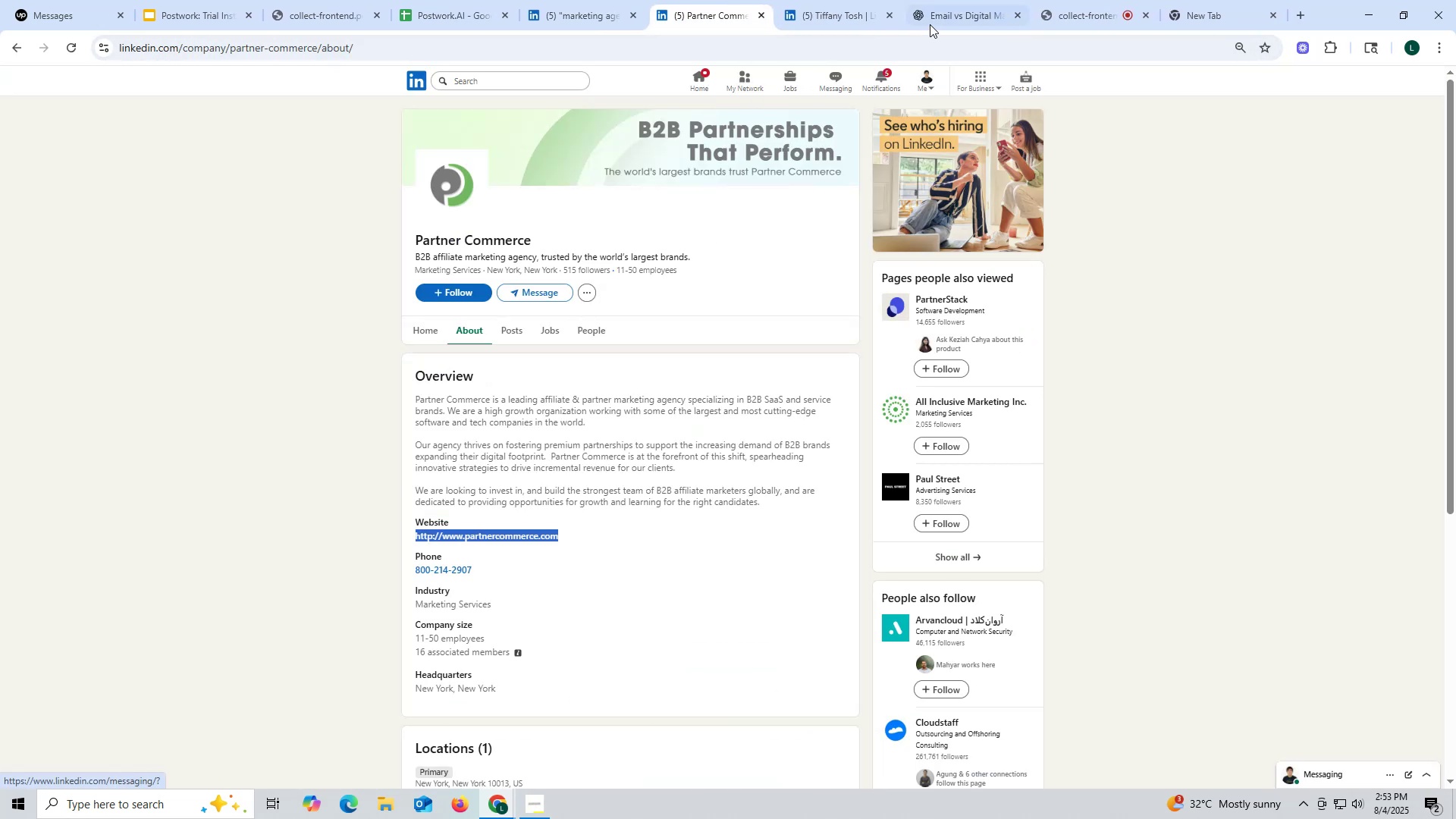 
left_click([942, 19])
 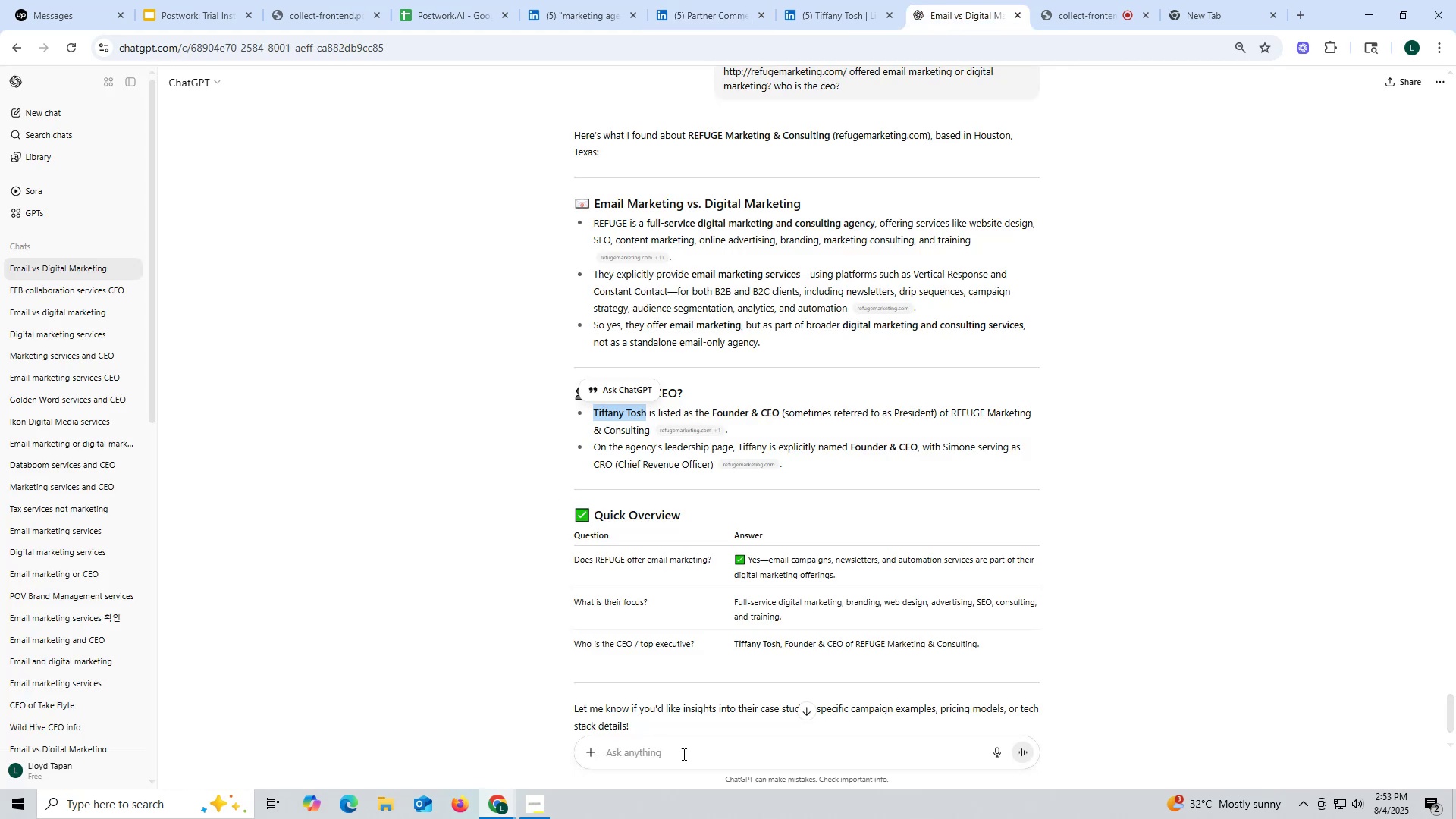 
key(V)
 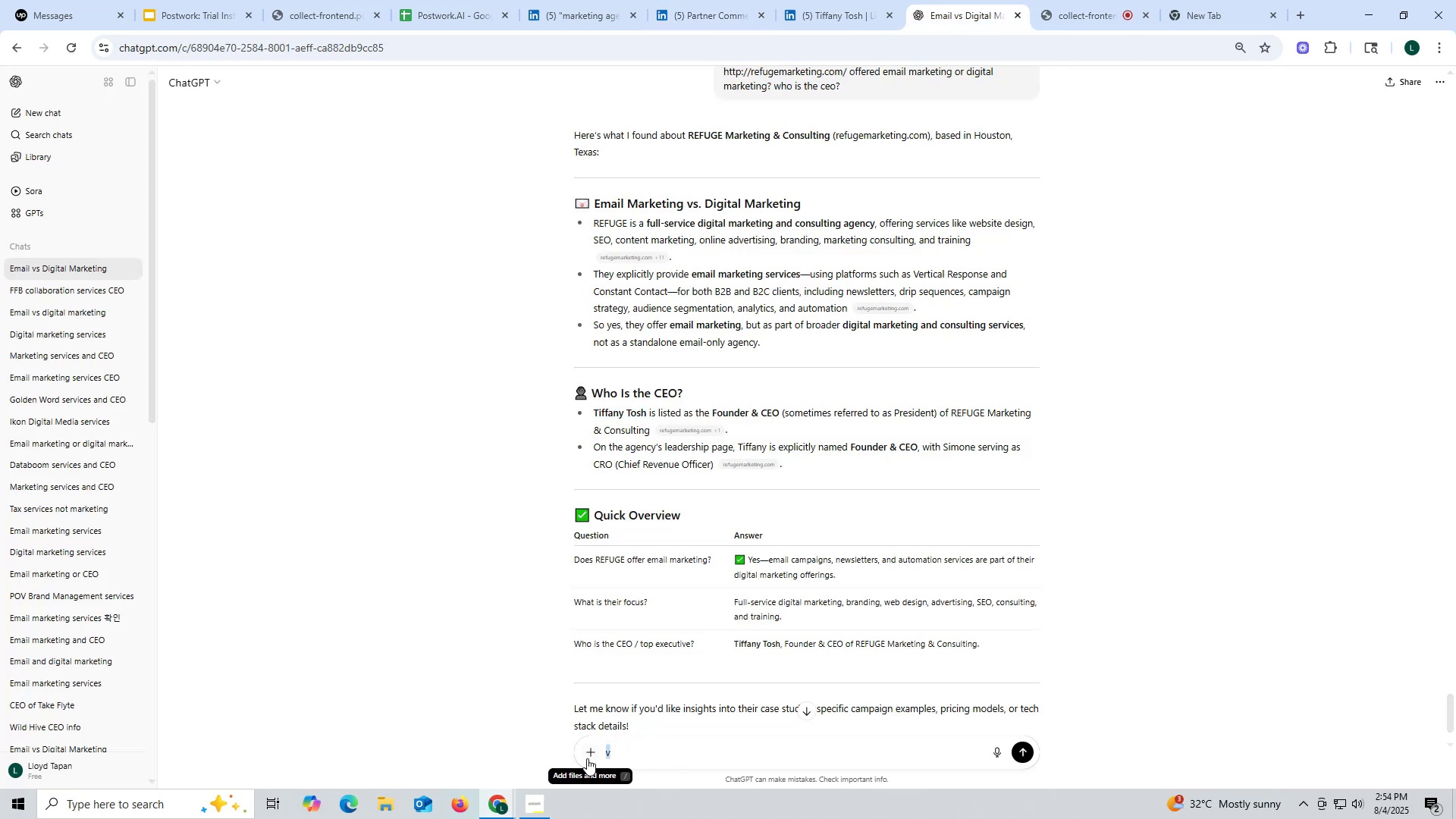 
key(Control+ControlLeft)
 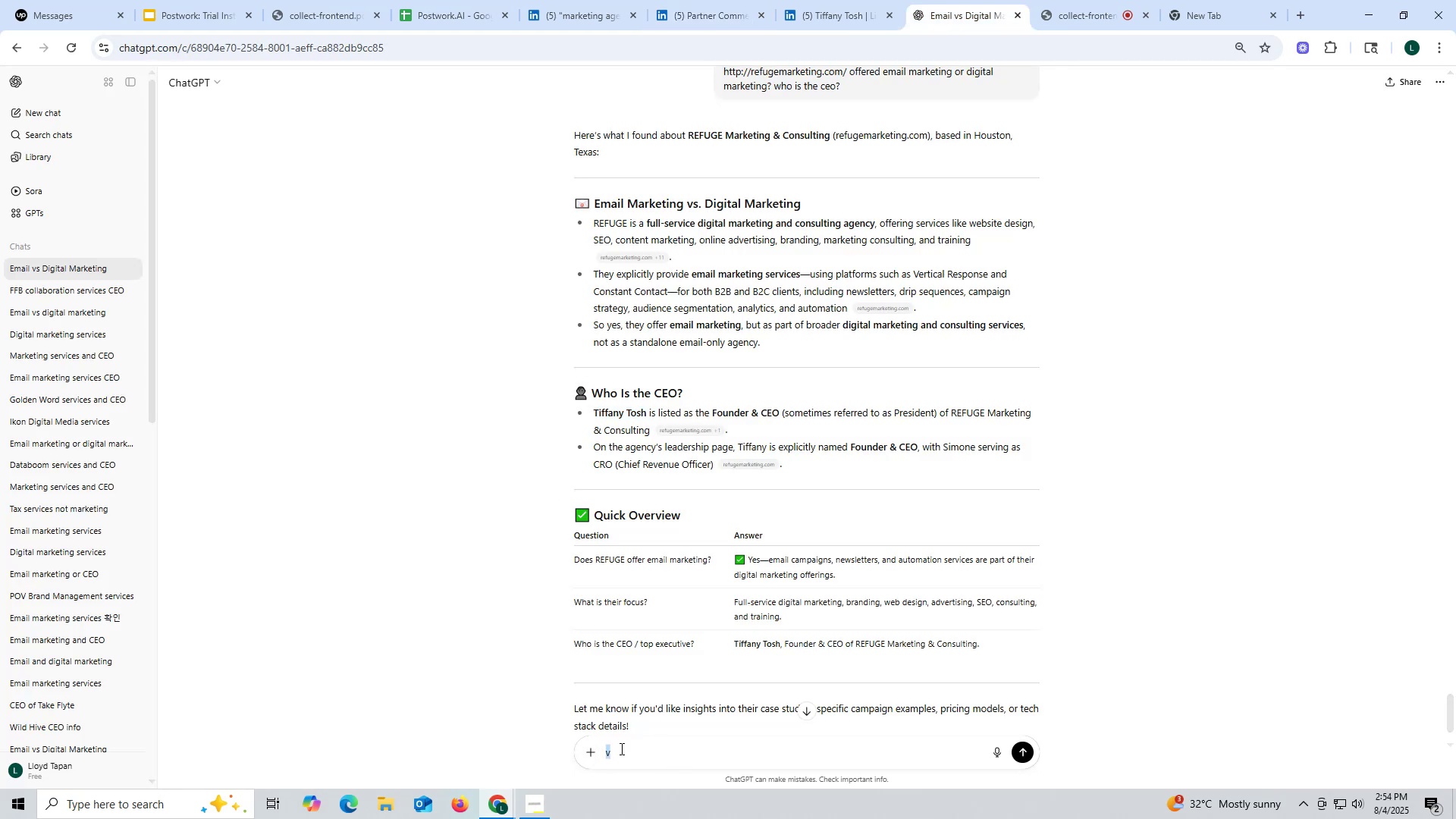 
key(Control+V)
 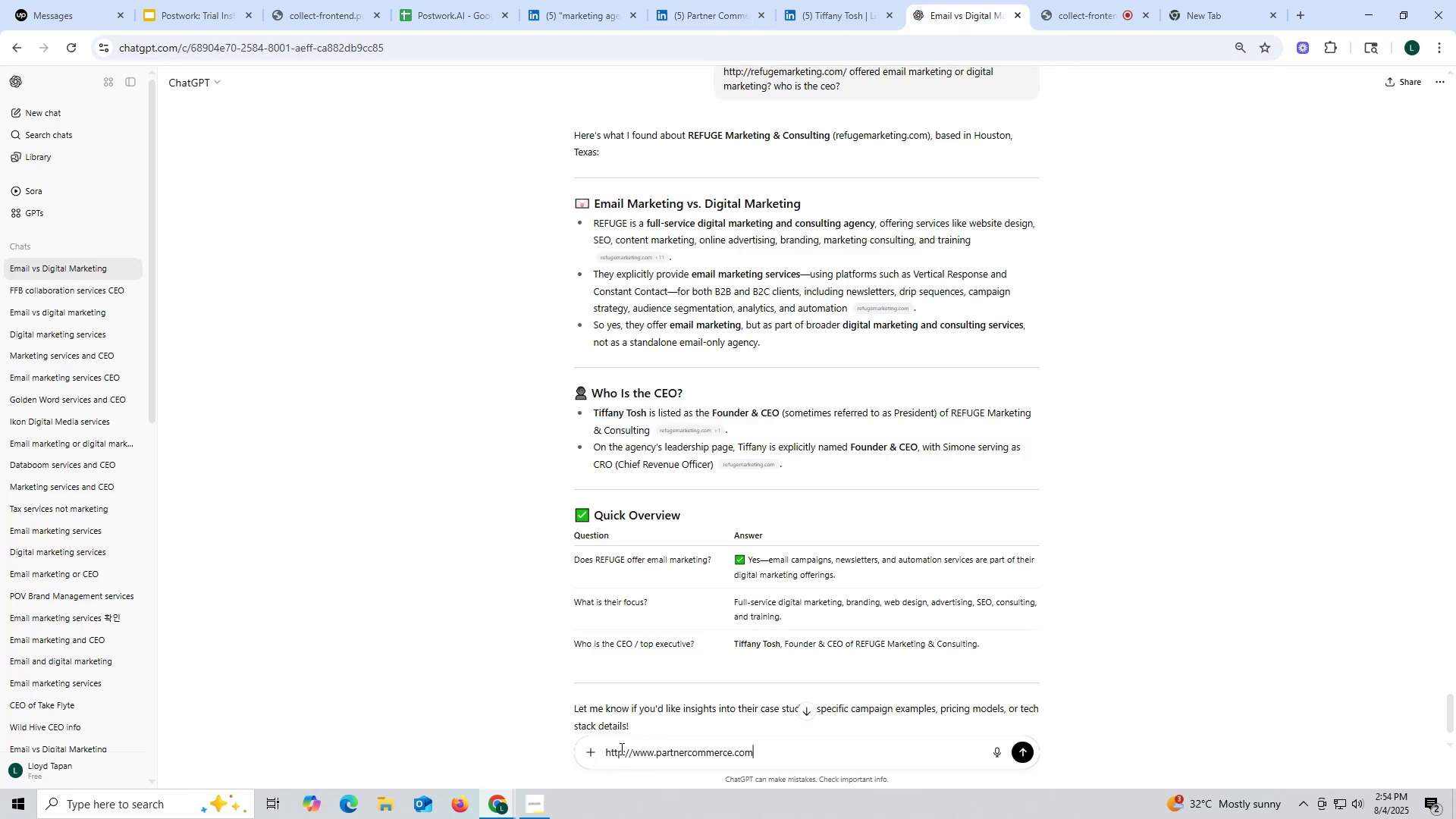 
key(Space)
 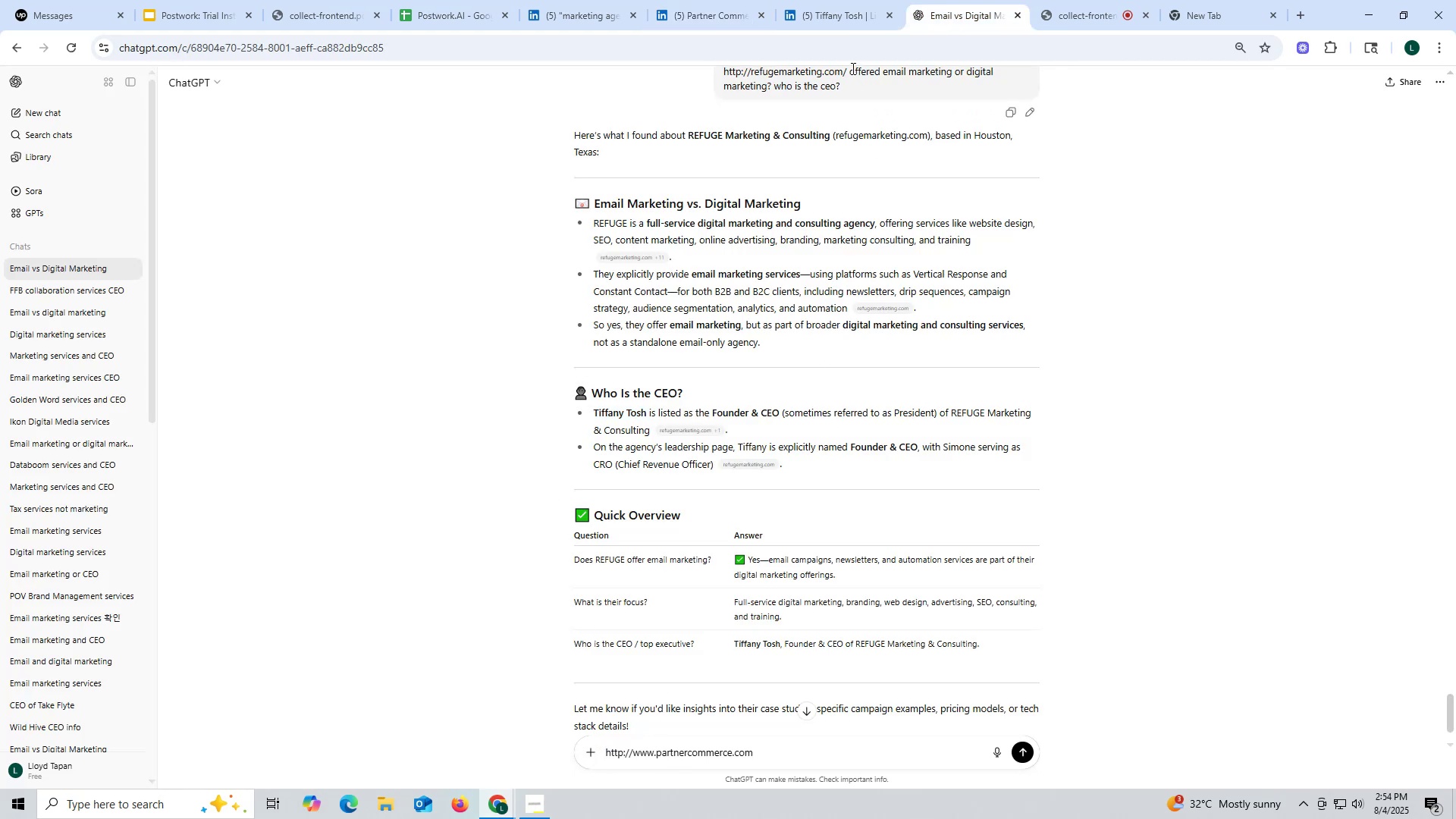 
left_click([861, 124])
 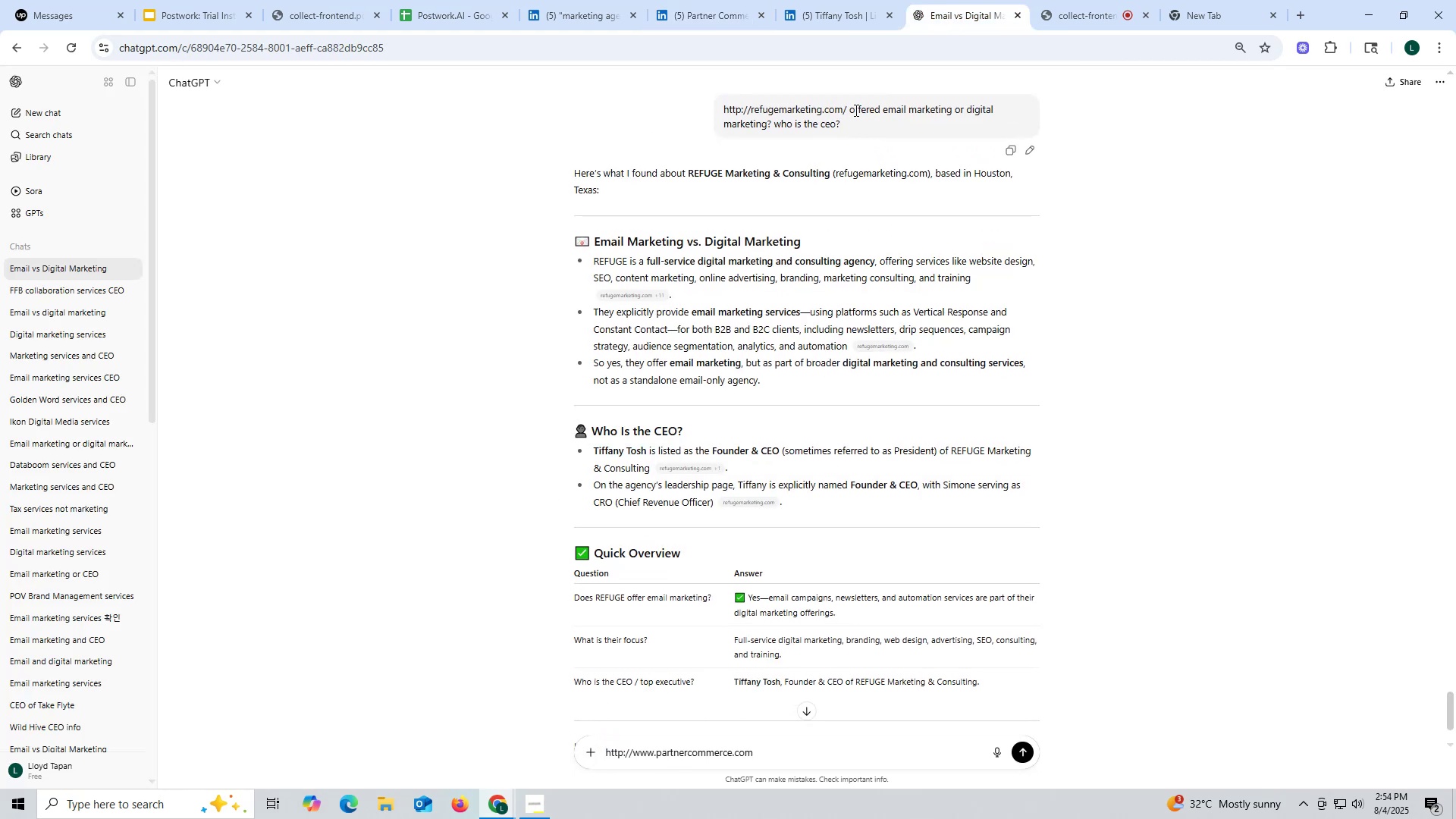 
key(Control+ControlLeft)
 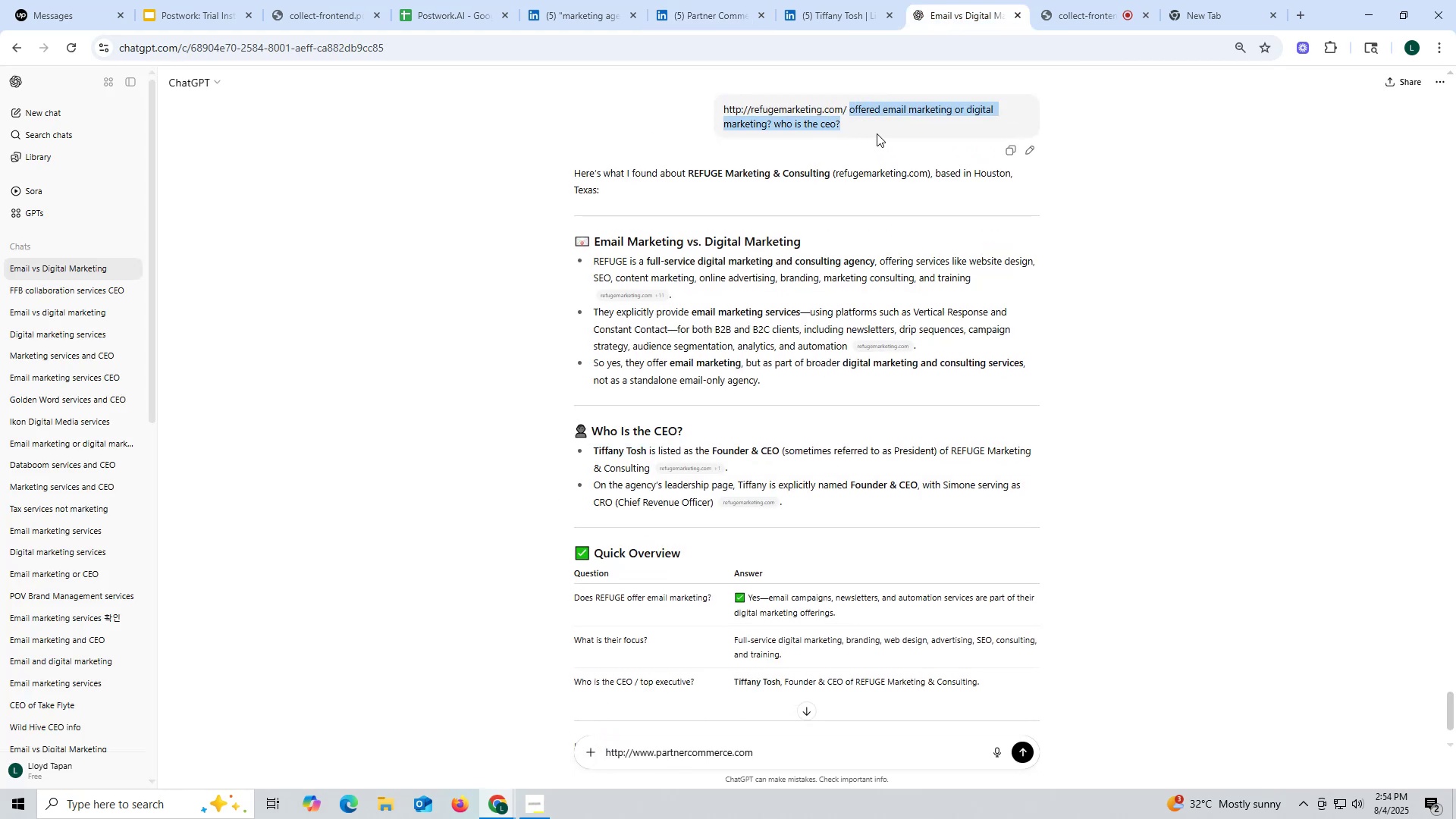 
key(Control+C)
 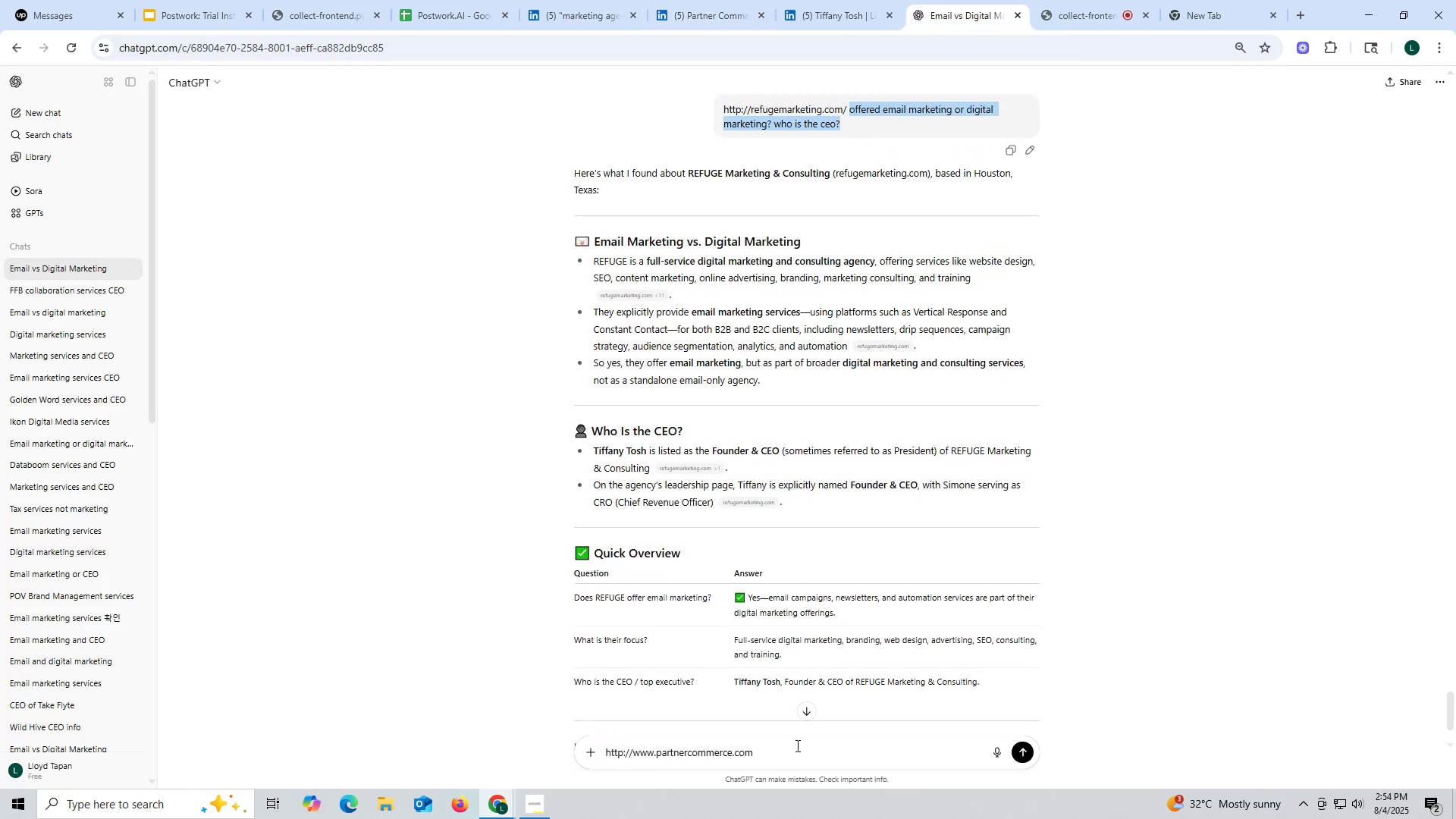 
key(Control+ControlLeft)
 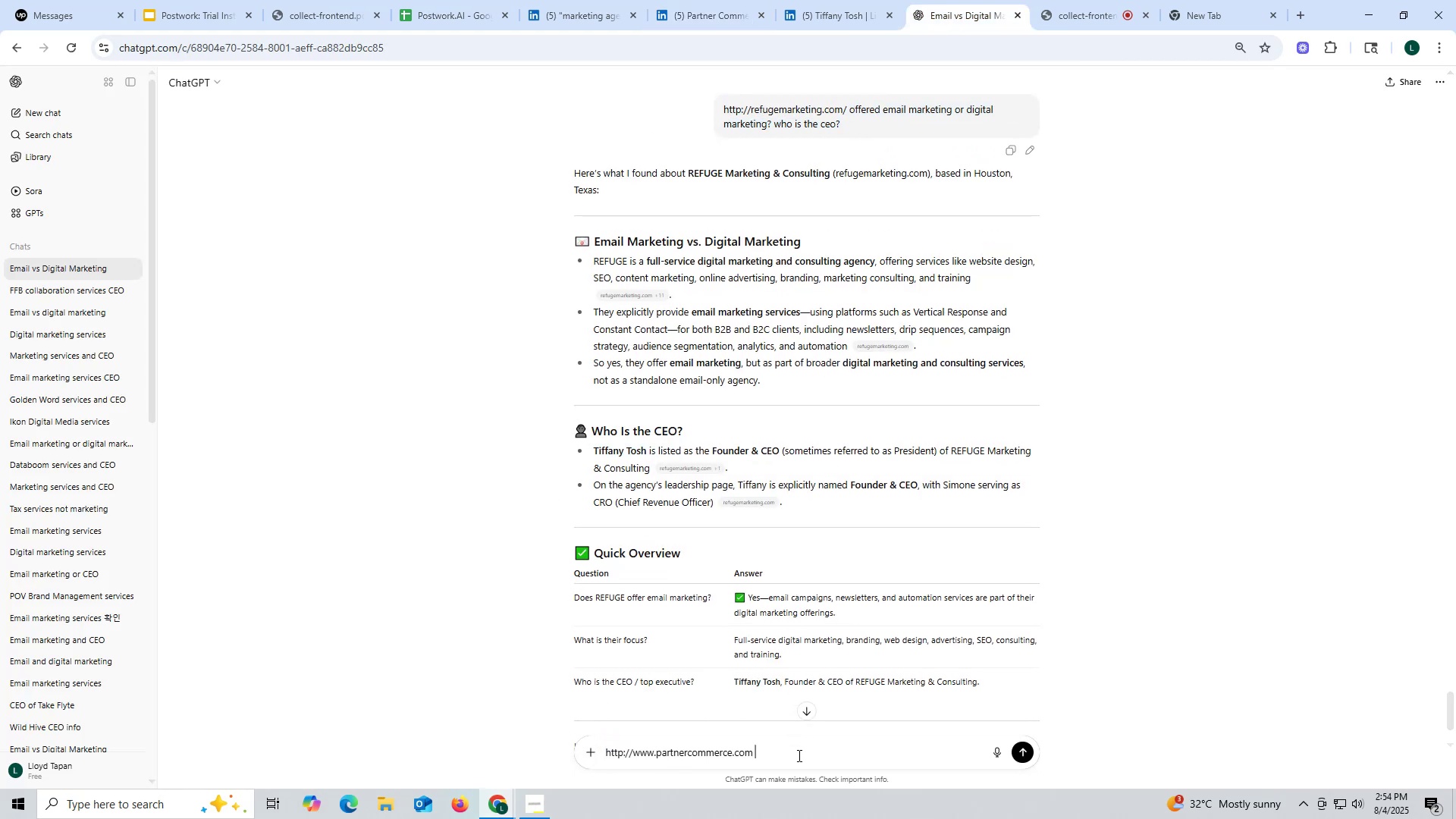 
left_click([798, 755])
 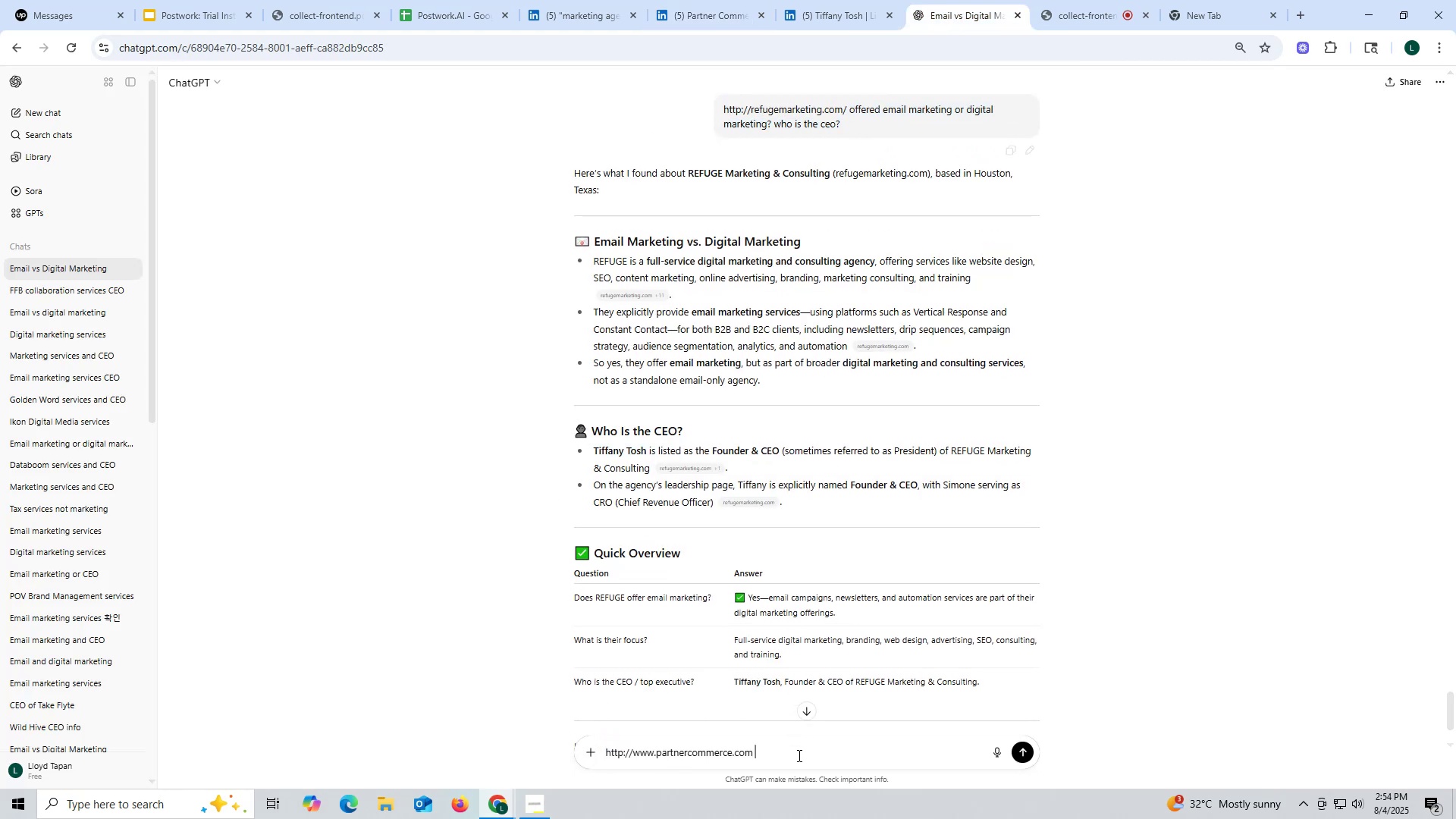 
key(Control+V)
 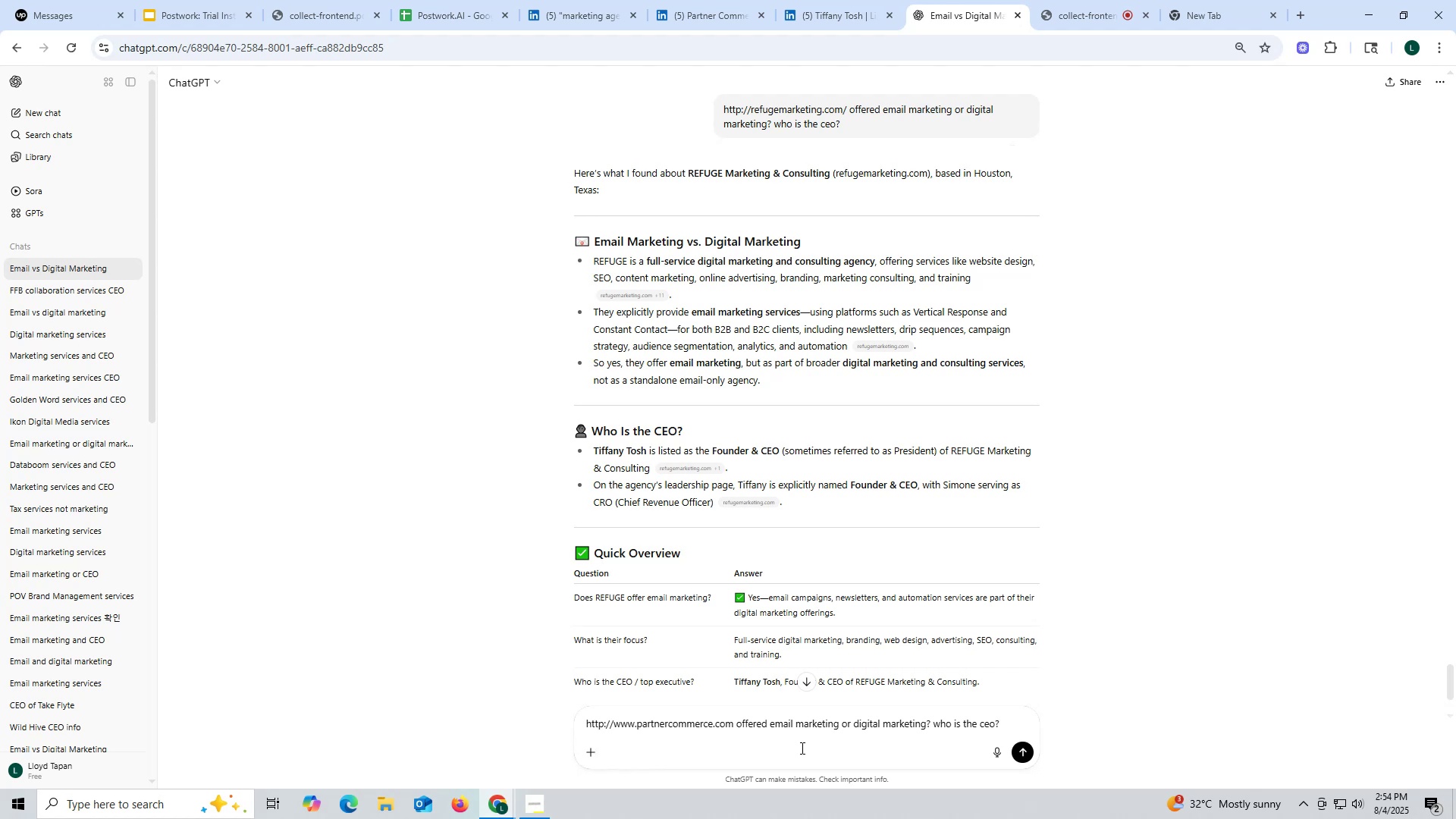 
key(Enter)
 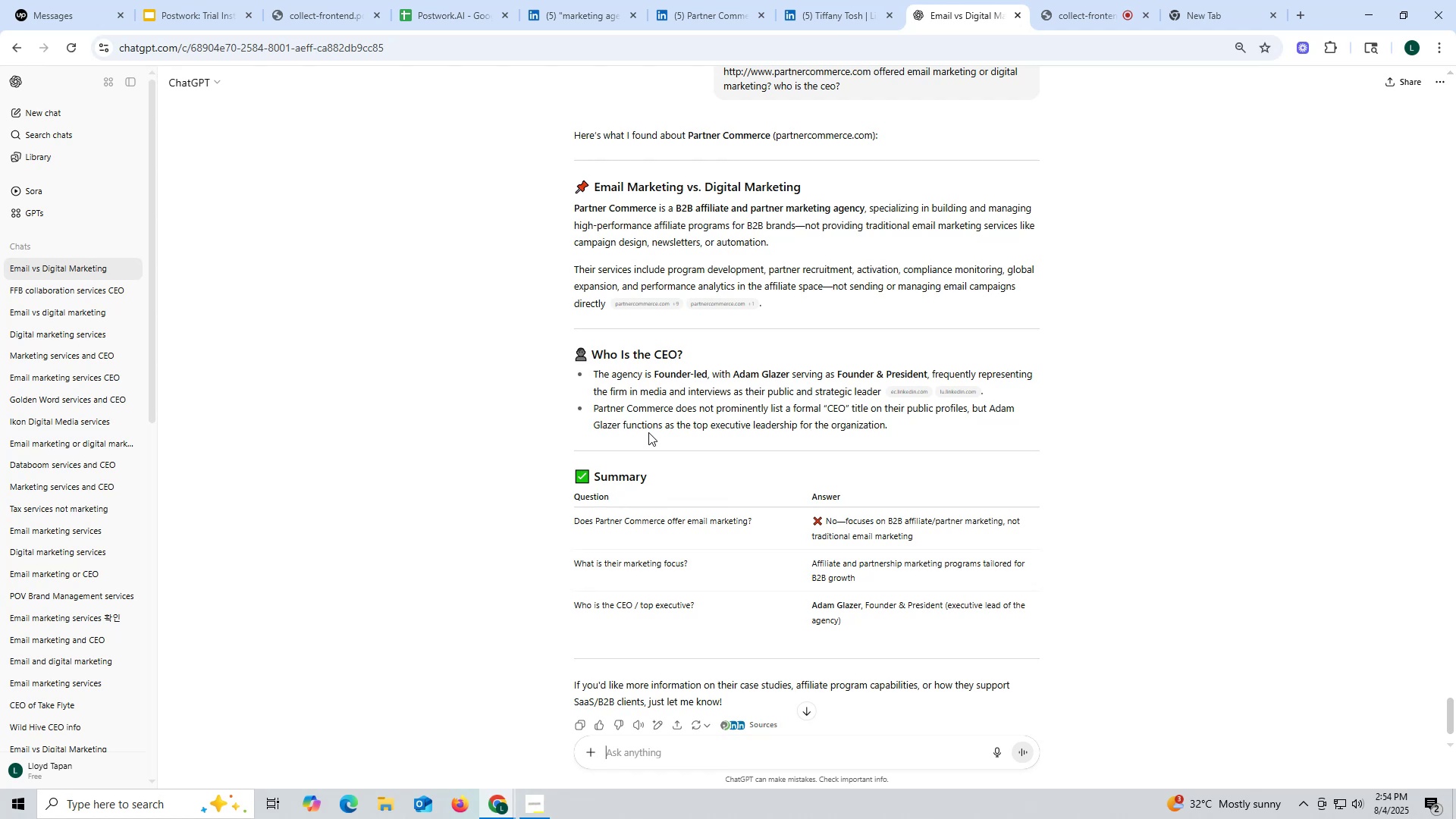 
wait(34.45)
 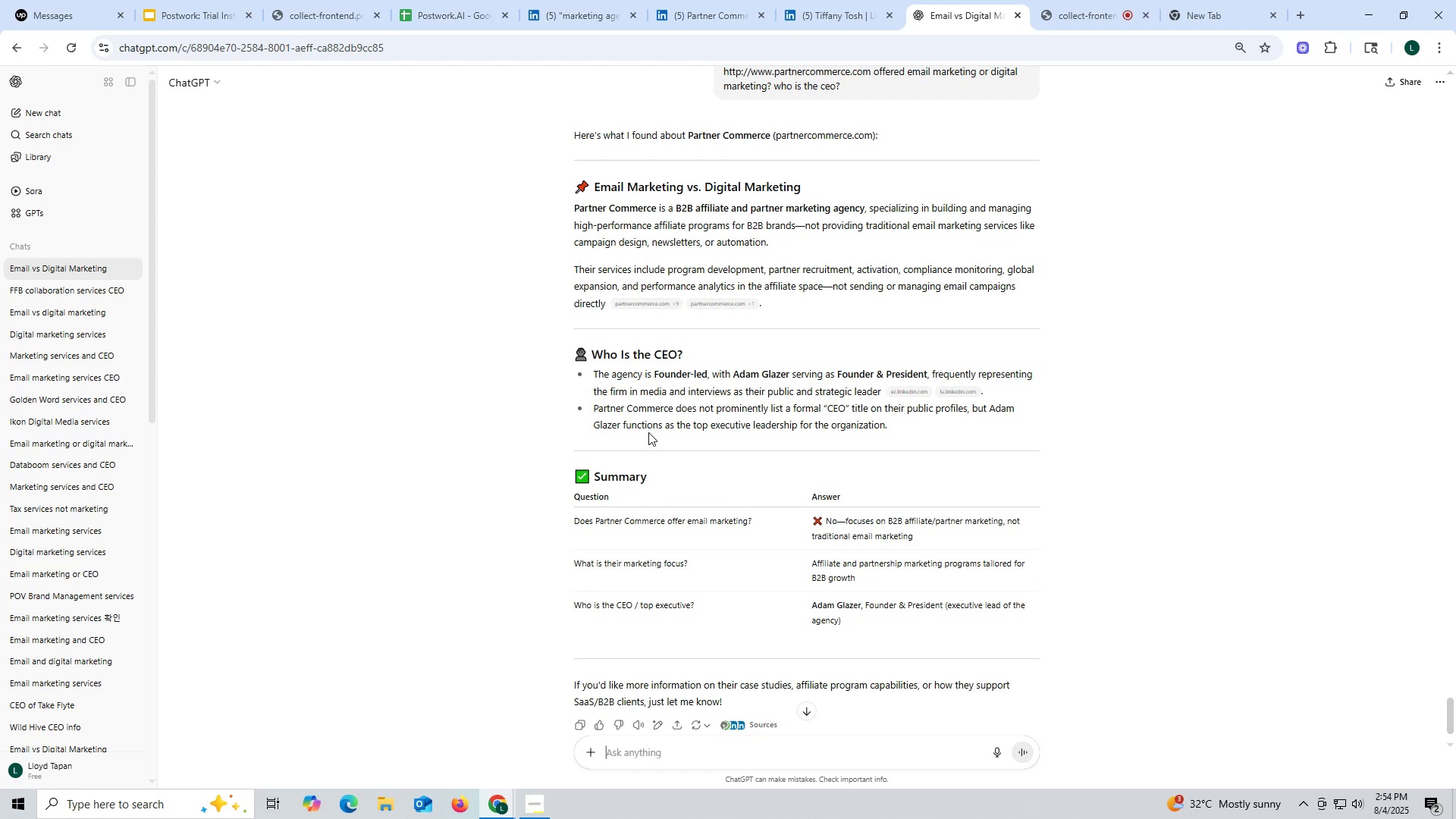 
left_click([717, 5])
 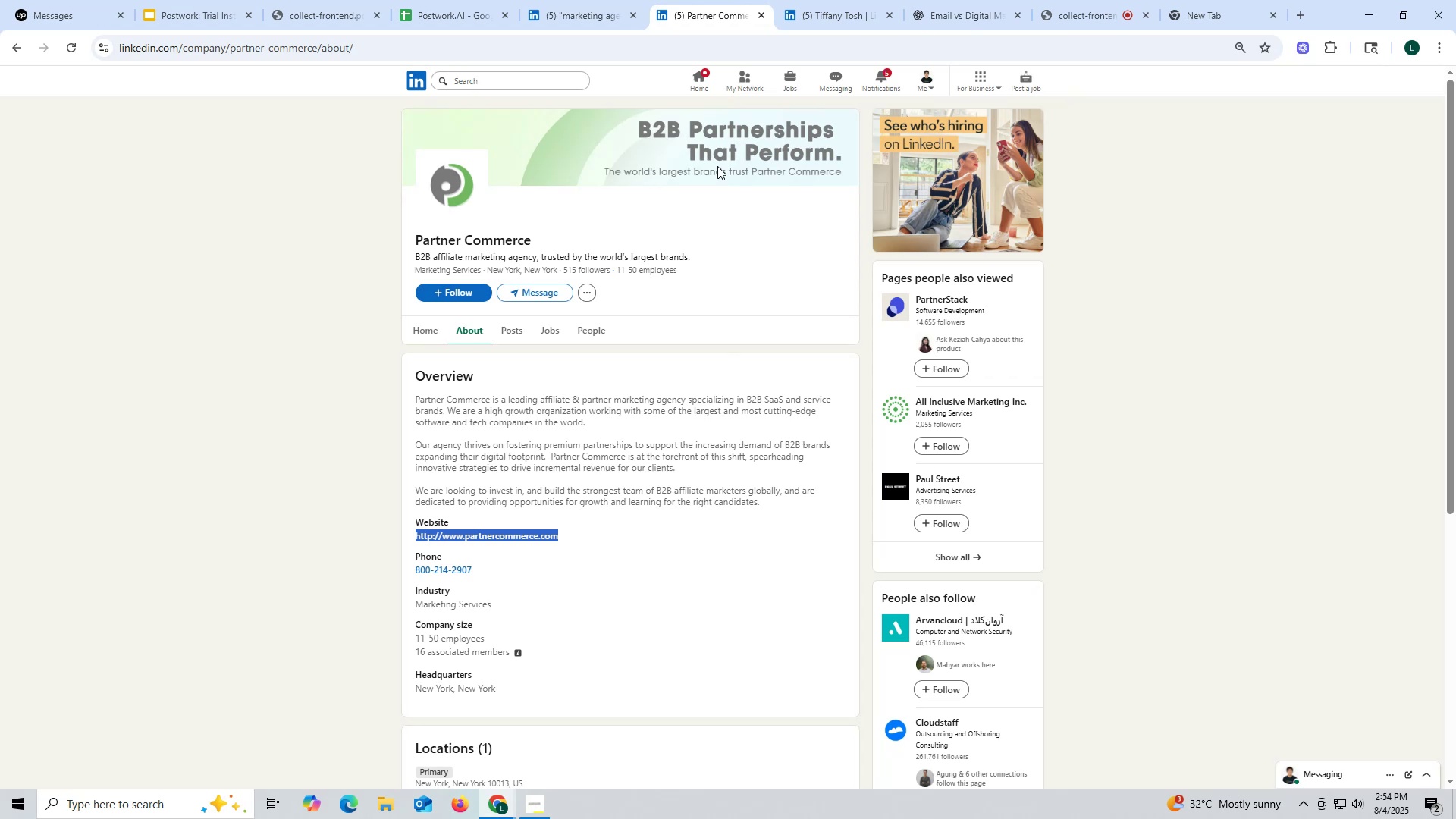 
wait(12.27)
 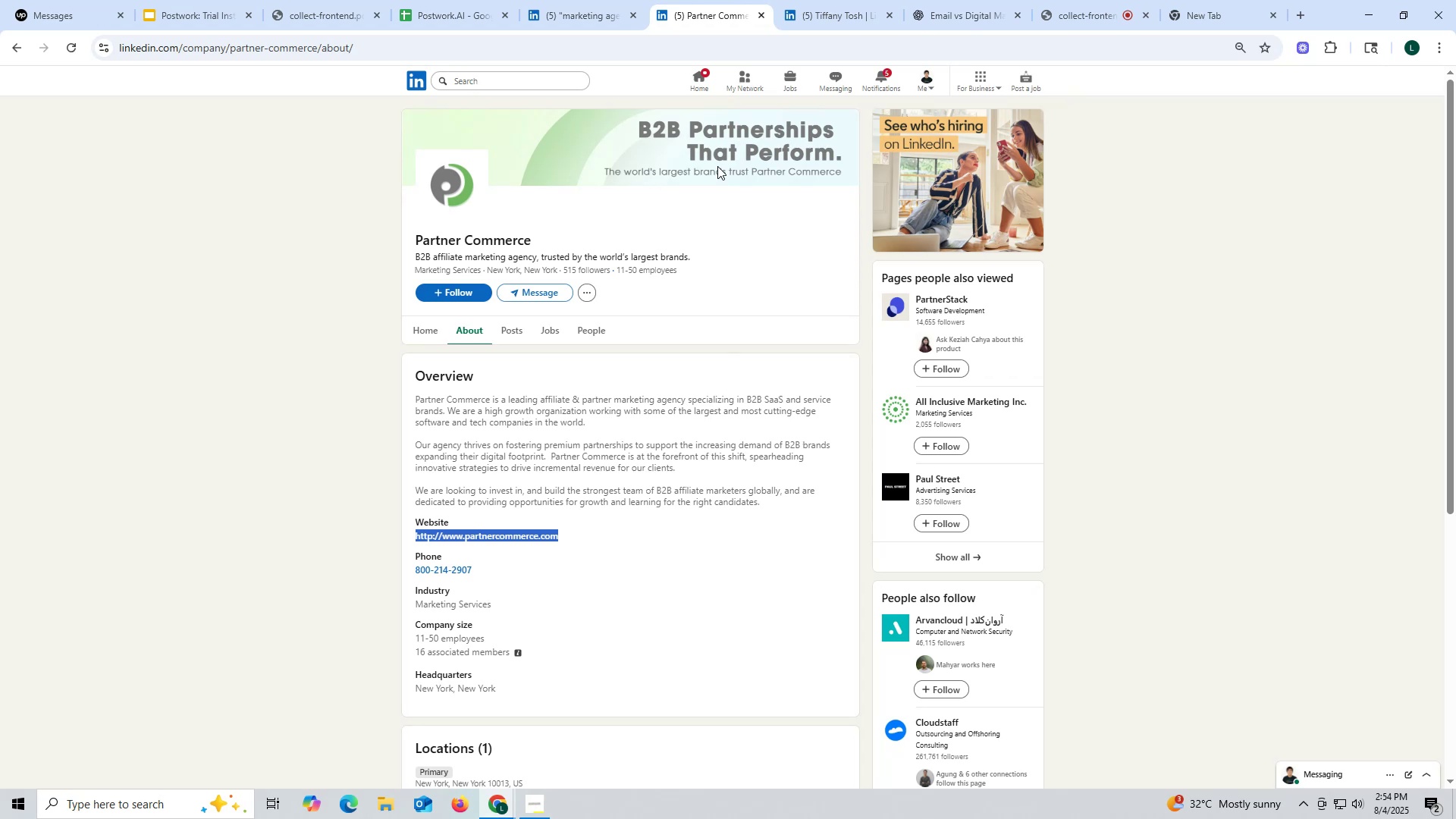 
left_click([759, 11])
 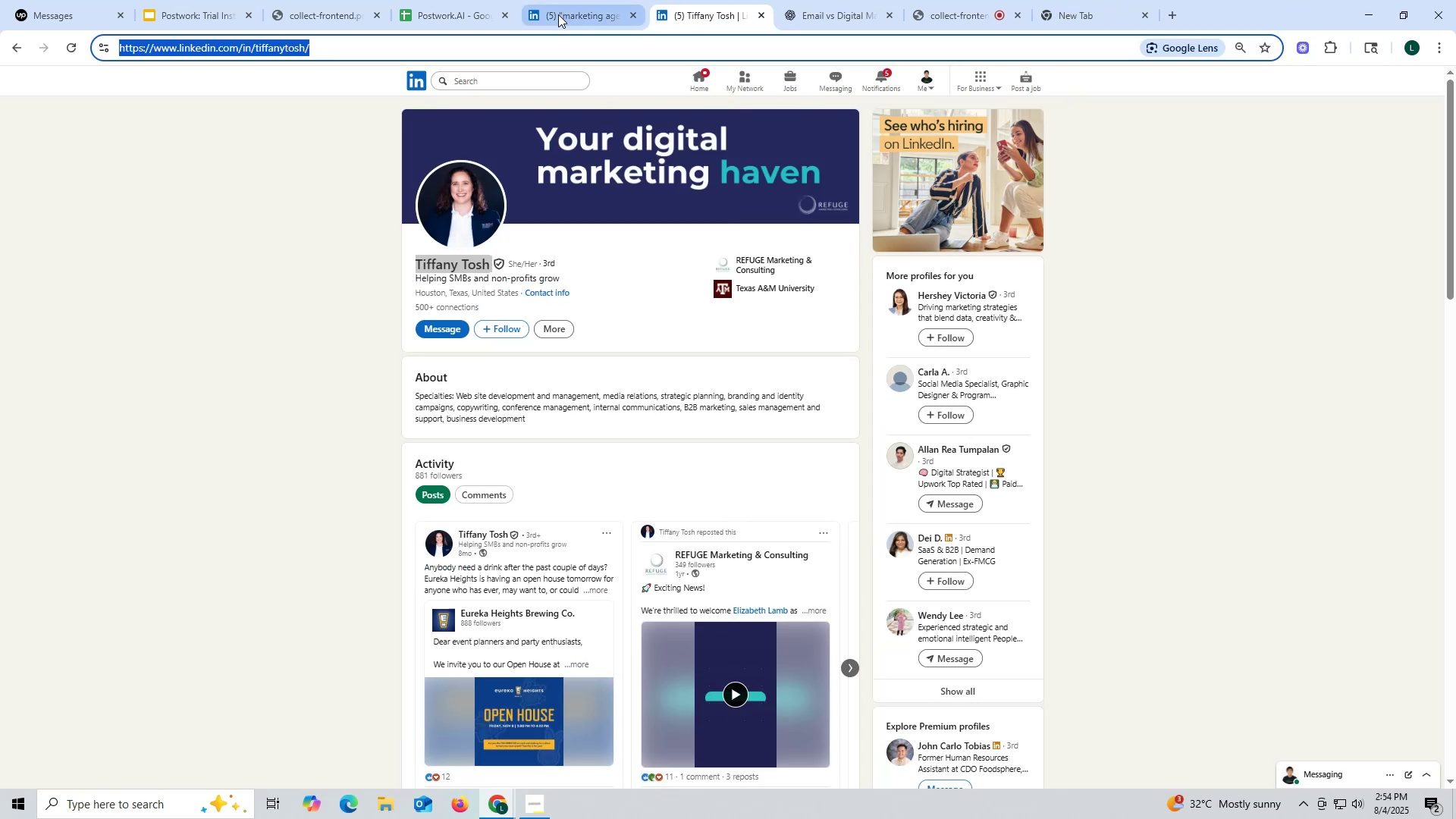 
left_click([558, 14])
 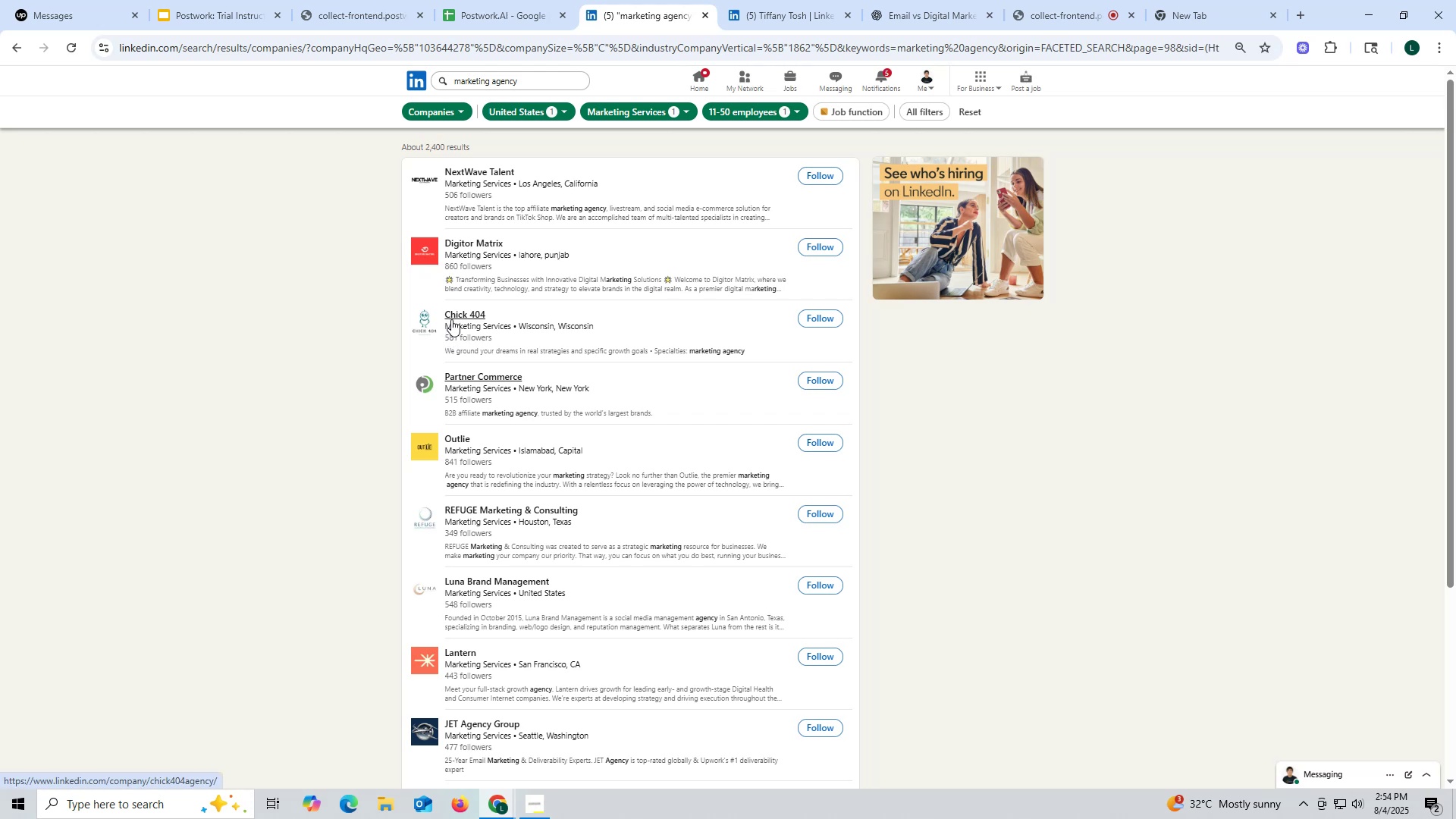 
left_click([488, 336])
 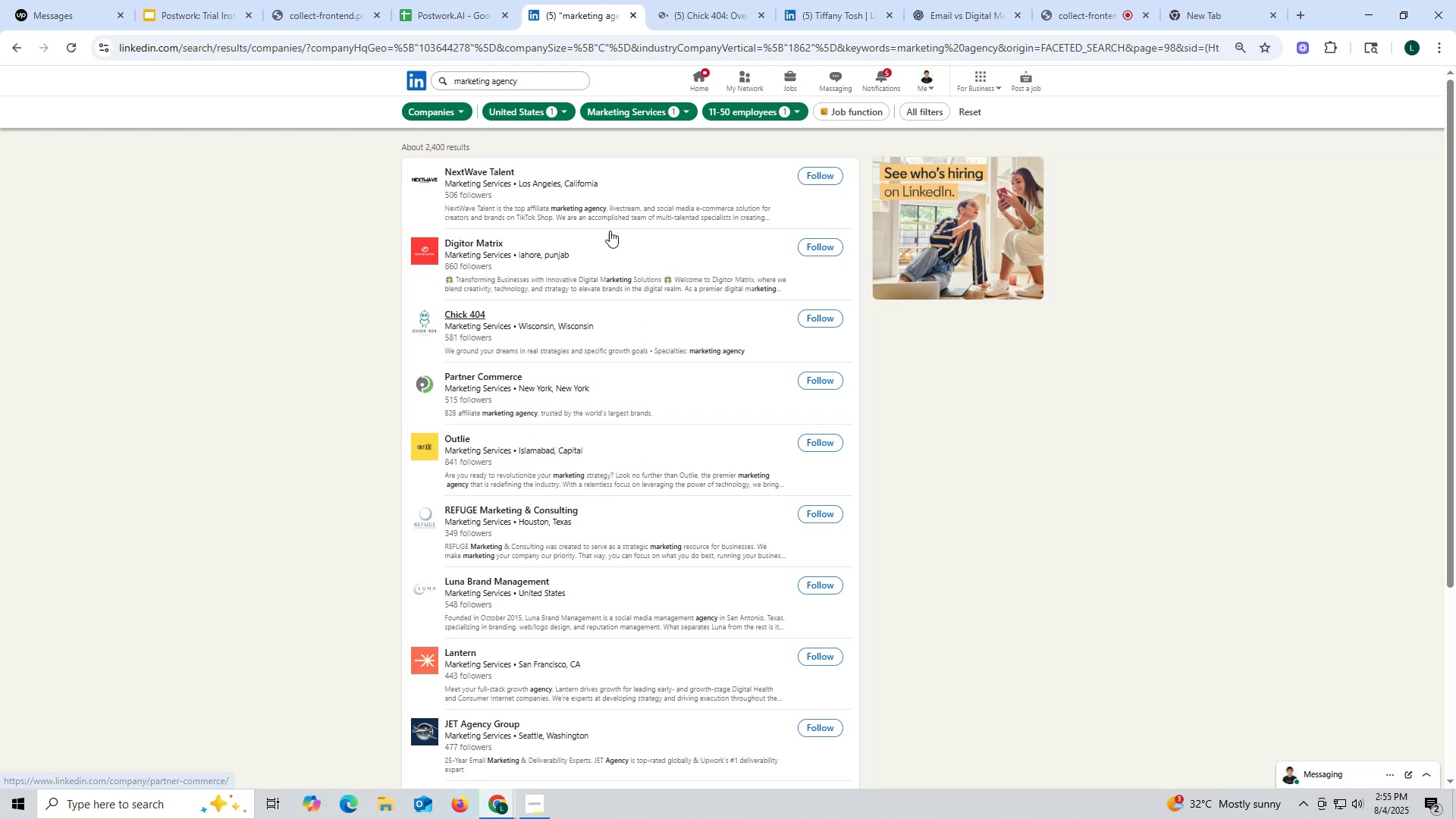 
left_click([718, 21])
 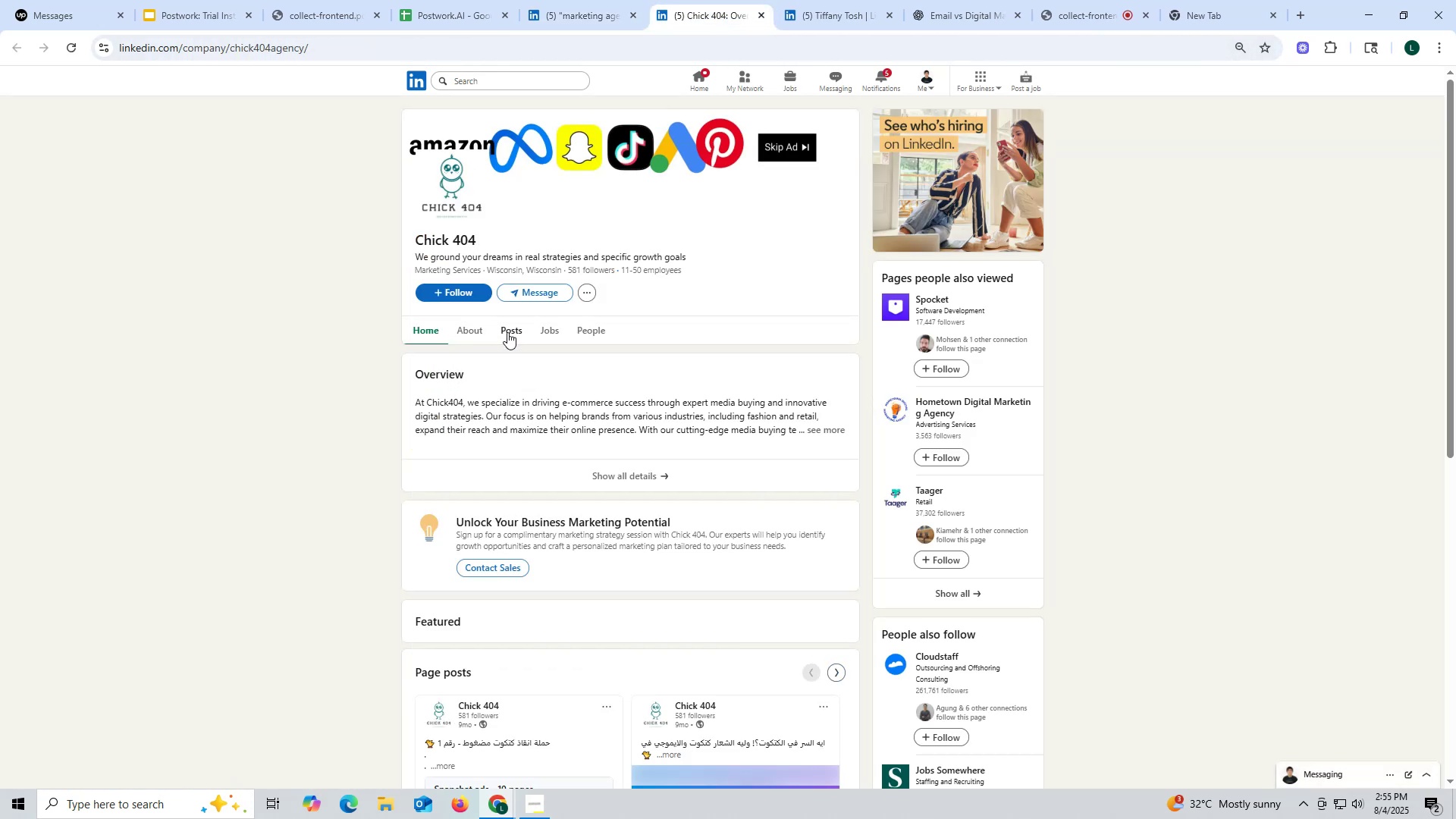 
left_click([504, 330])
 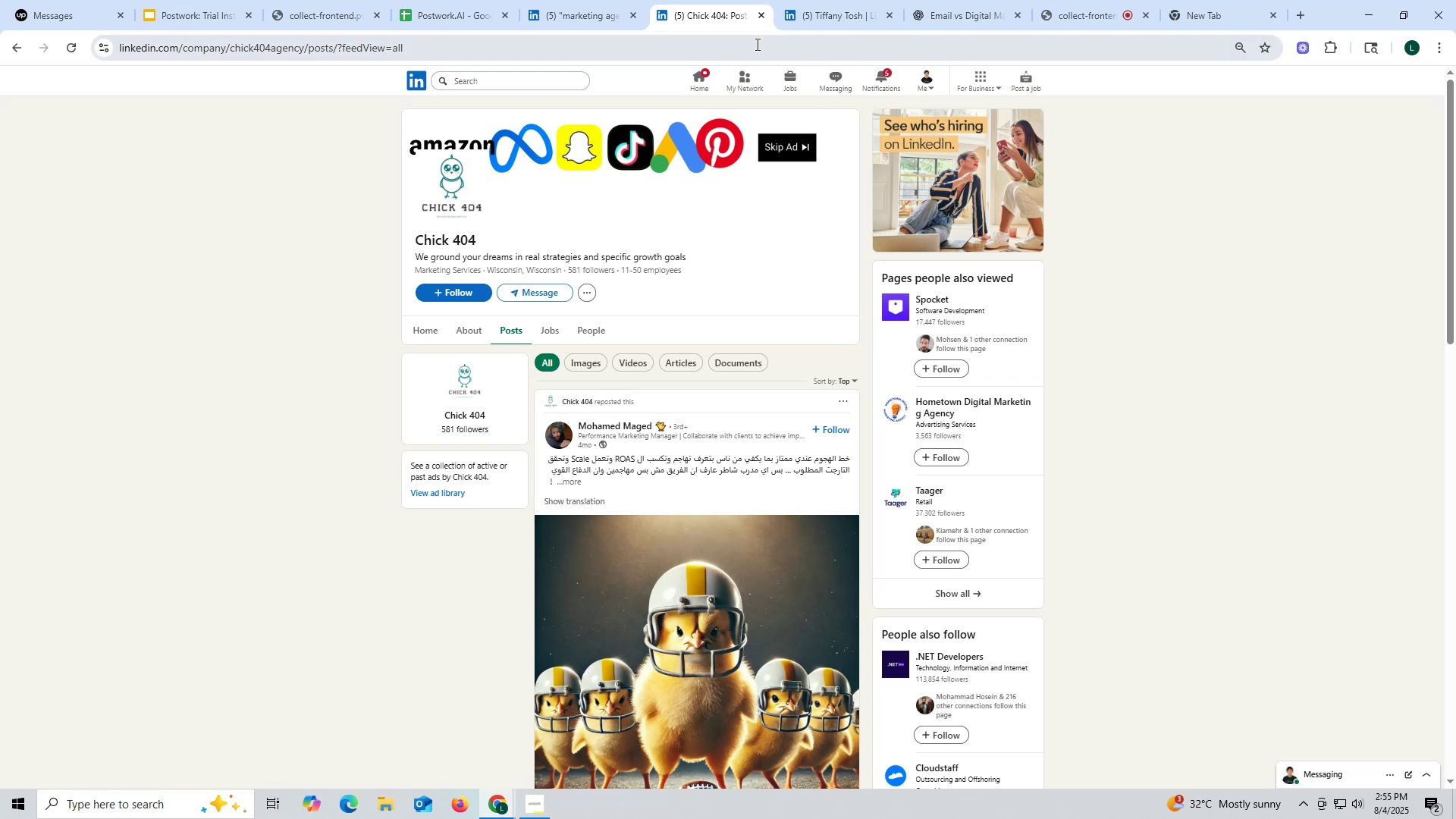 
wait(6.22)
 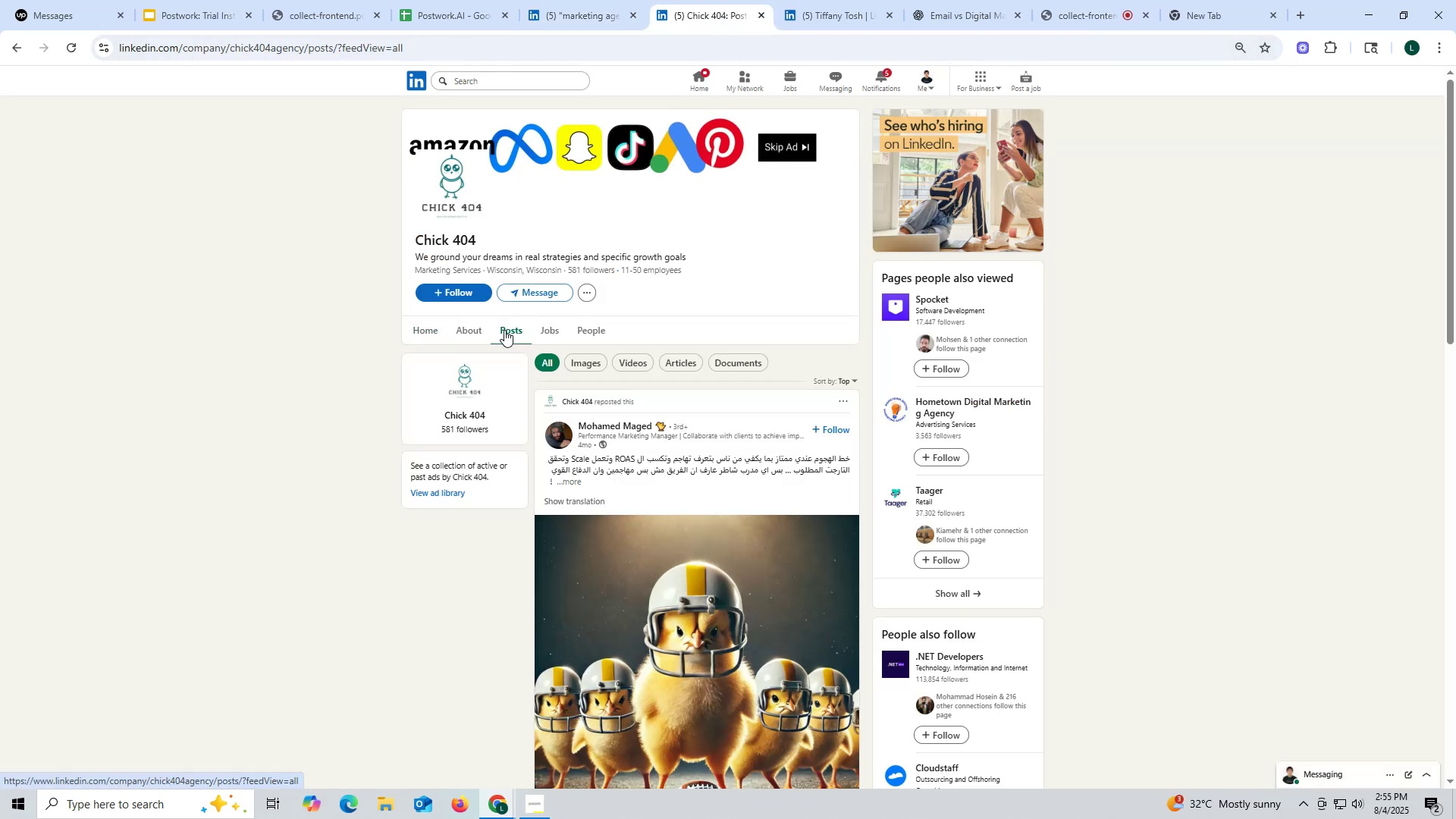 
left_click([763, 12])
 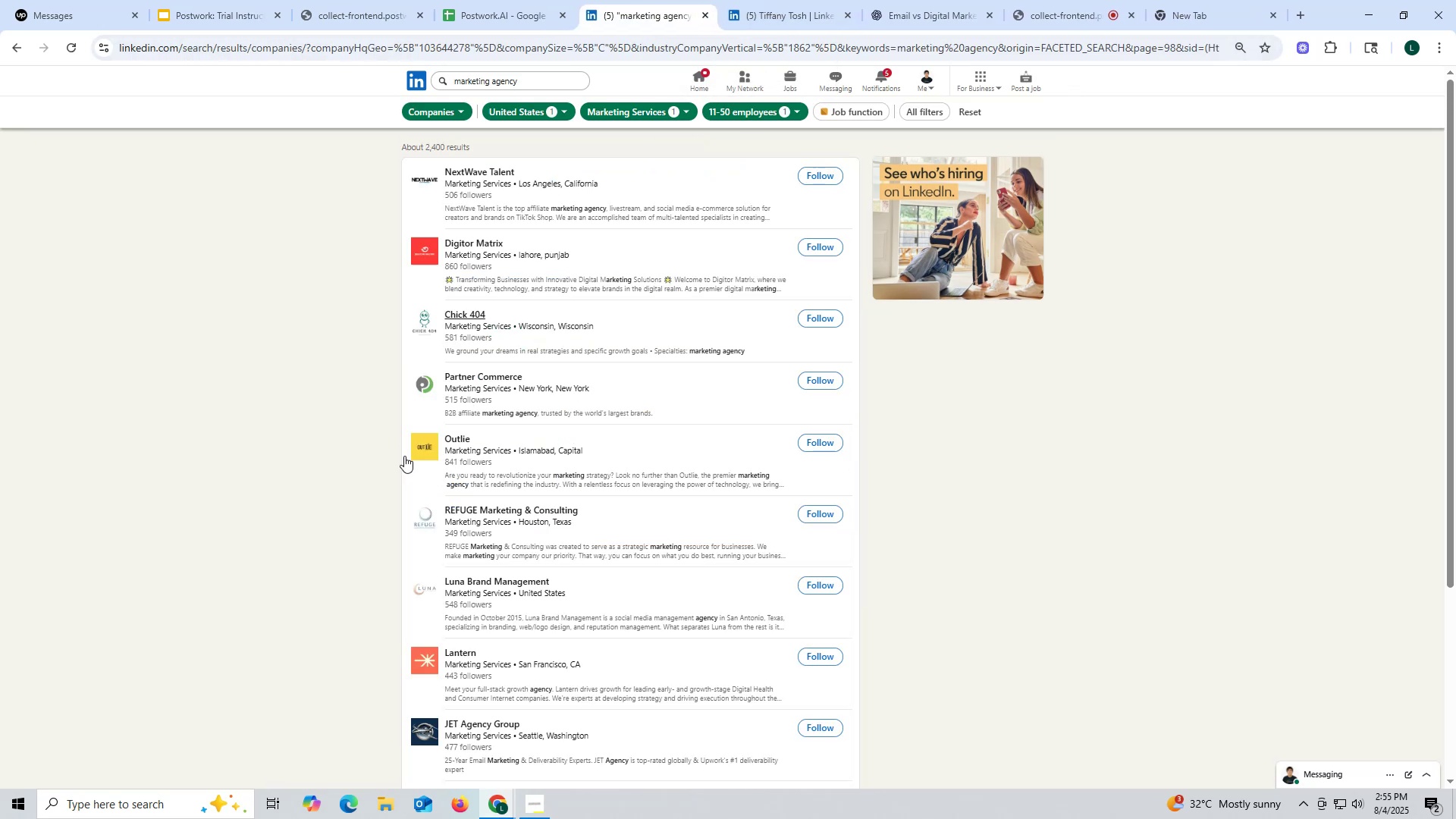 
scroll: coordinate [415, 453], scroll_direction: up, amount: 2.0
 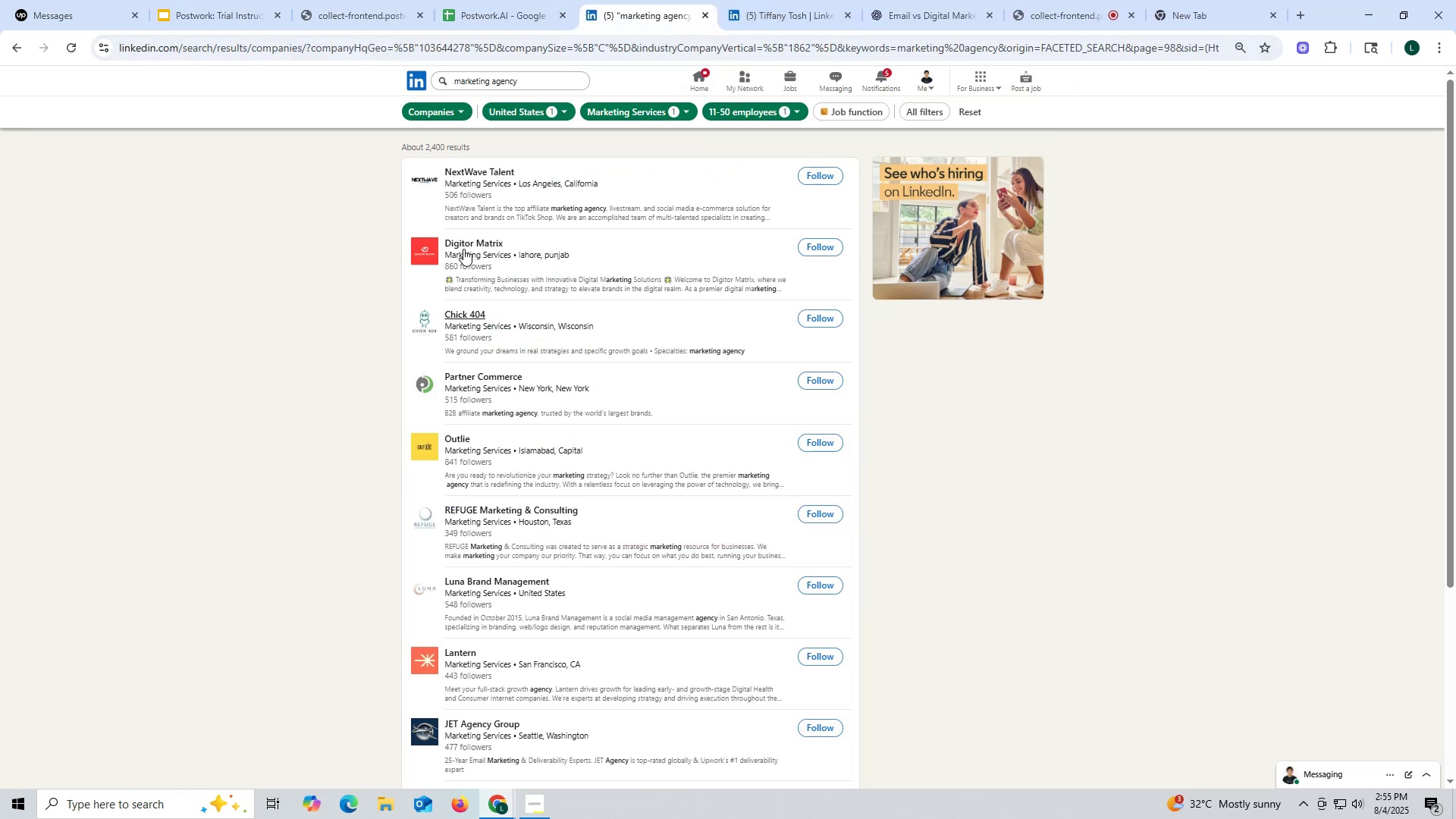 
right_click([463, 246])
 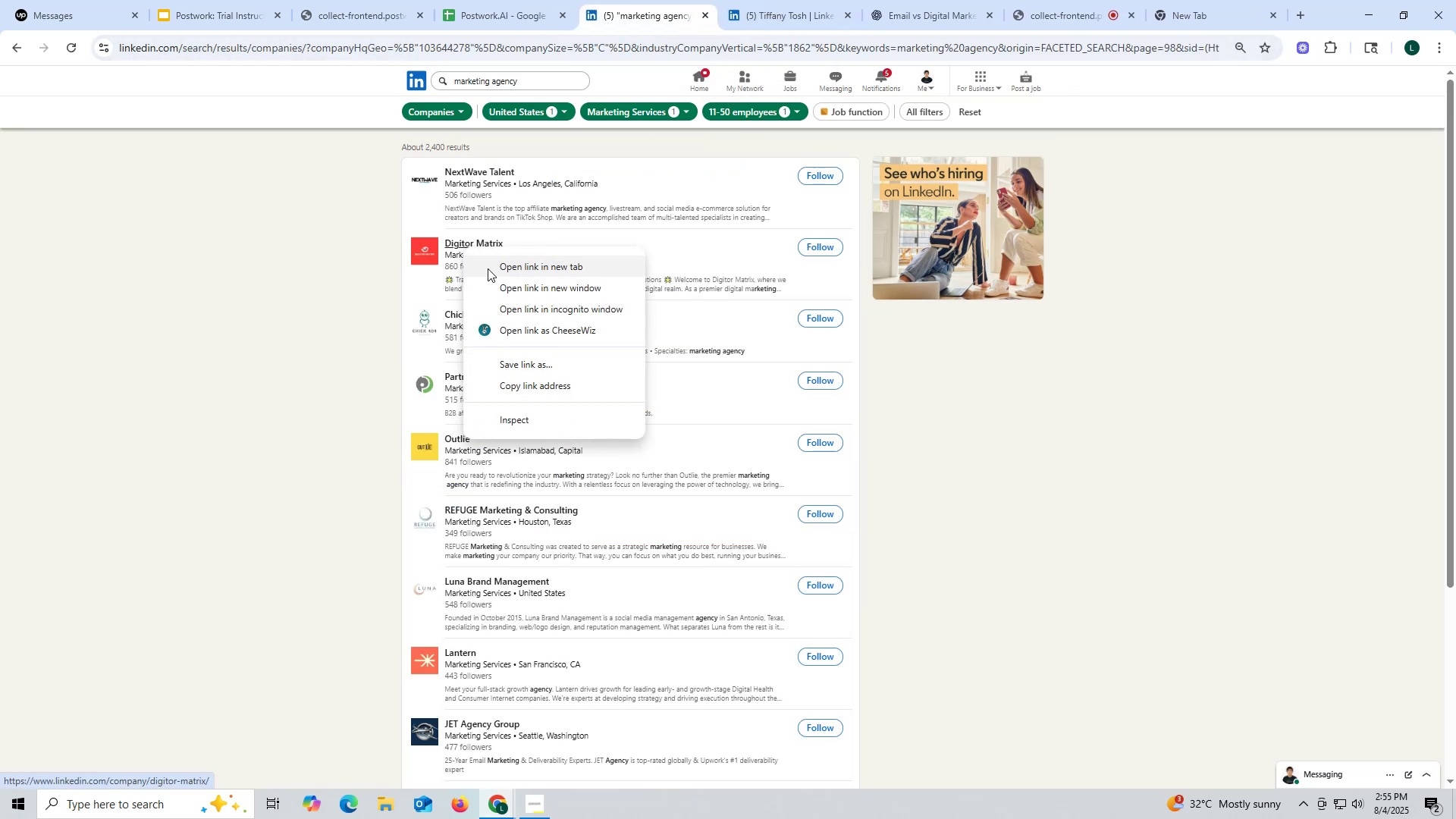 
left_click([488, 268])
 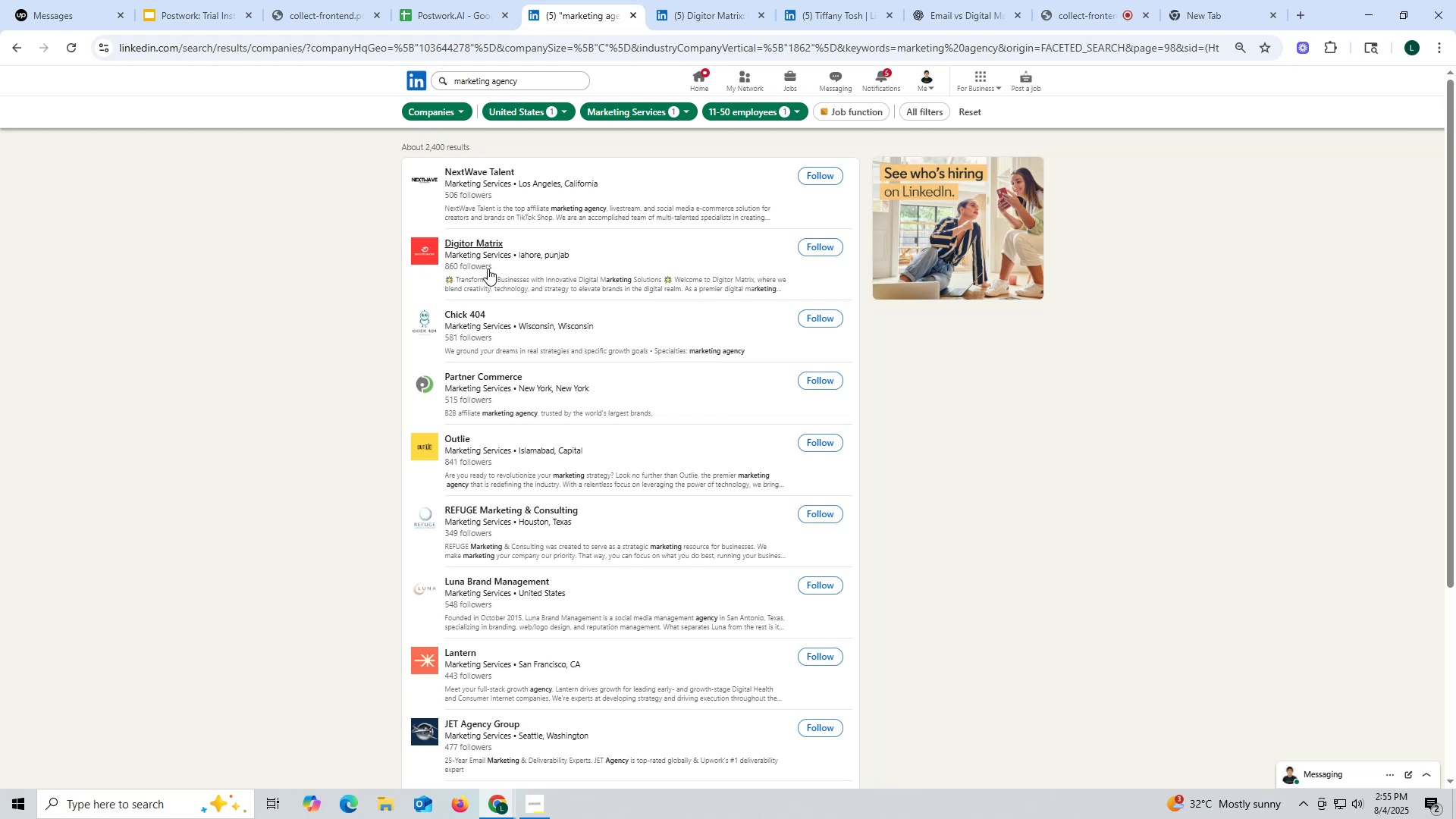 
wait(9.32)
 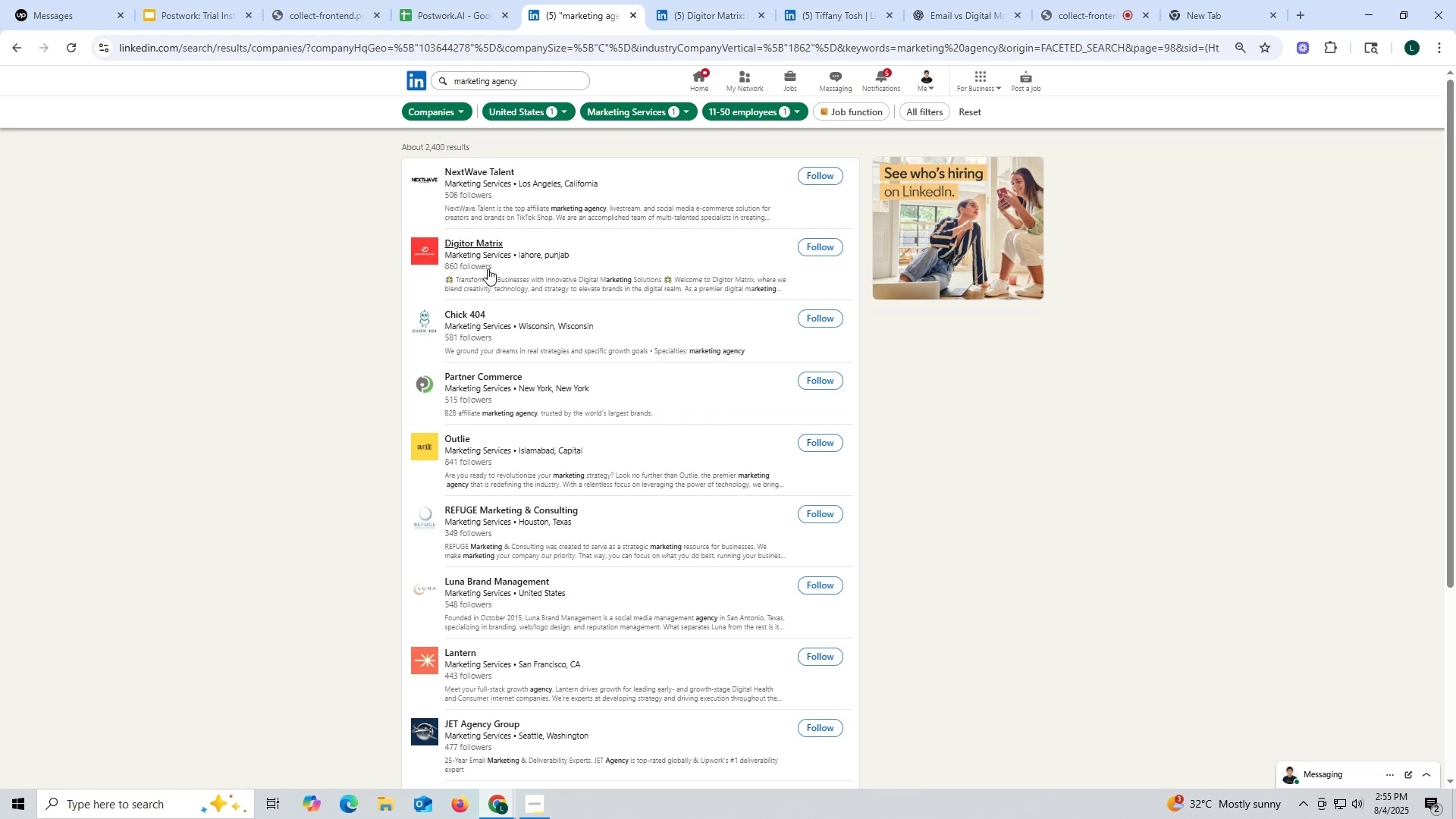 
left_click([504, 331])
 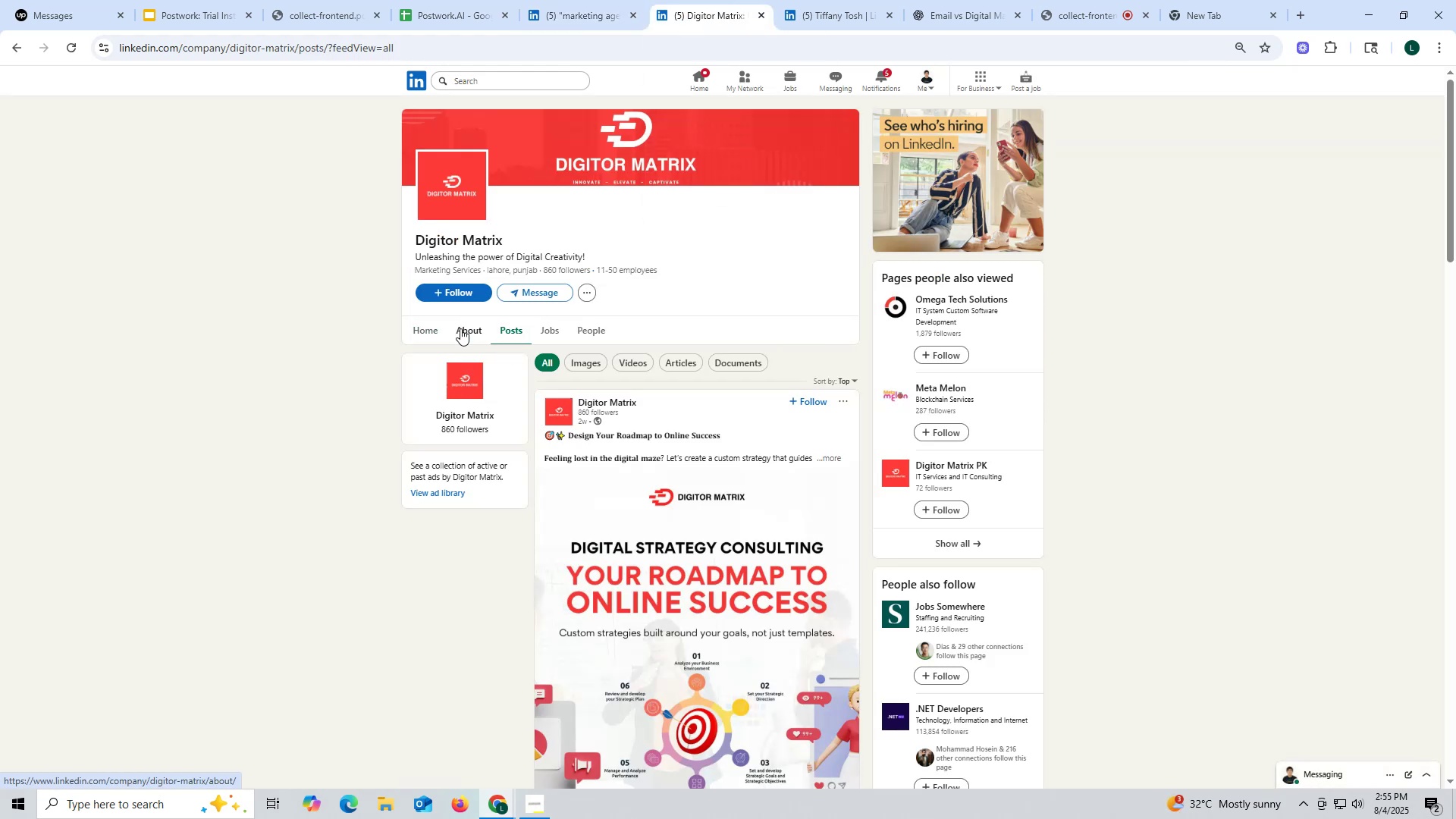 
left_click([460, 328])
 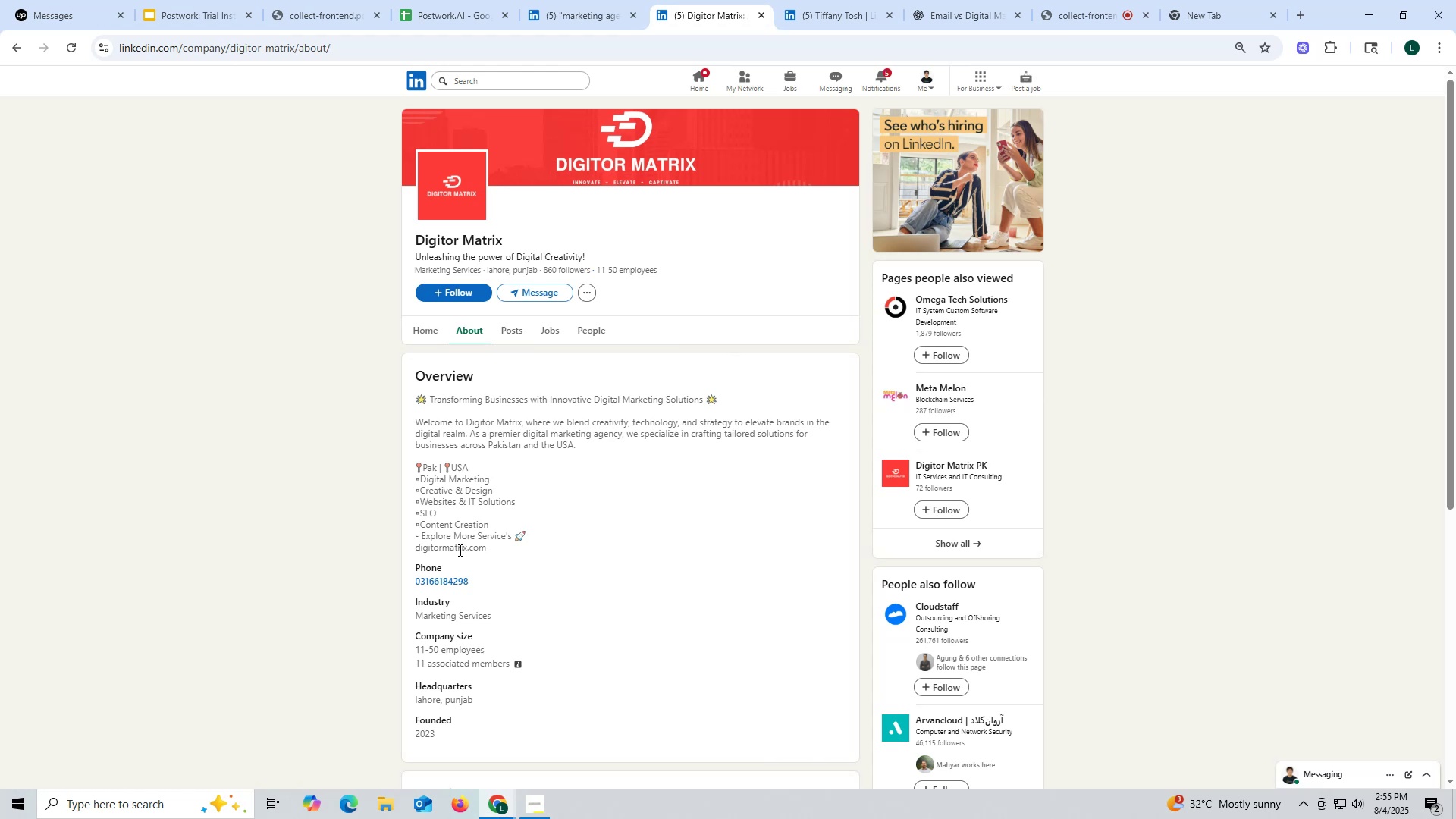 
scroll: coordinate [457, 564], scroll_direction: down, amount: 3.0
 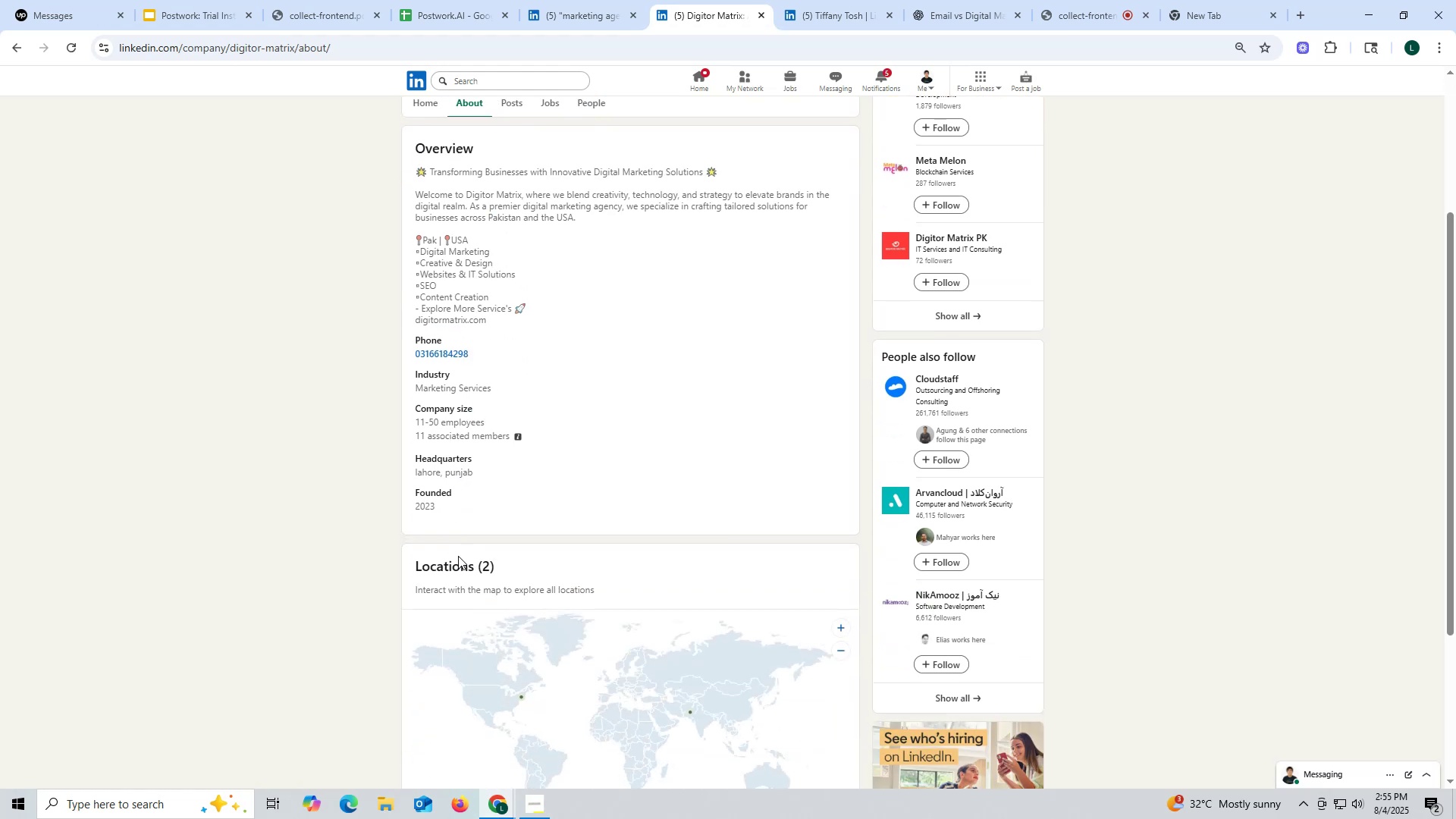 
scroll: coordinate [460, 477], scroll_direction: up, amount: 3.0
 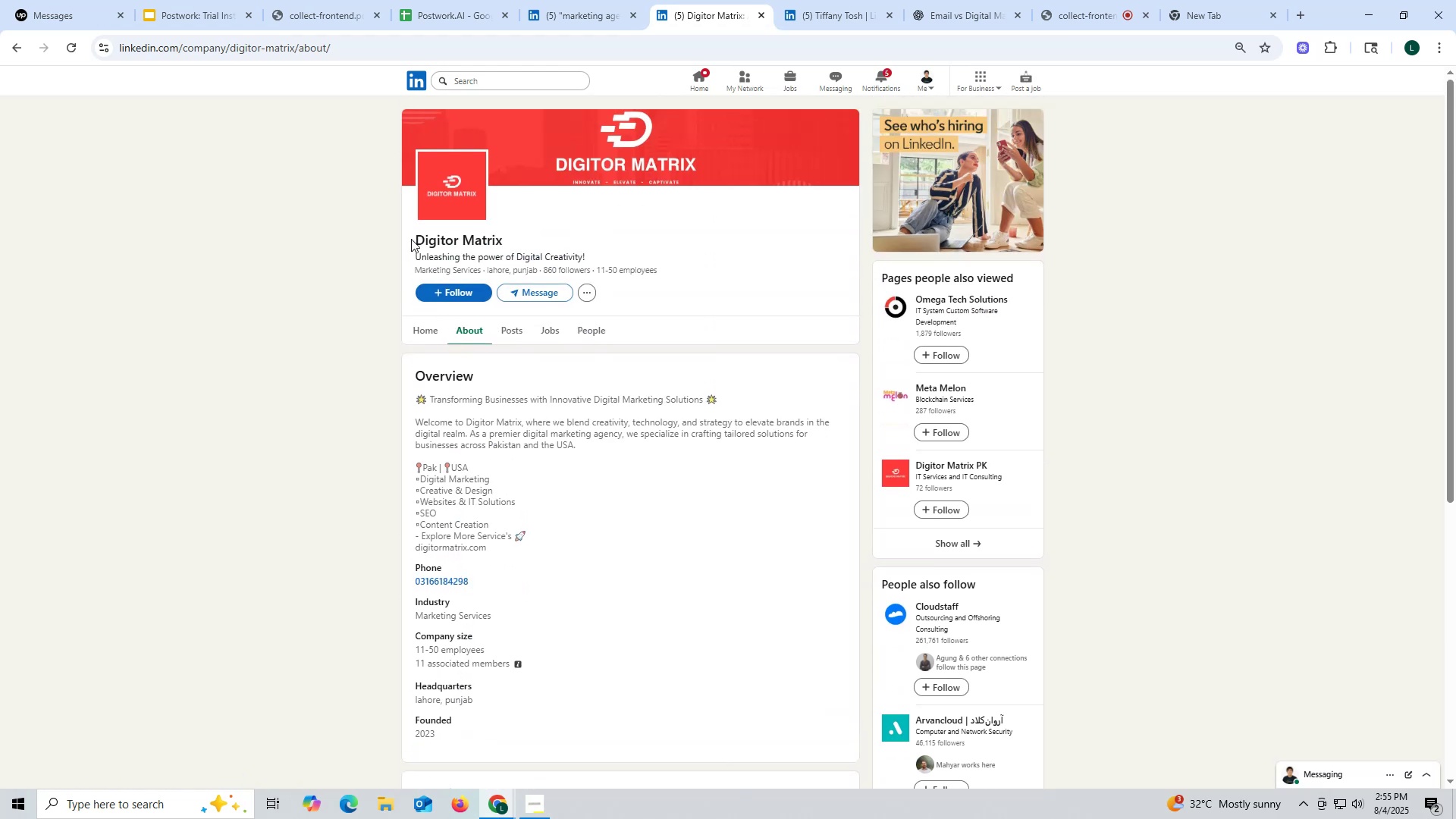 
key(Control+ControlLeft)
 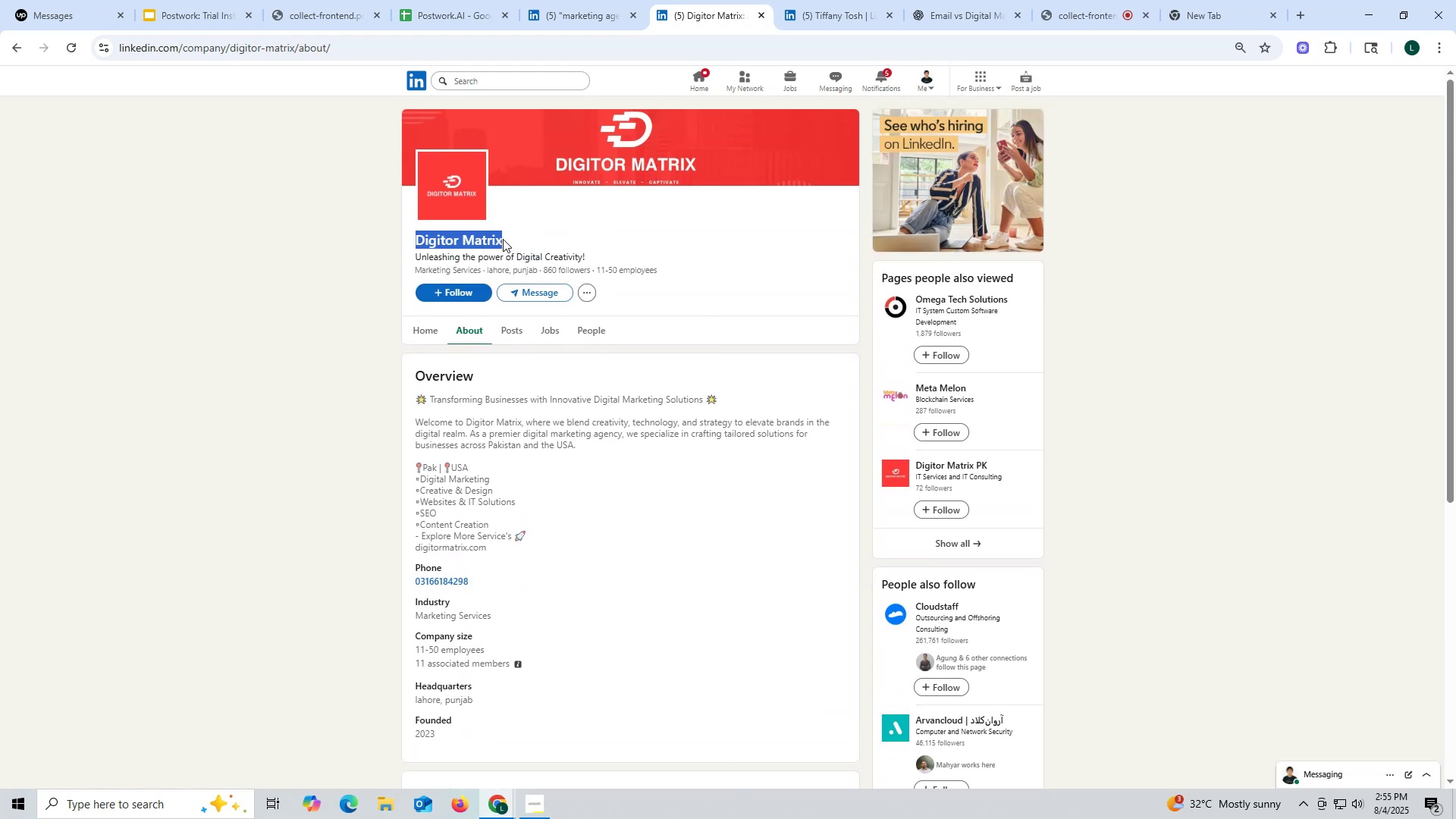 
key(Control+C)
 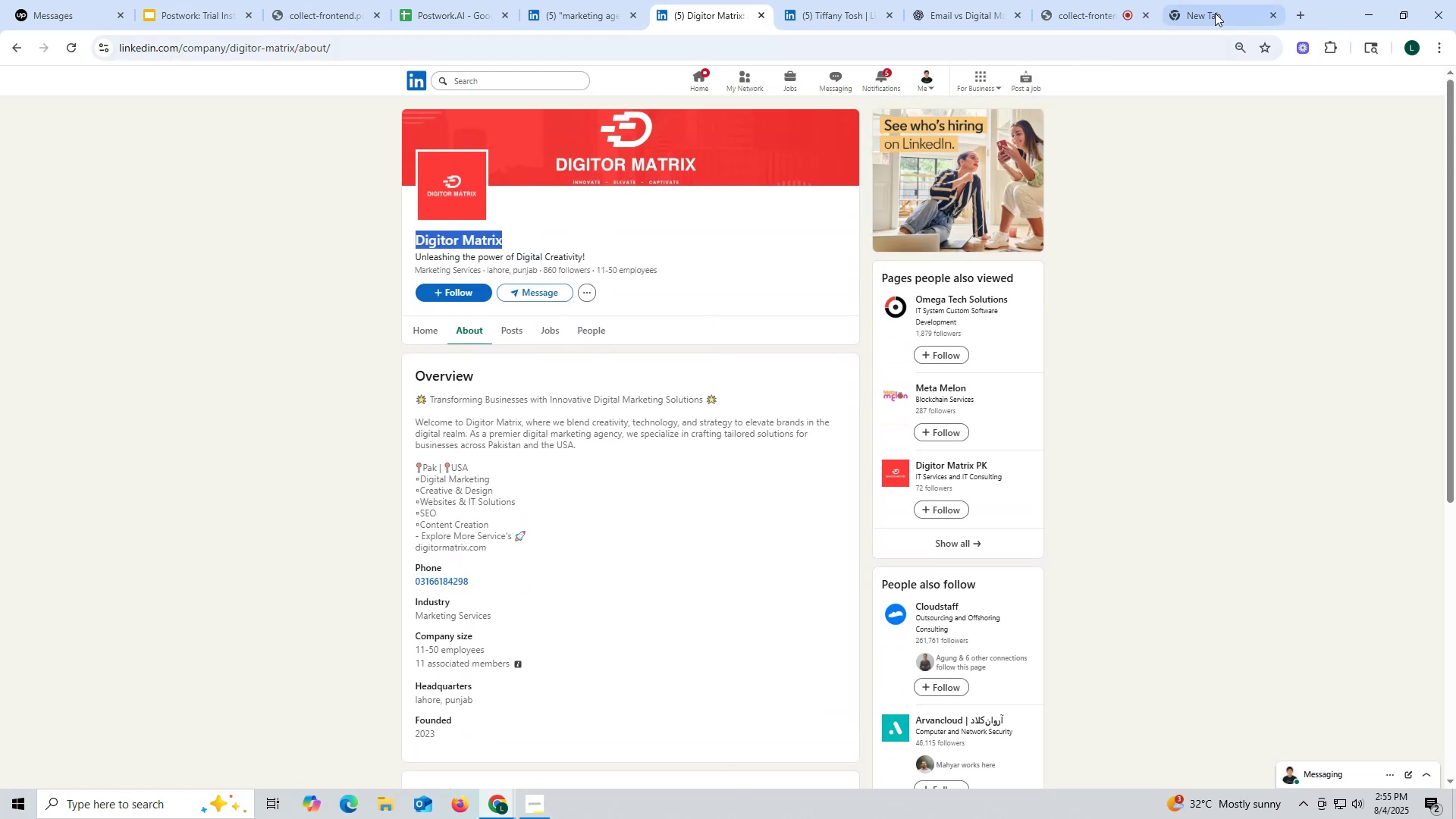 
left_click([1215, 12])
 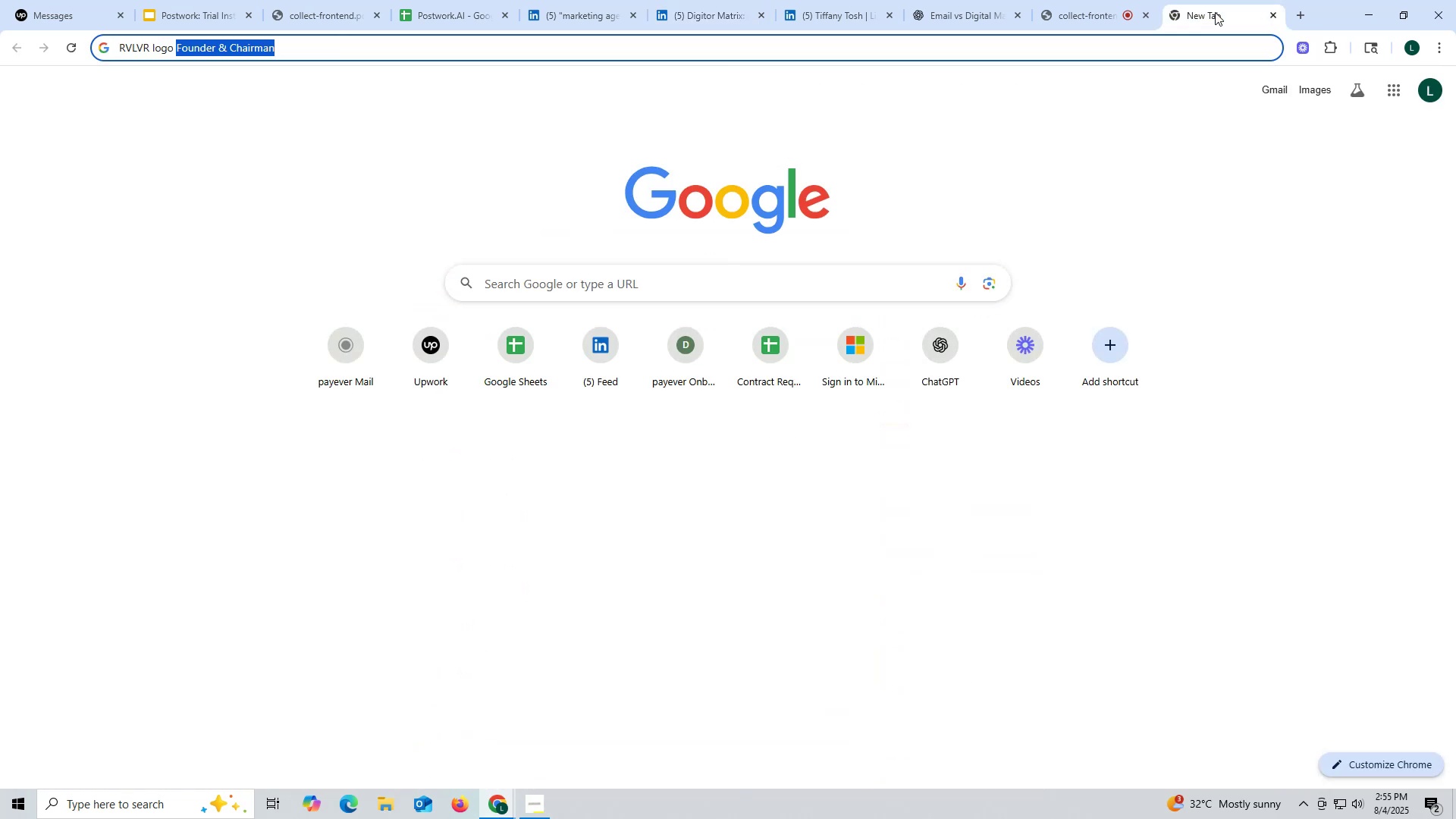 
key(Control+ControlLeft)
 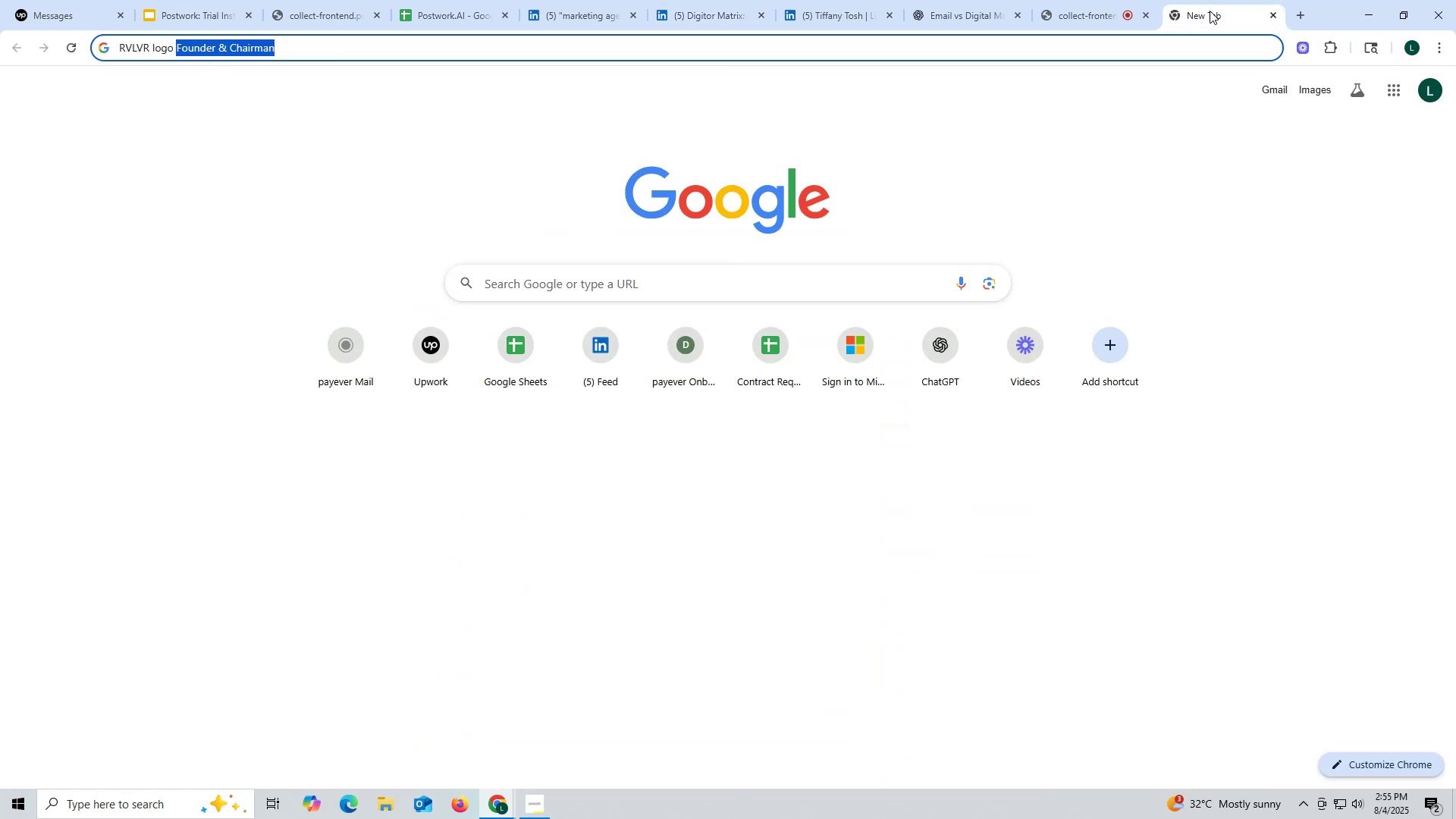 
key(Control+V)
 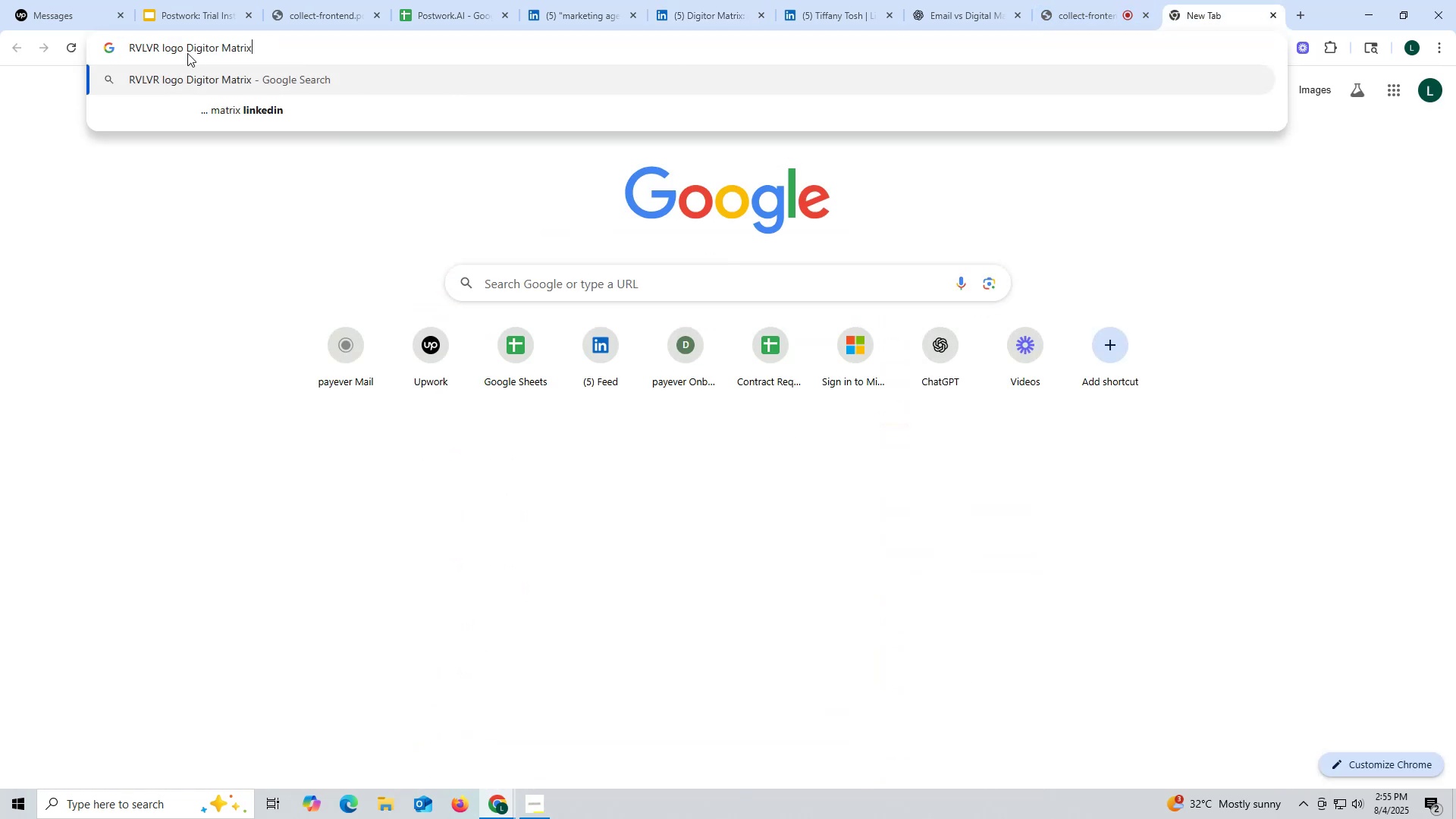 
key(Control+ControlLeft)
 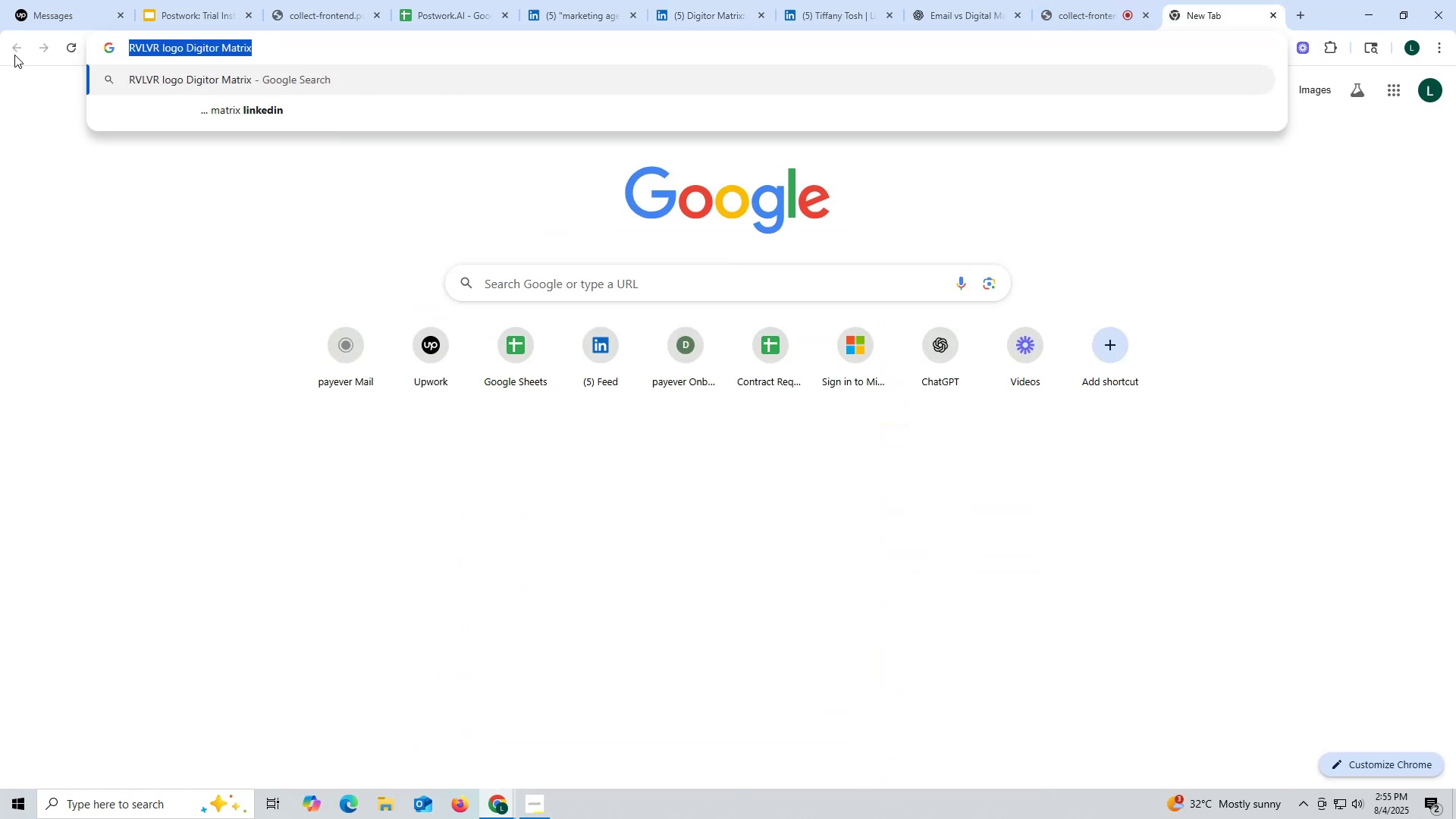 
key(Control+V)
 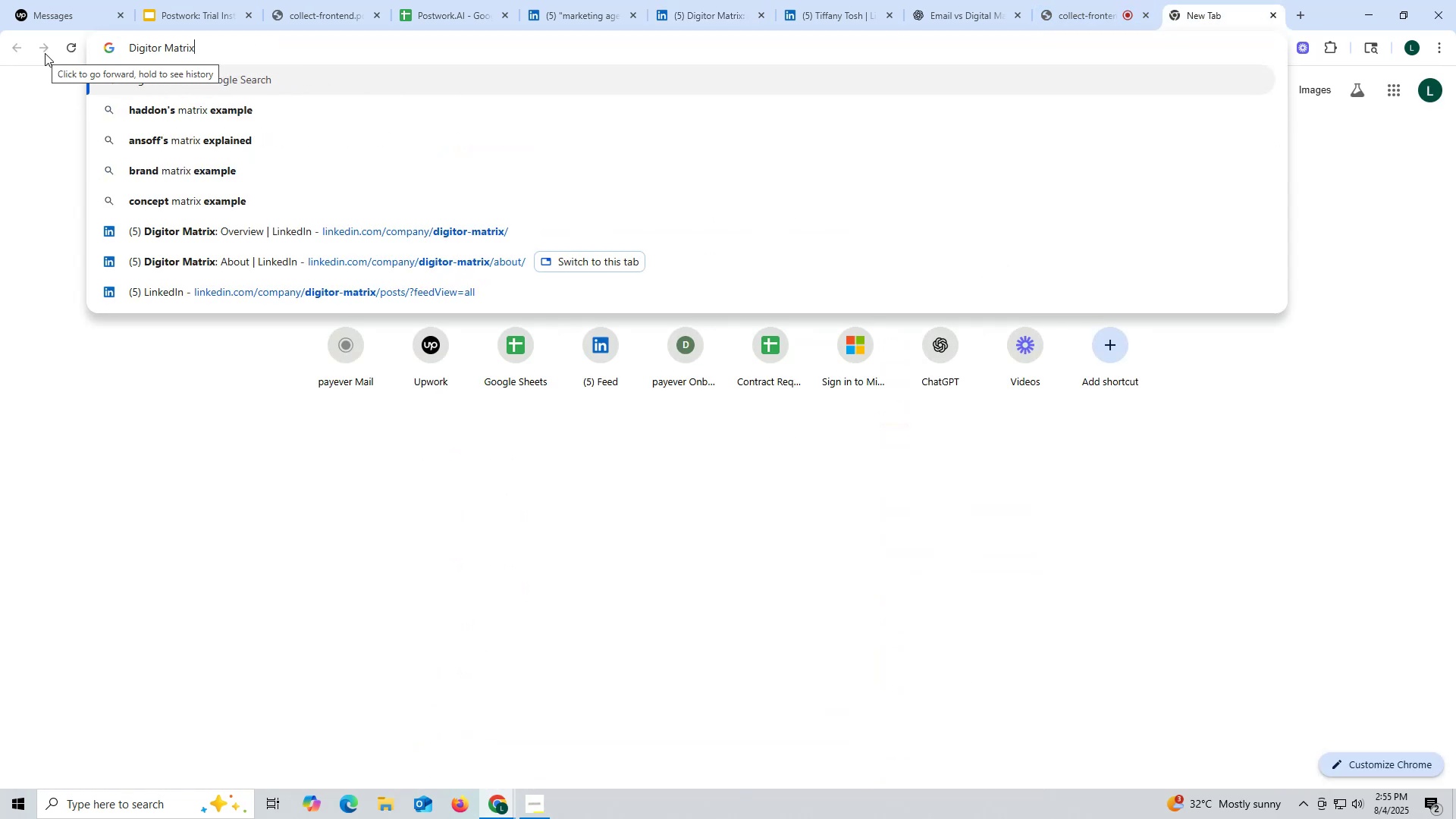 
key(Enter)
 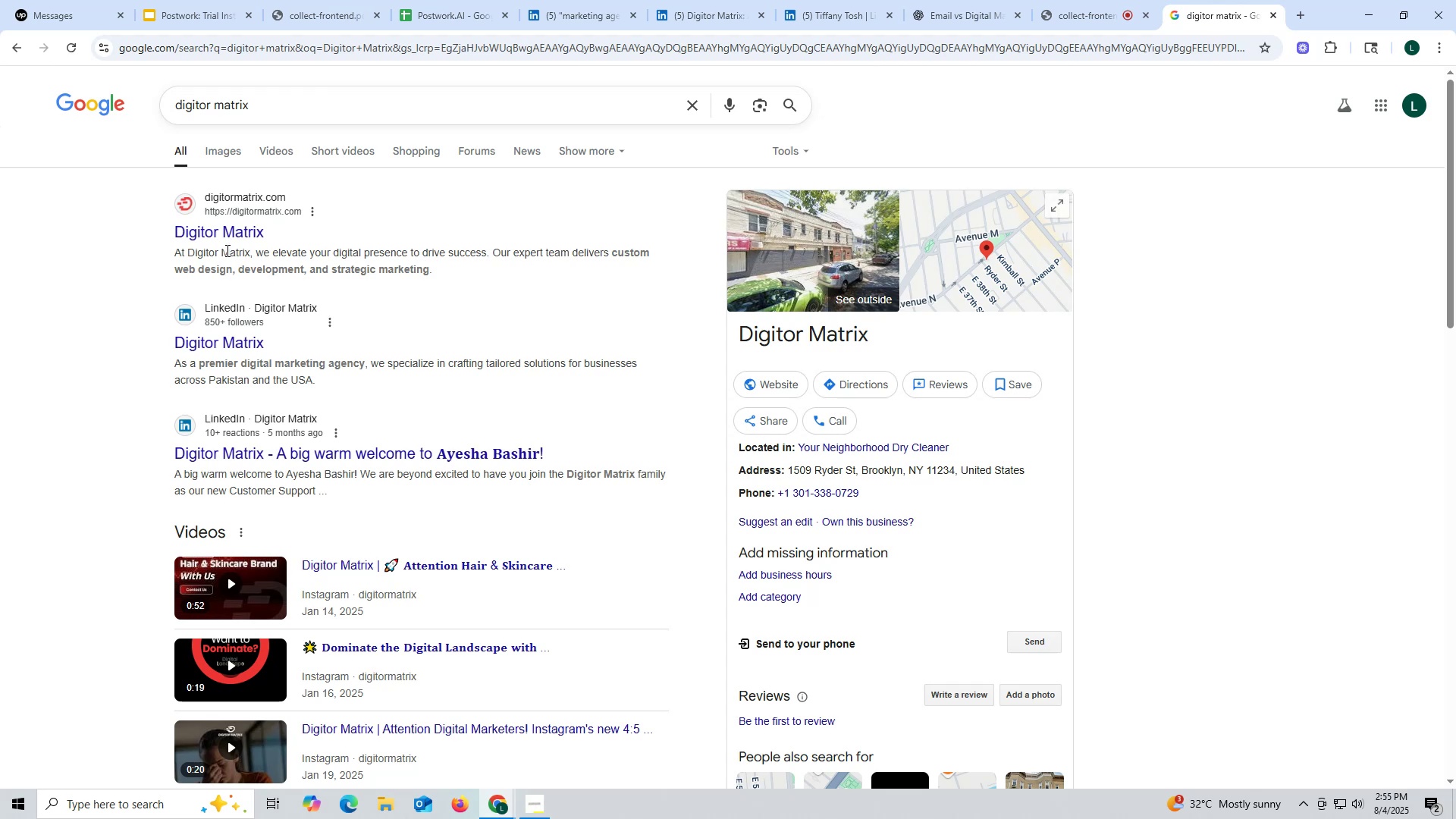 
left_click([230, 227])
 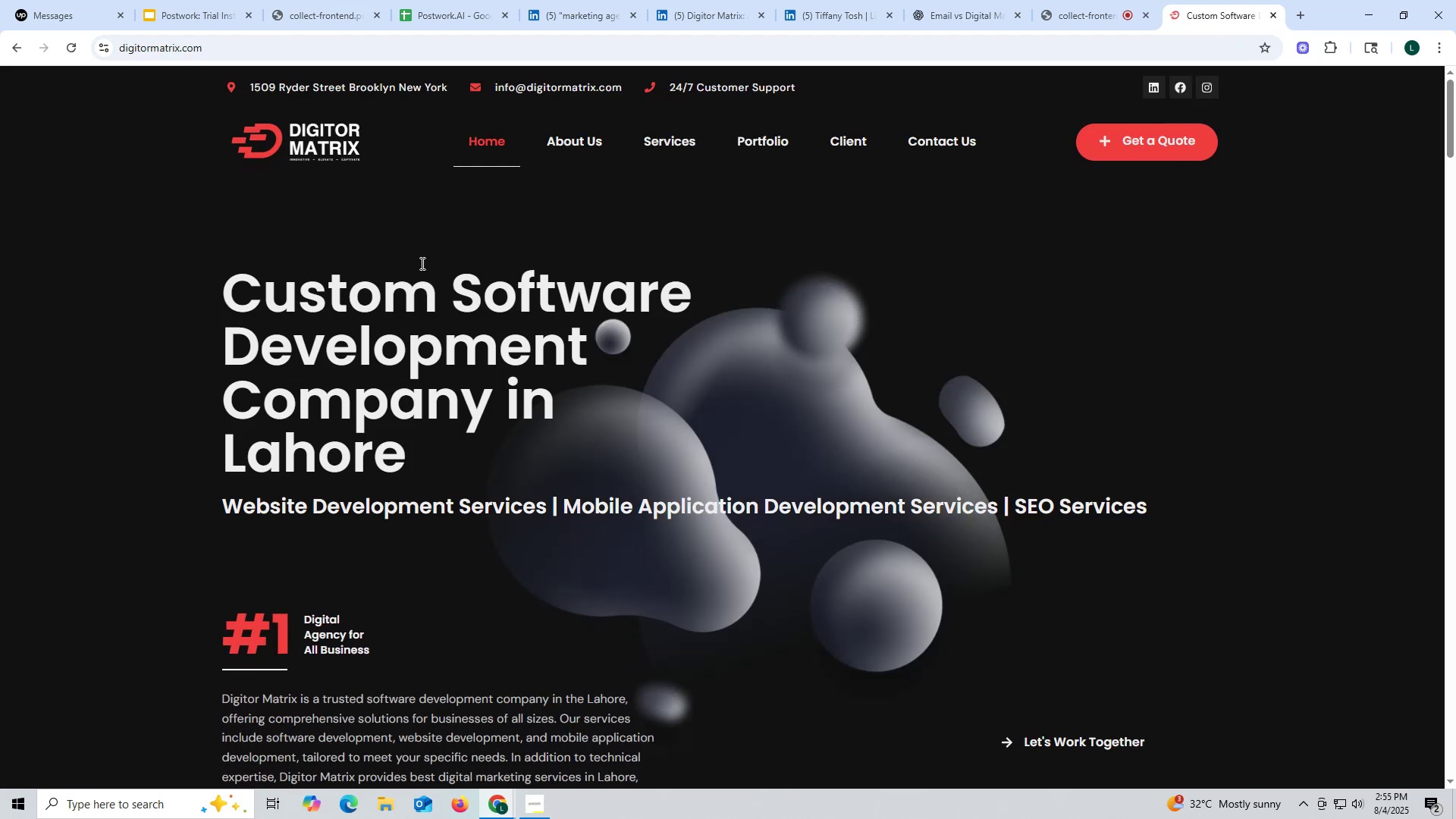 
wait(12.14)
 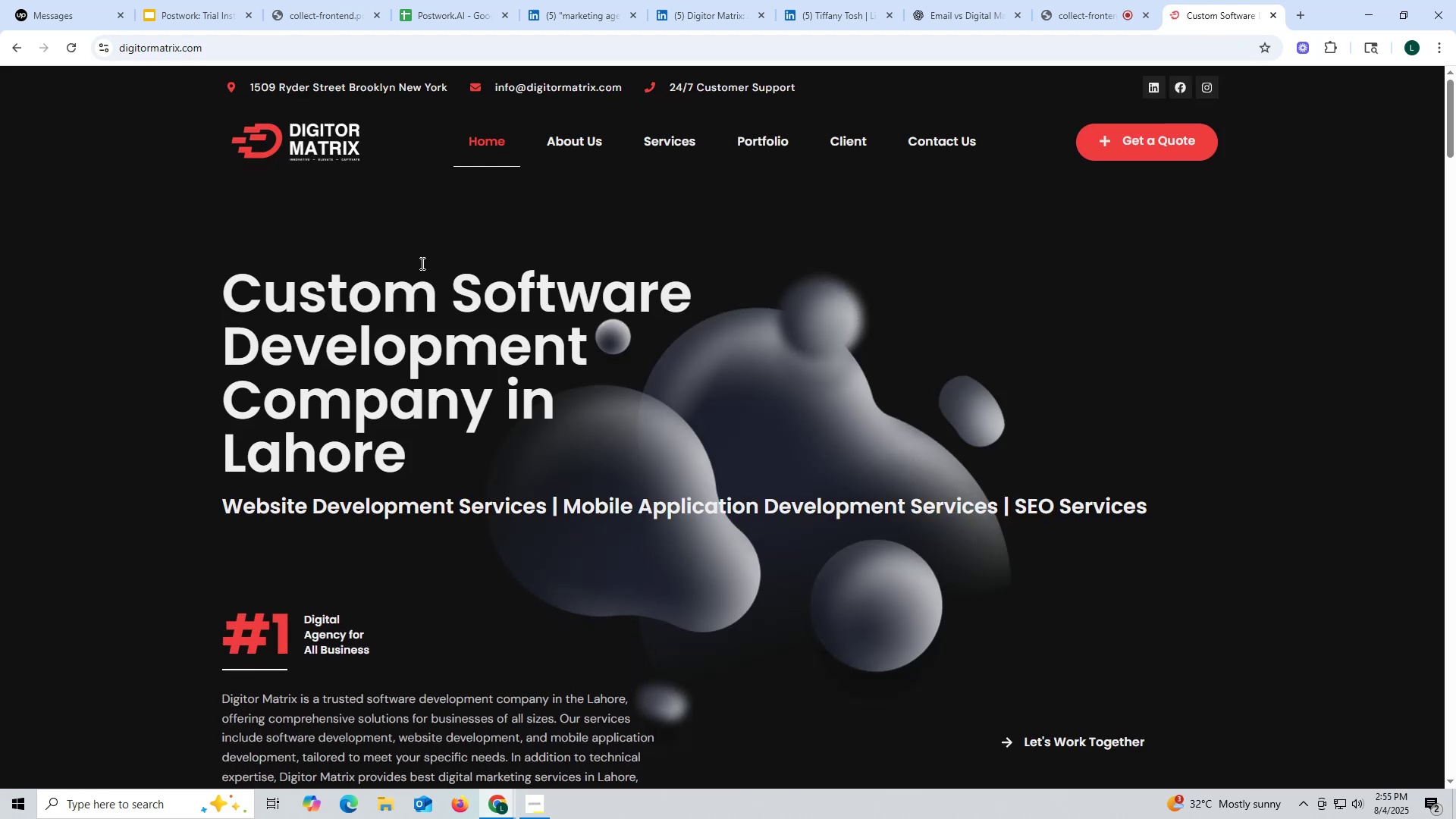 
double_click([186, 51])
 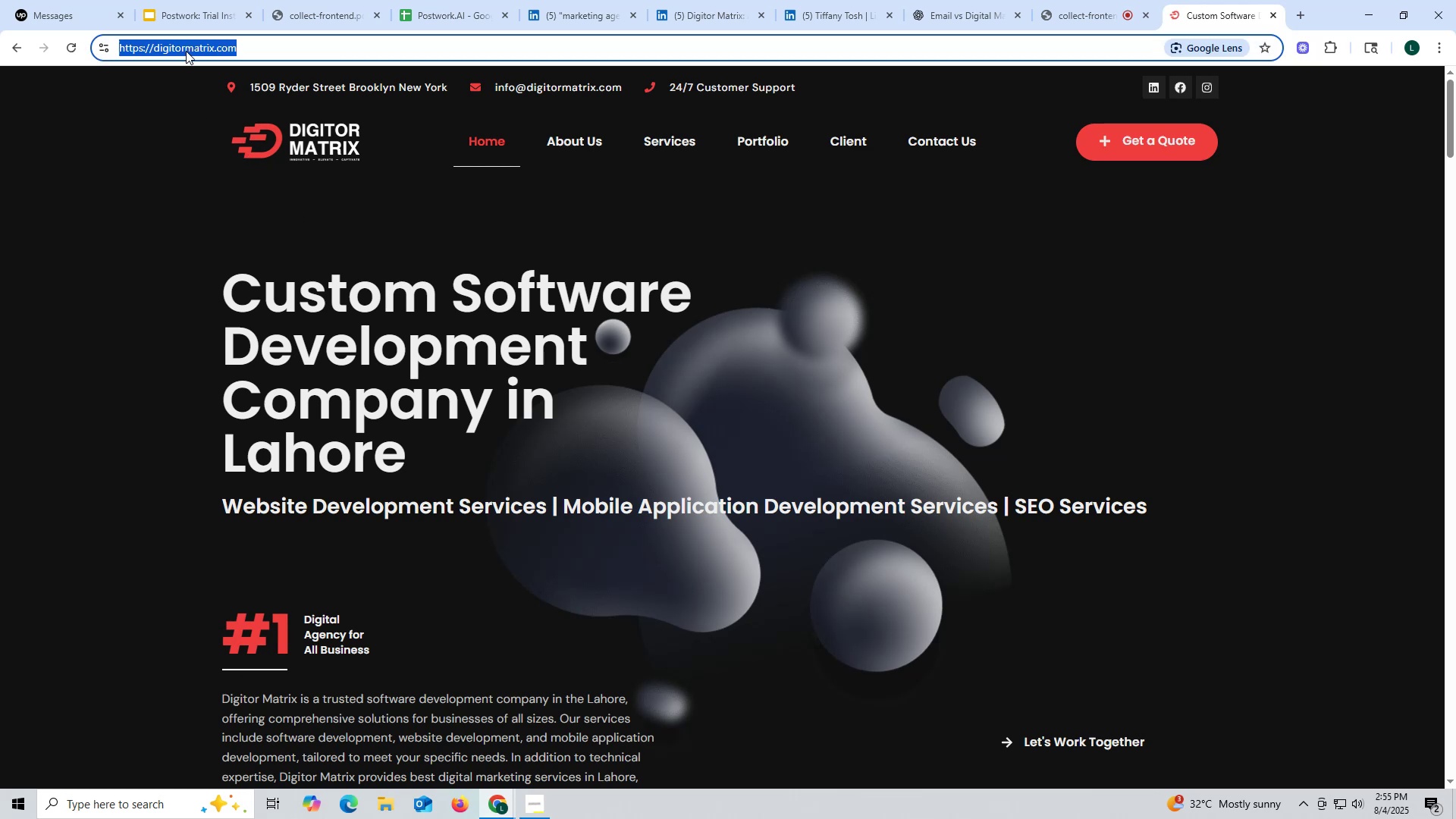 
triple_click([186, 51])
 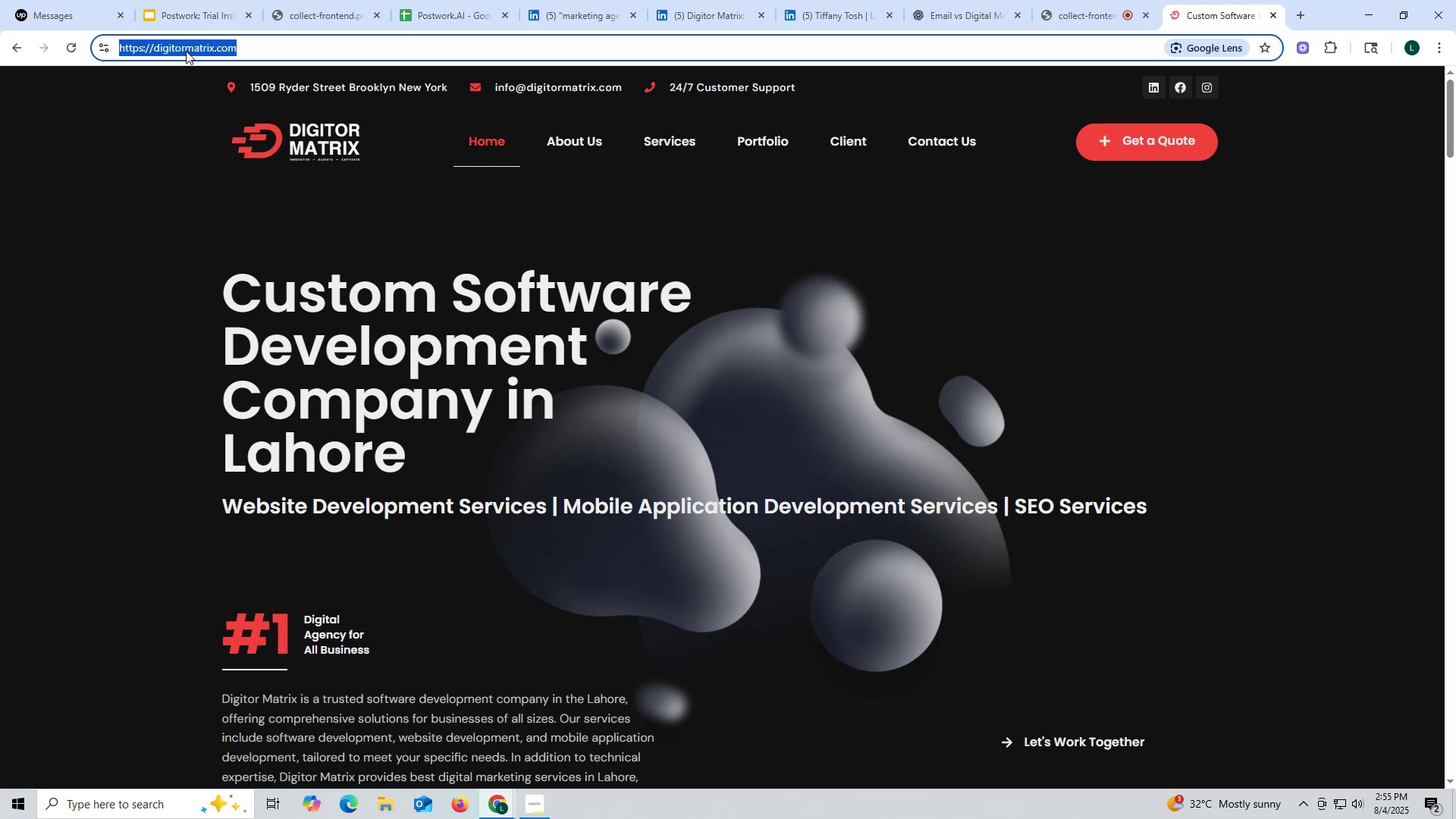 
key(Control+ControlLeft)
 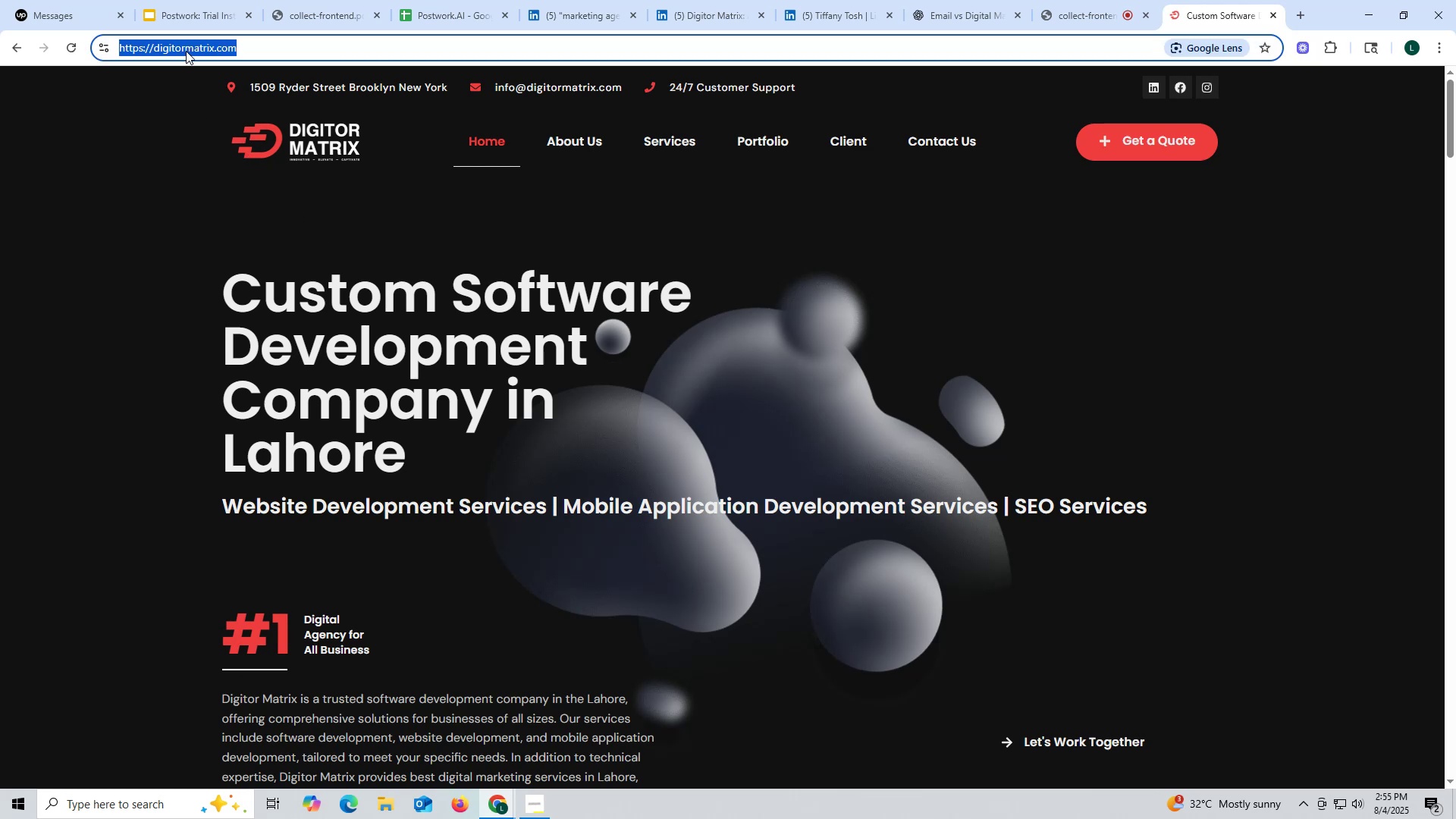 
key(Control+C)
 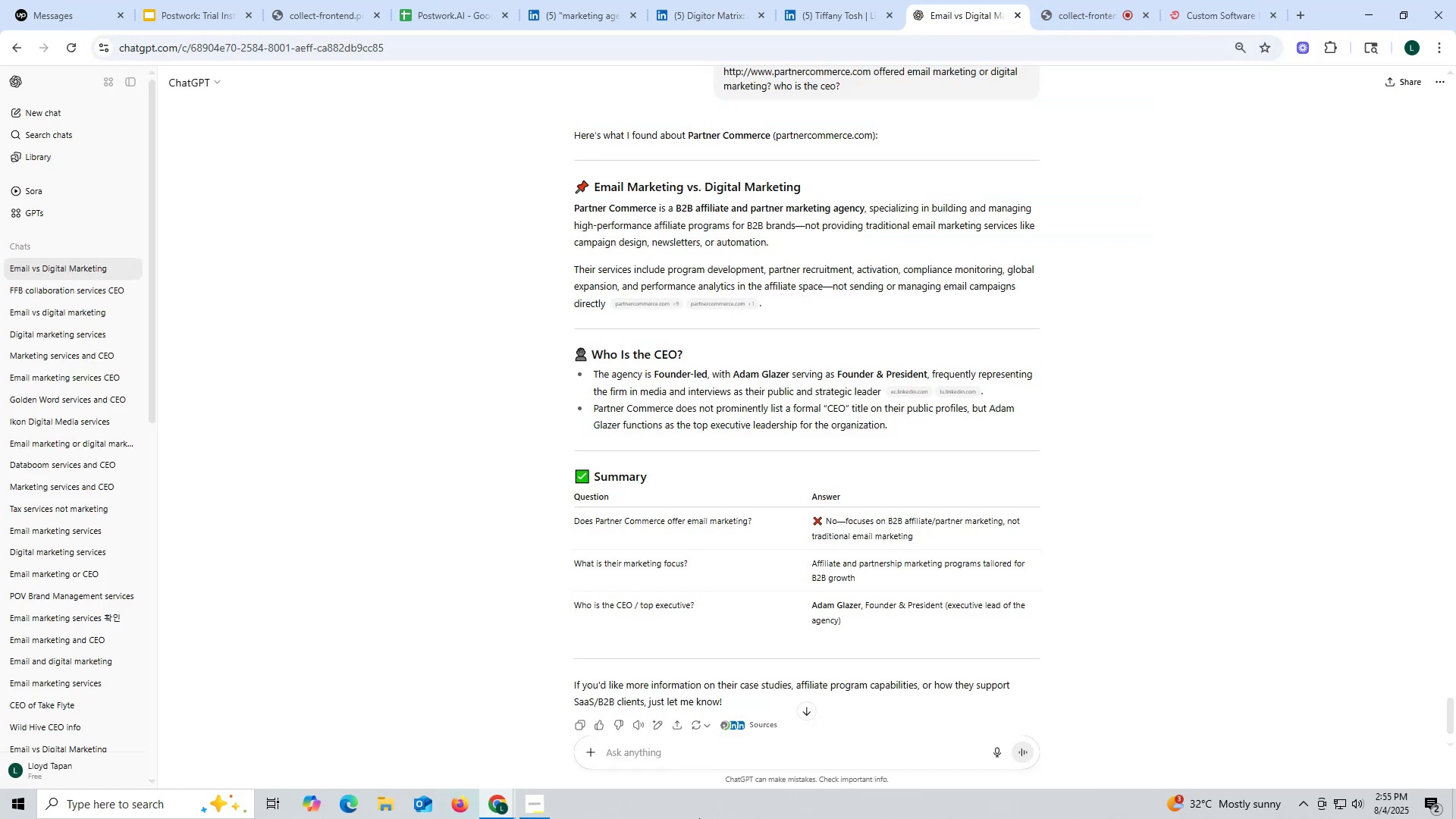 
left_click([698, 756])
 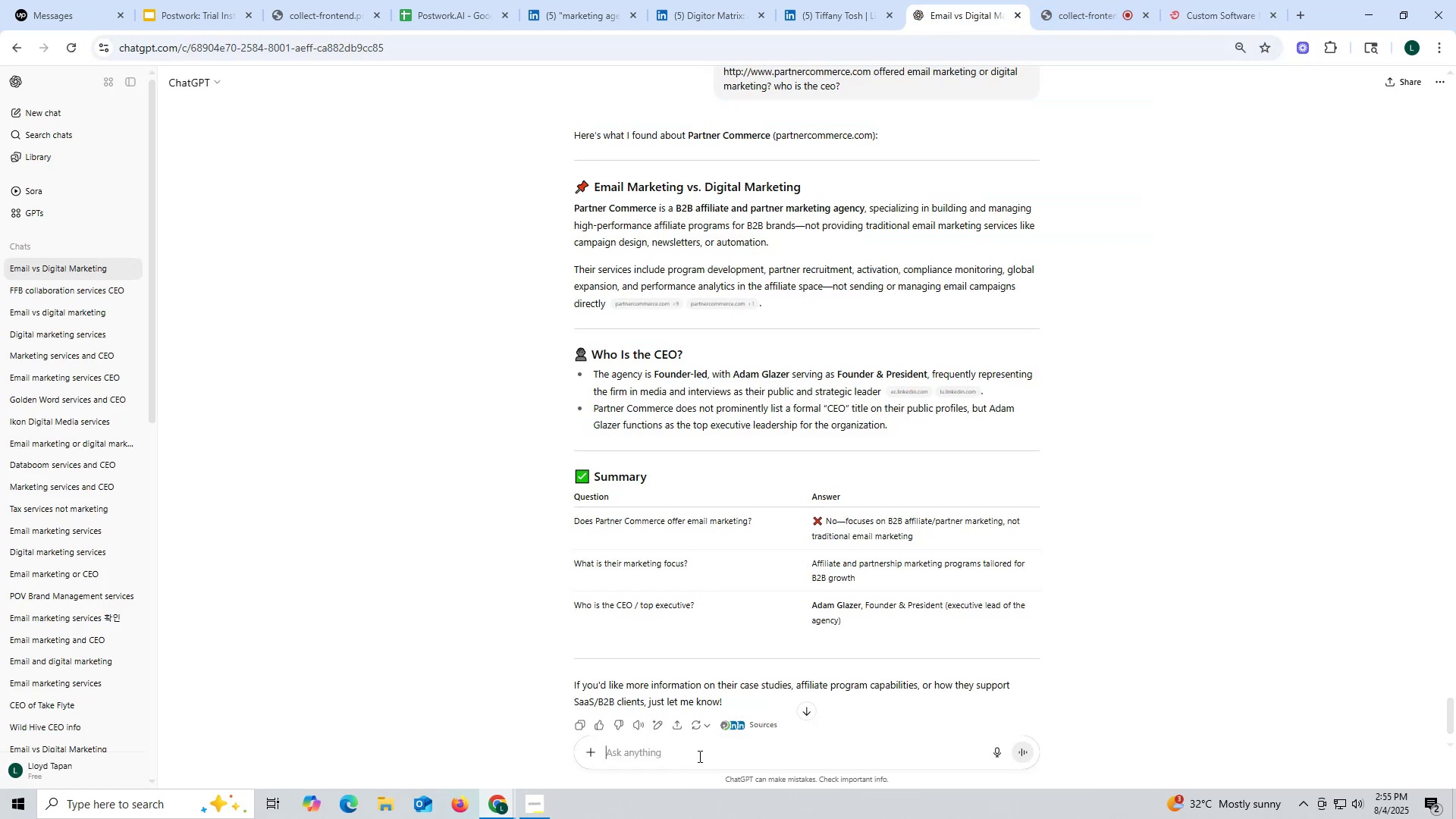 
key(Control+ControlLeft)
 